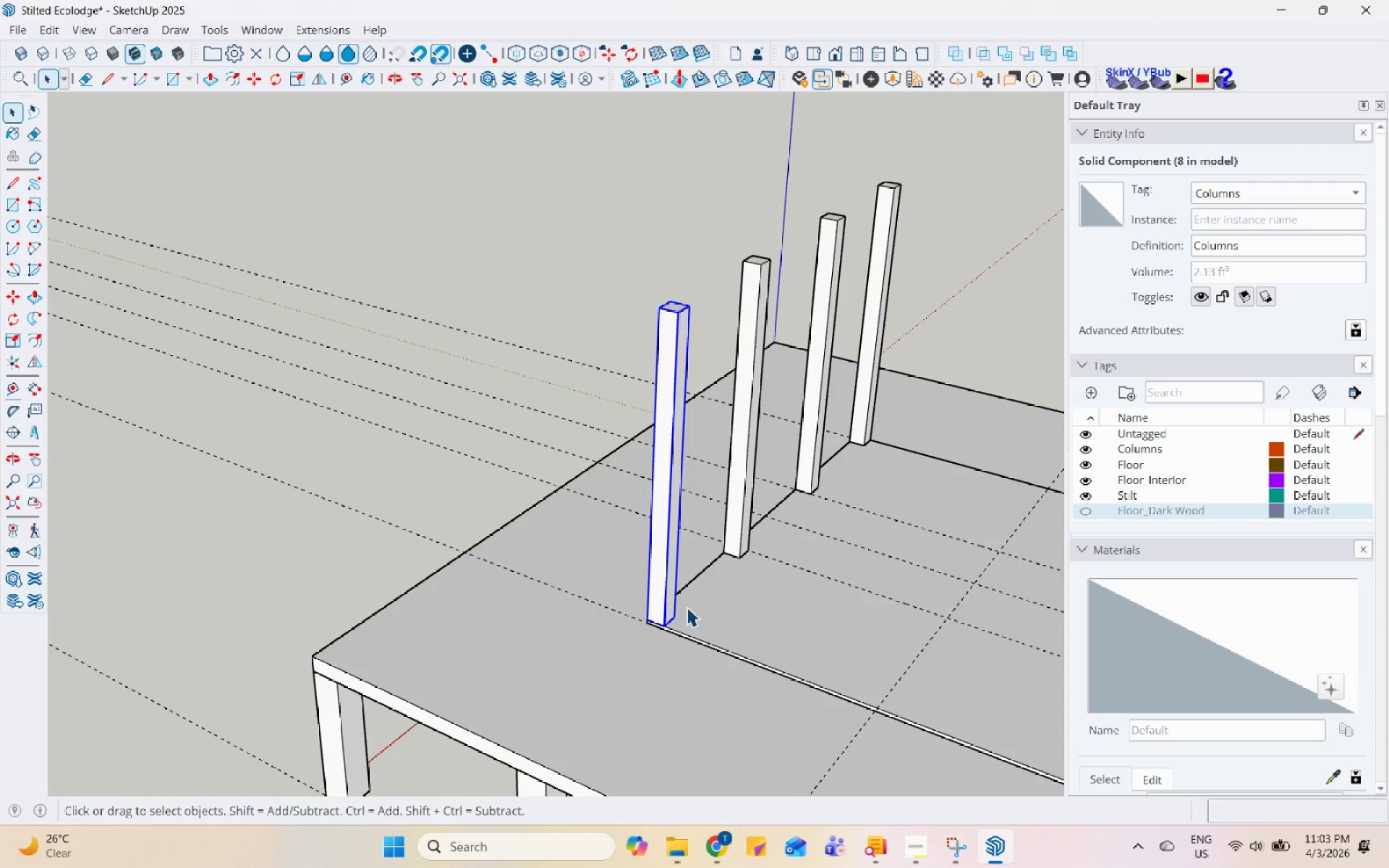 
scroll: coordinate [581, 598], scroll_direction: up, amount: 4.0
 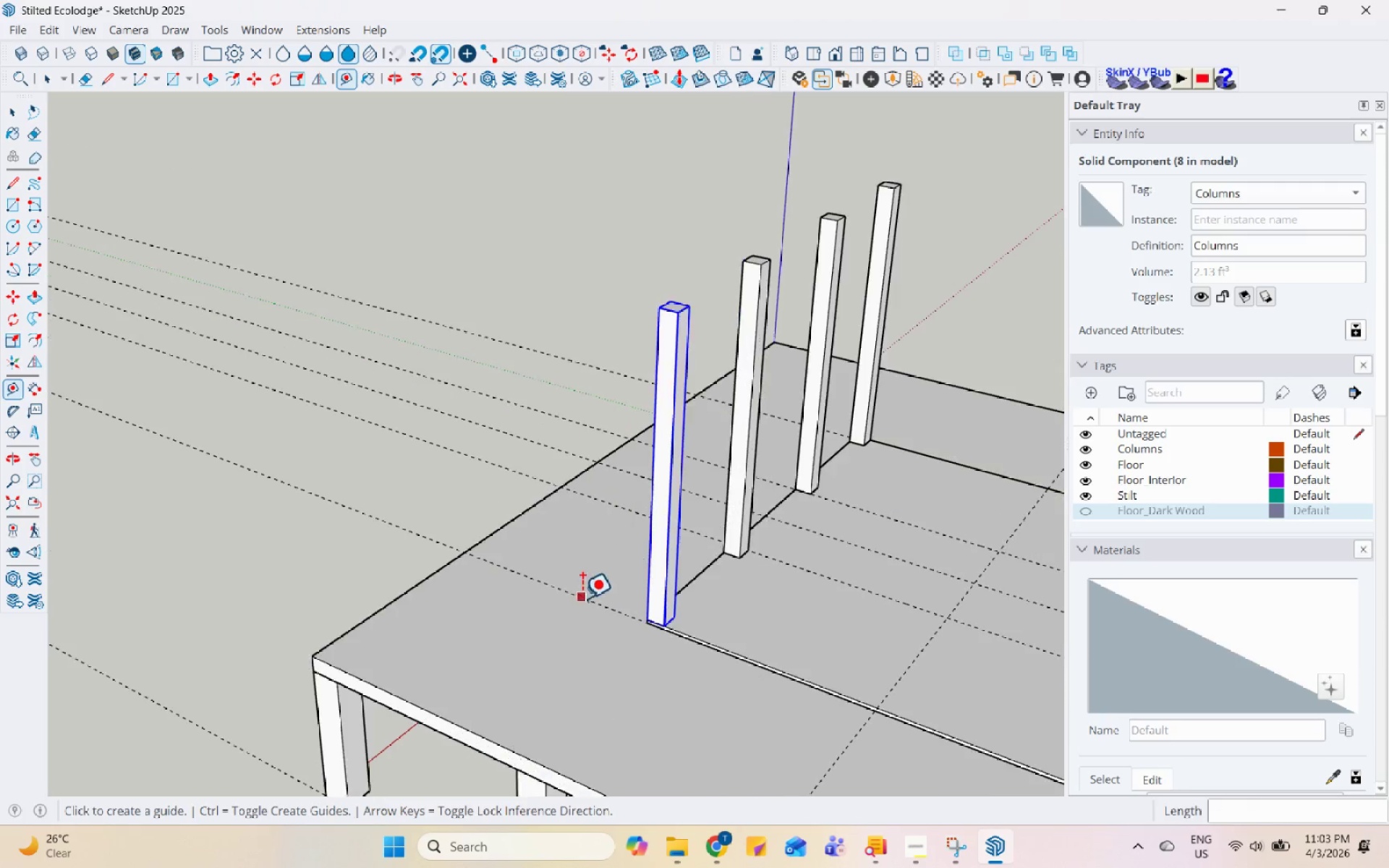 
key(M)
 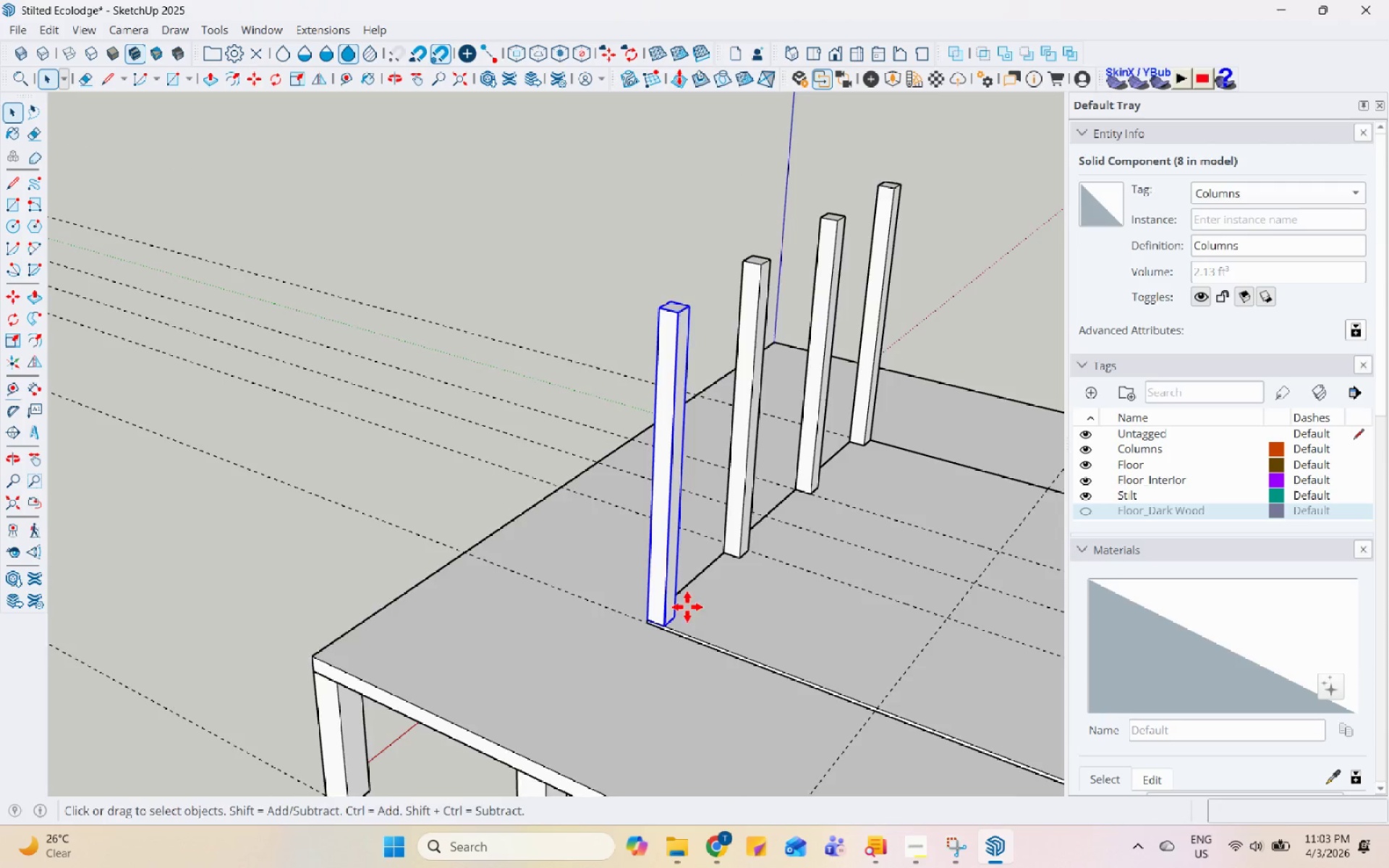 
scroll: coordinate [687, 607], scroll_direction: up, amount: 4.0
 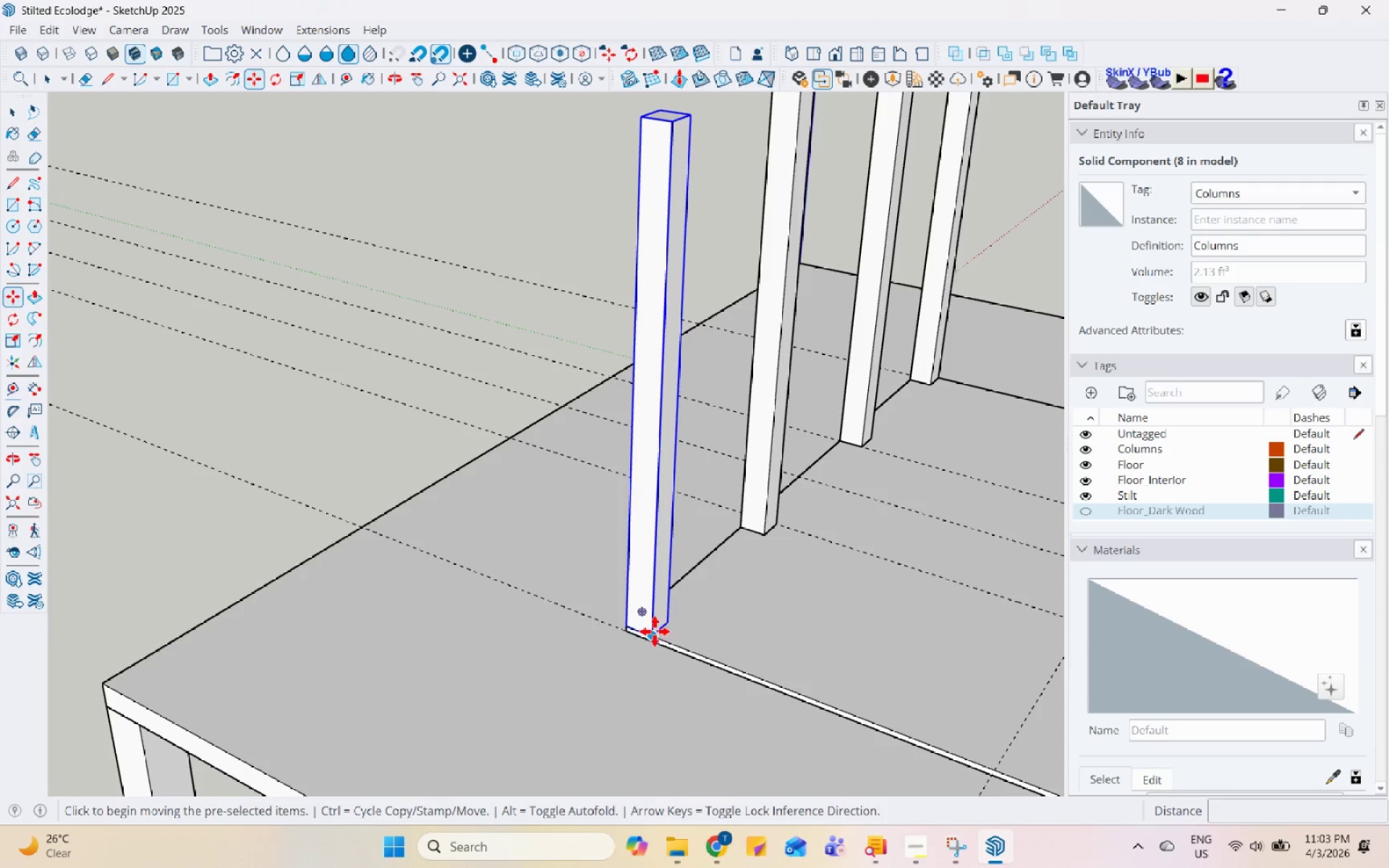 
hold_key(key=ControlLeft, duration=0.66)
left_click([639, 626])
 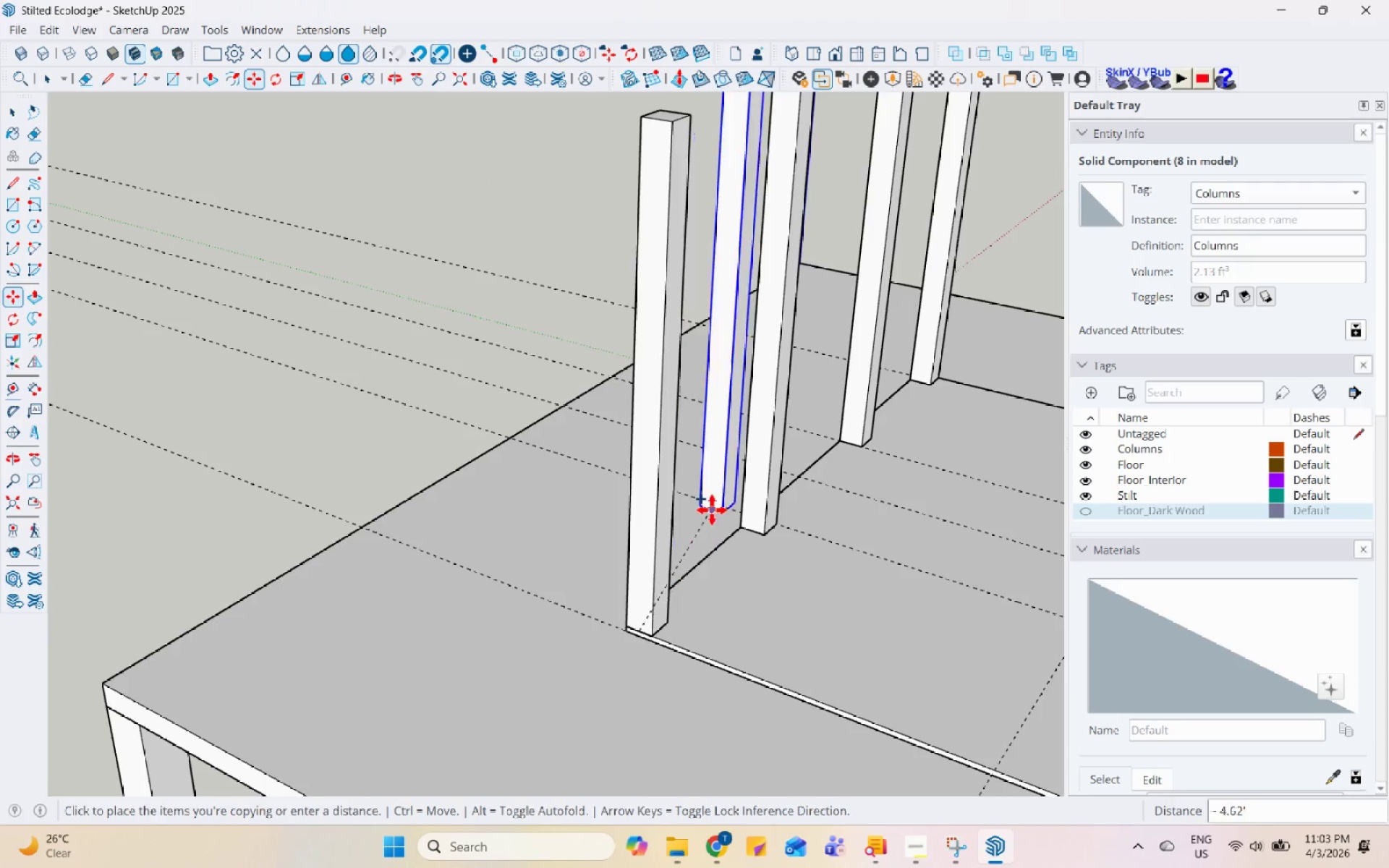 
scroll: coordinate [809, 581], scroll_direction: down, amount: 1.0
 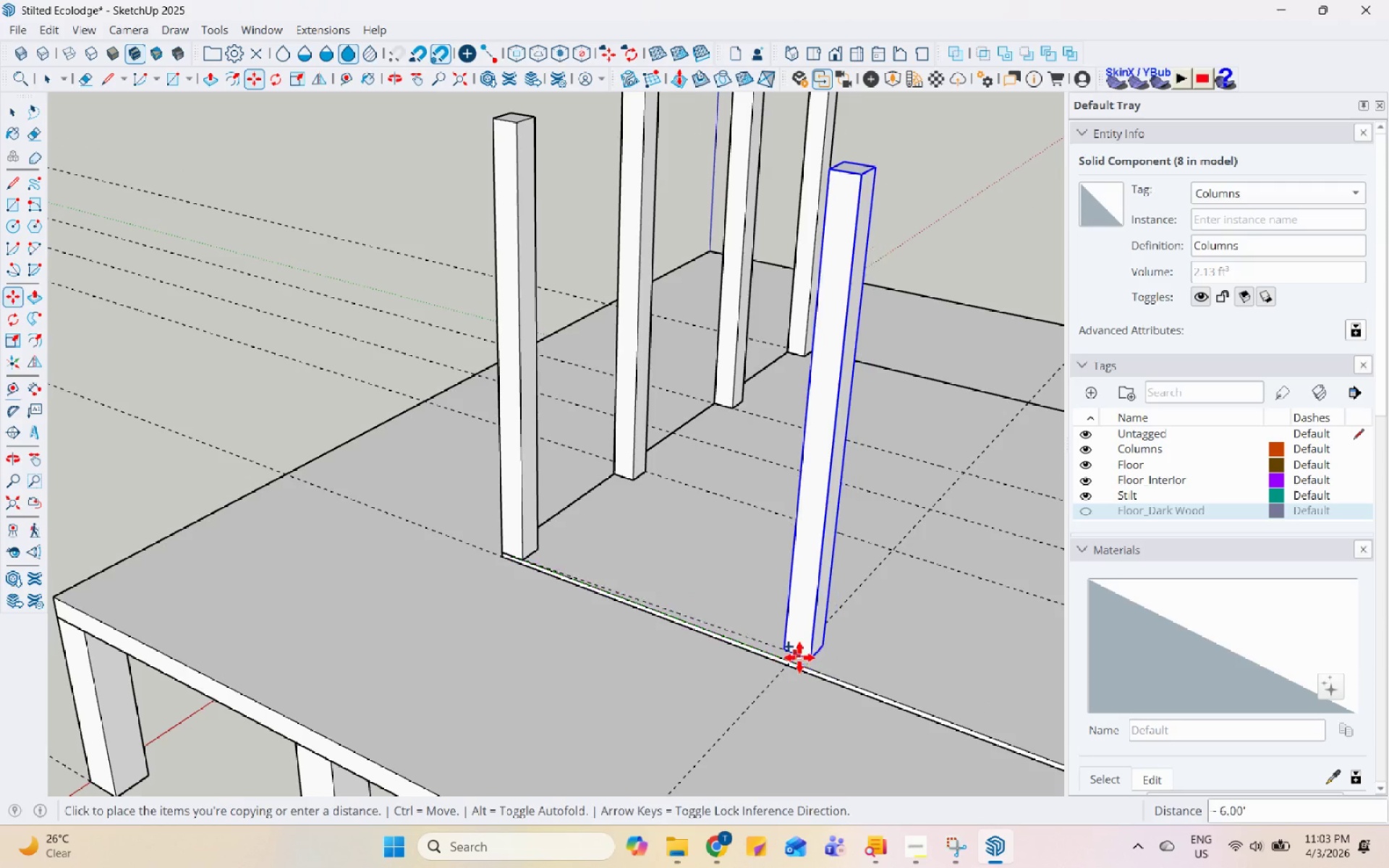 
left_click([795, 655])
 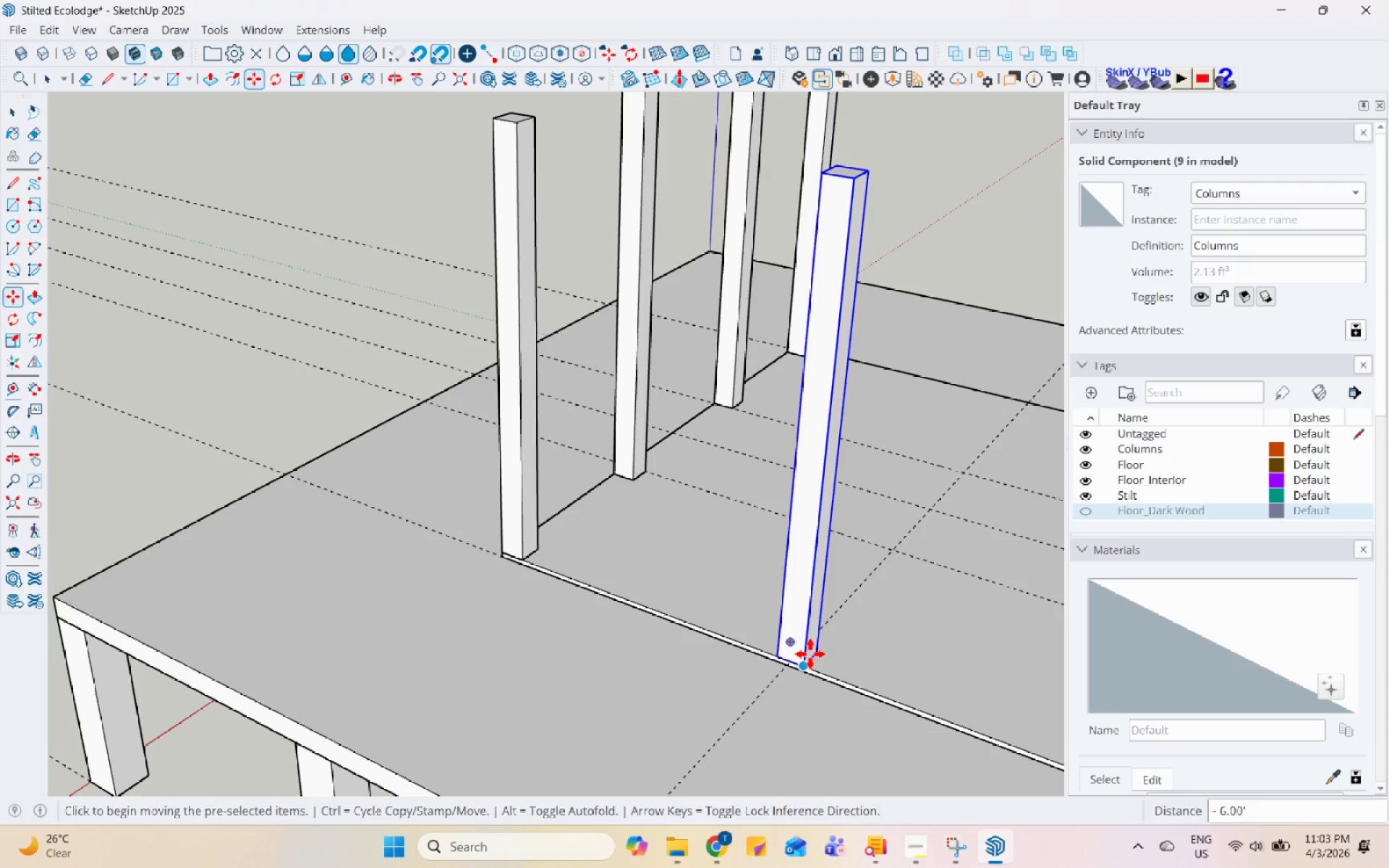 
scroll: coordinate [951, 609], scroll_direction: down, amount: 1.0
 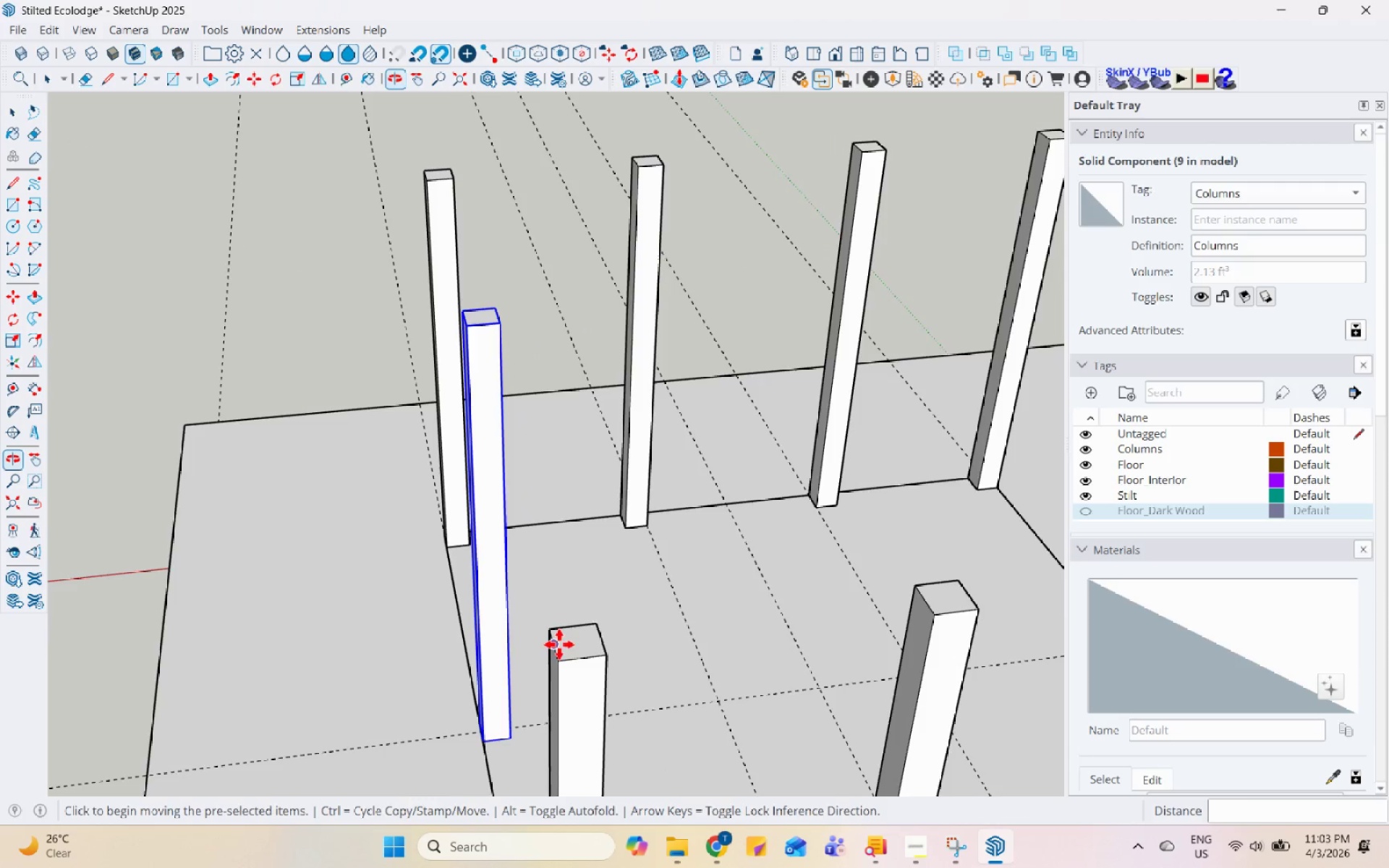 
key(Space)
 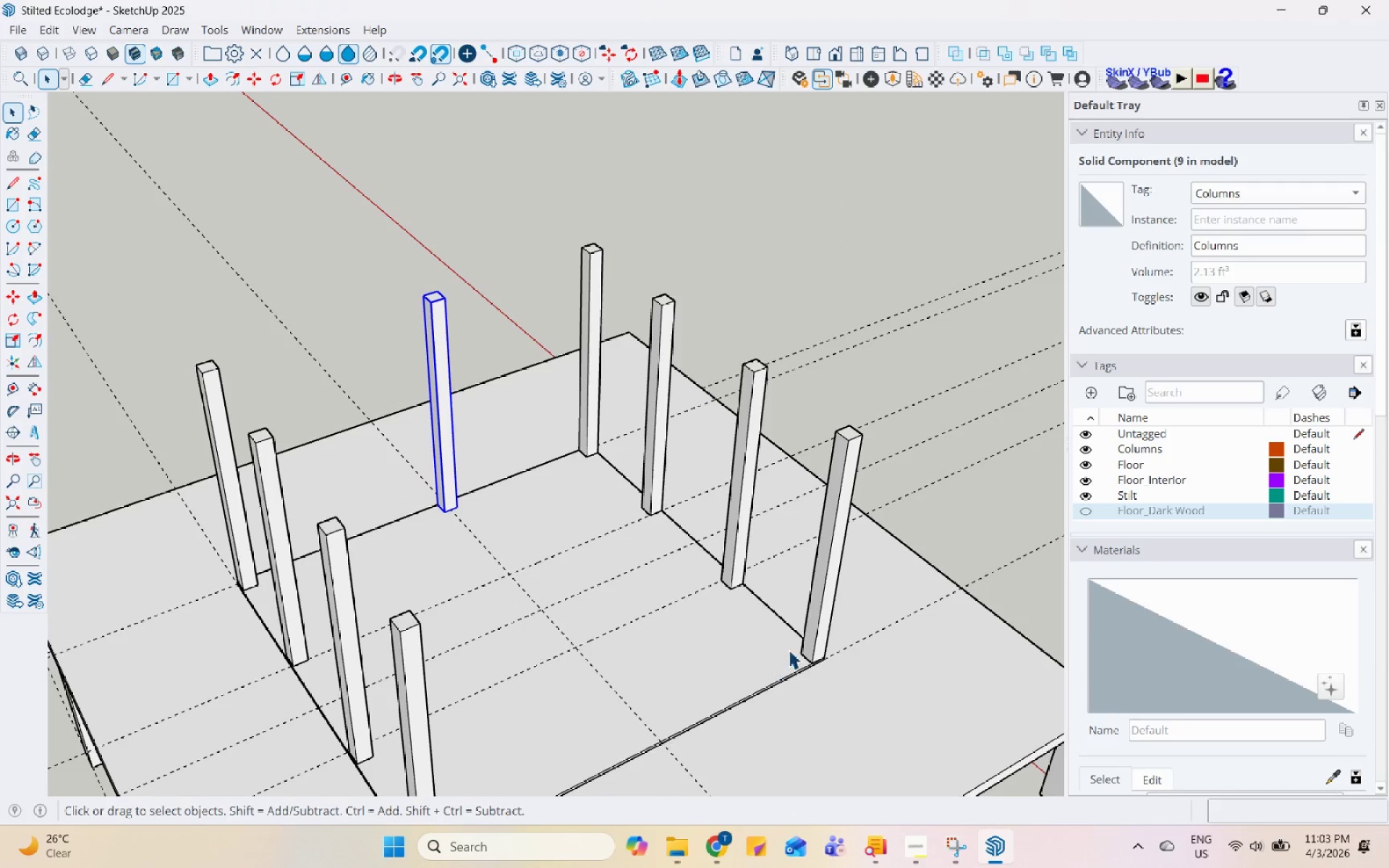 
left_click([828, 629])
 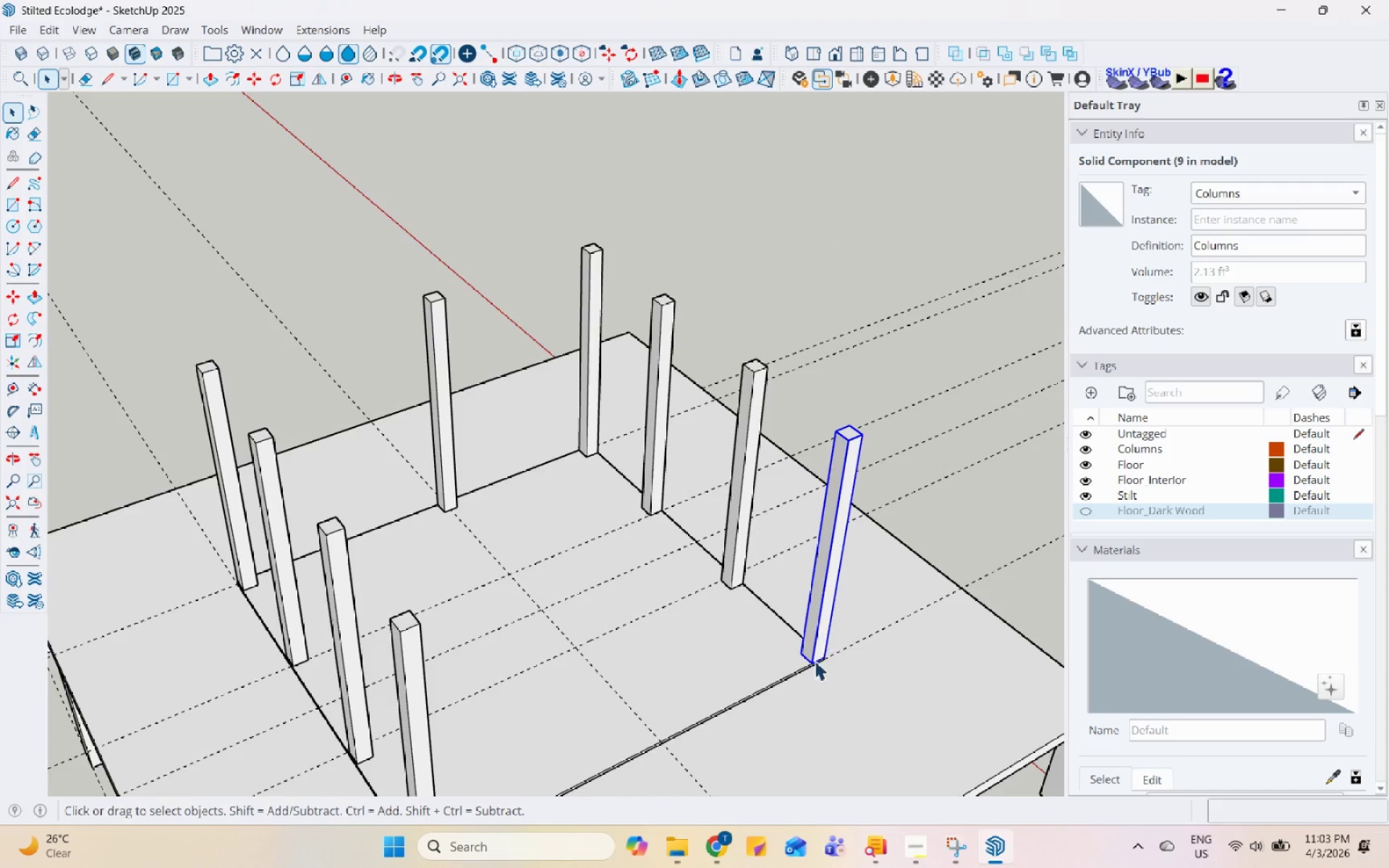 
scroll: coordinate [681, 655], scroll_direction: down, amount: 5.0
 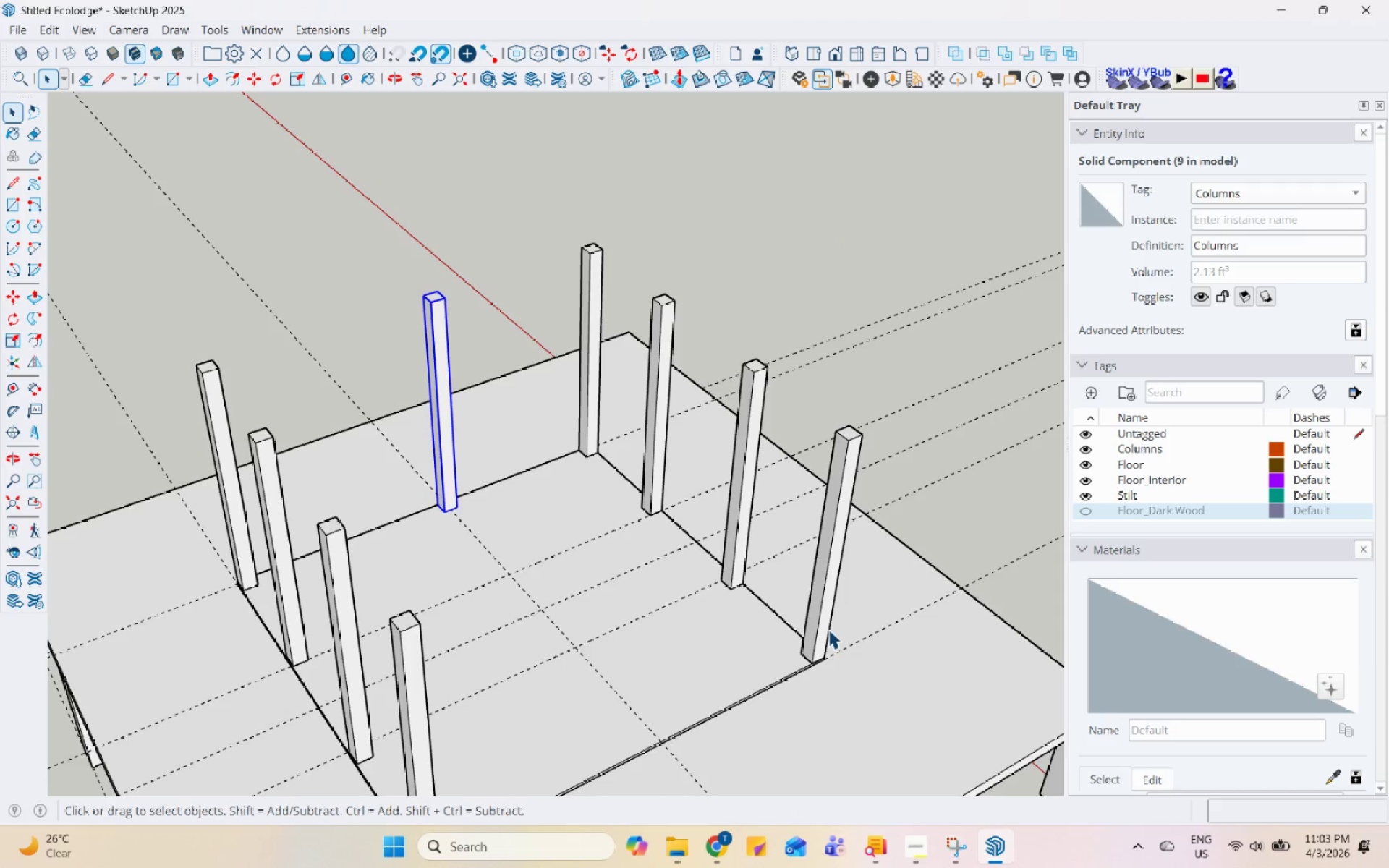 
key(M)
 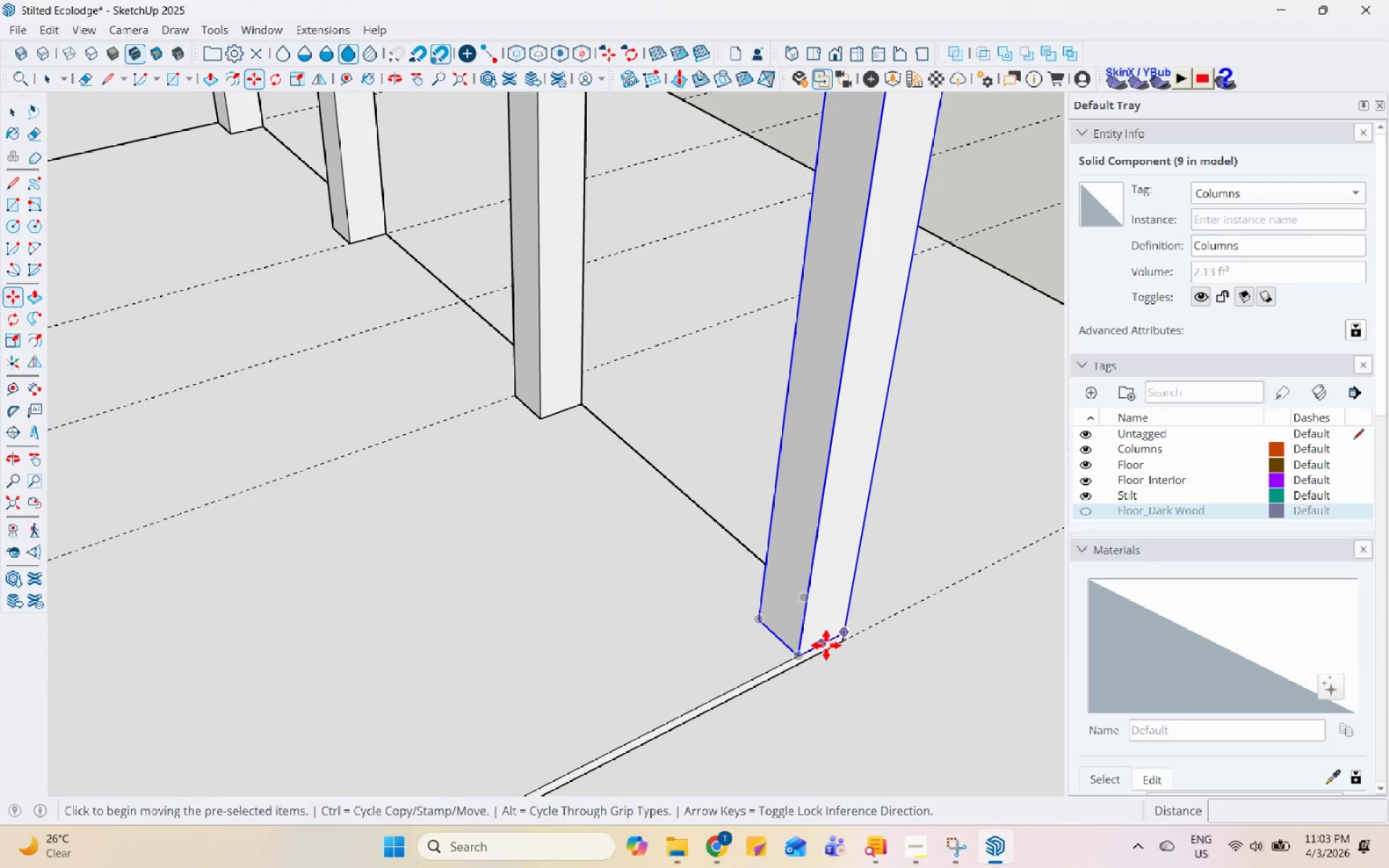 
key(Control+ControlLeft)
 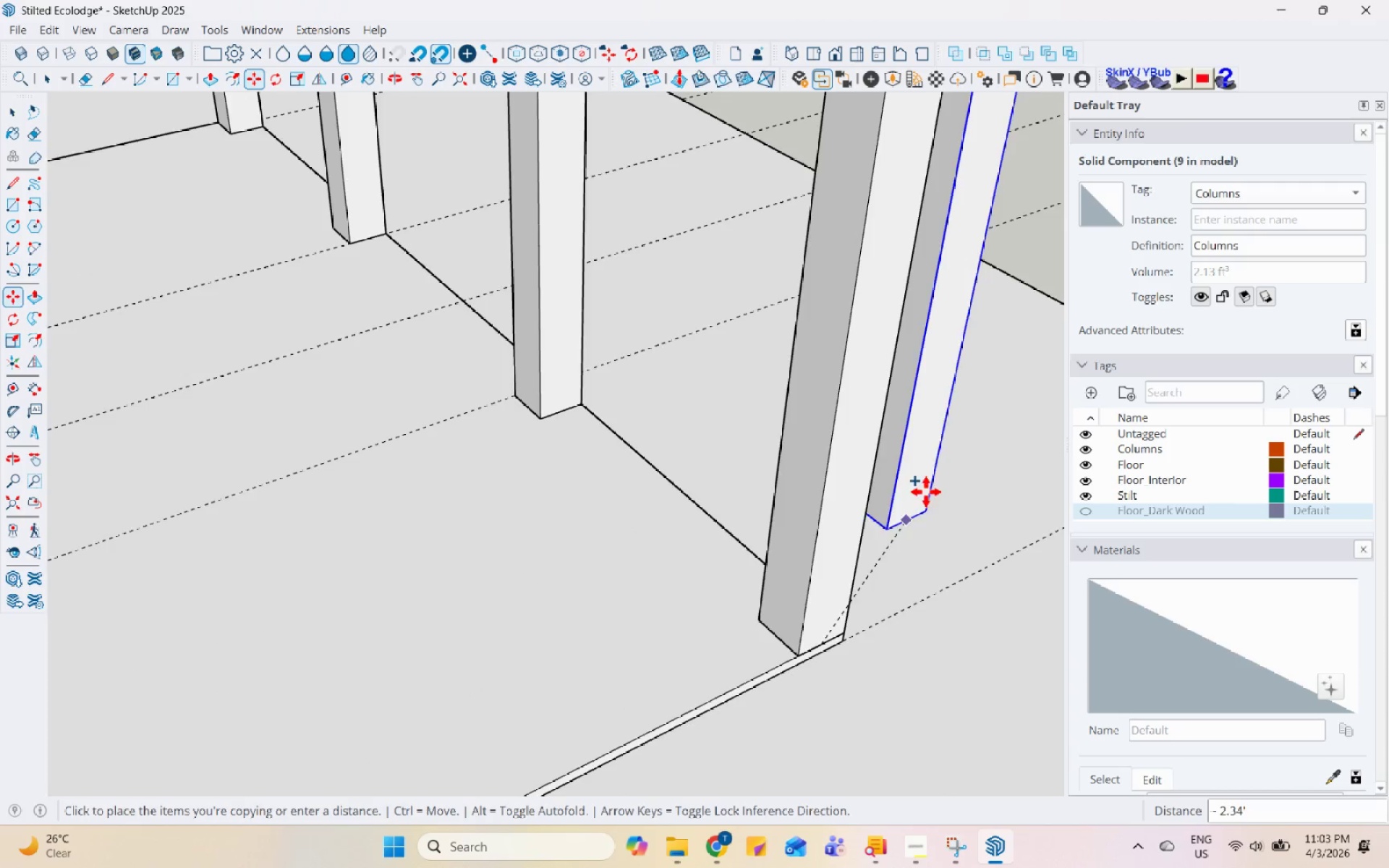 
scroll: coordinate [822, 660], scroll_direction: up, amount: 13.0
 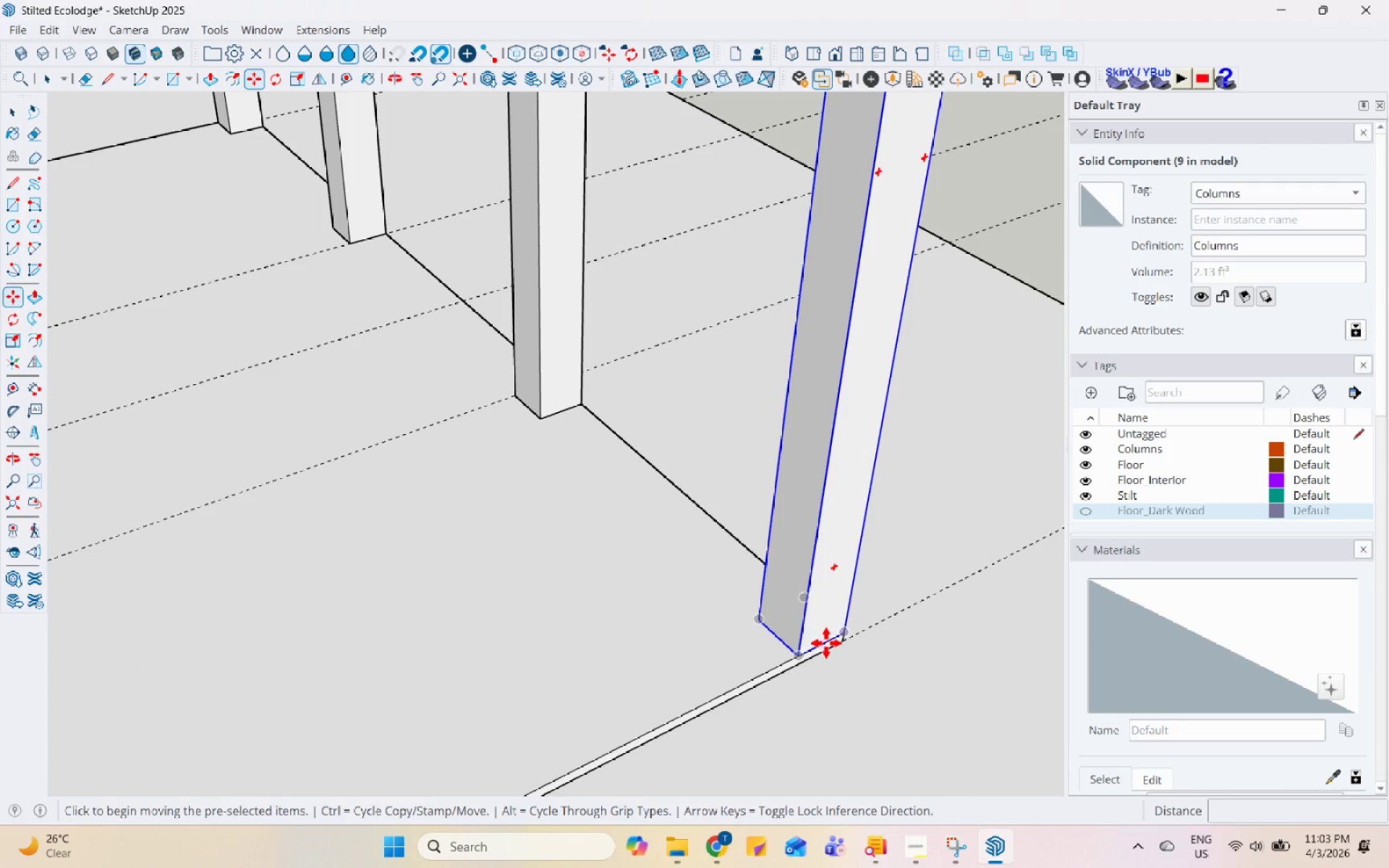 
scroll: coordinate [823, 513], scroll_direction: down, amount: 10.0
 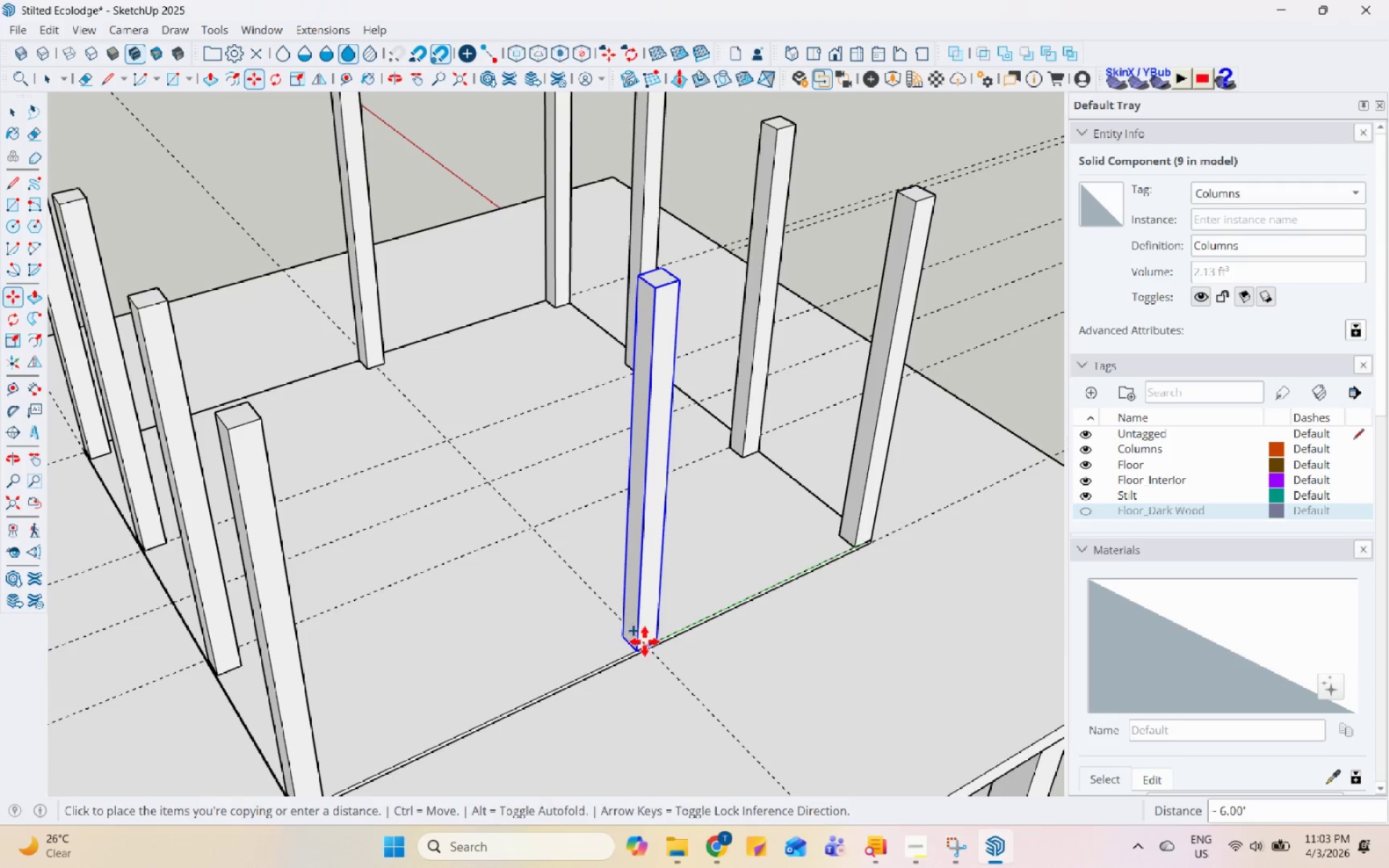 
key(Space)
 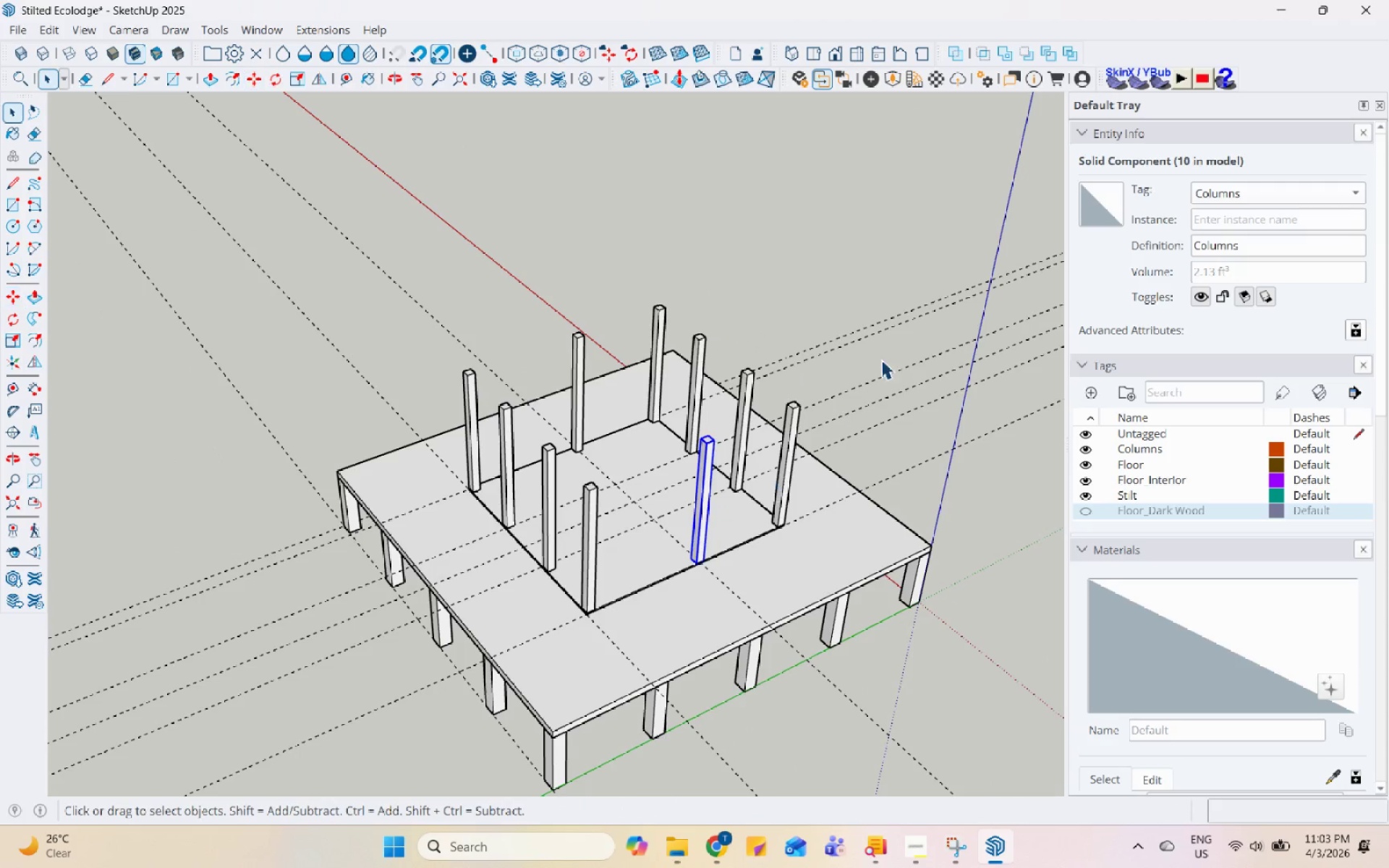 
left_click([905, 342])
 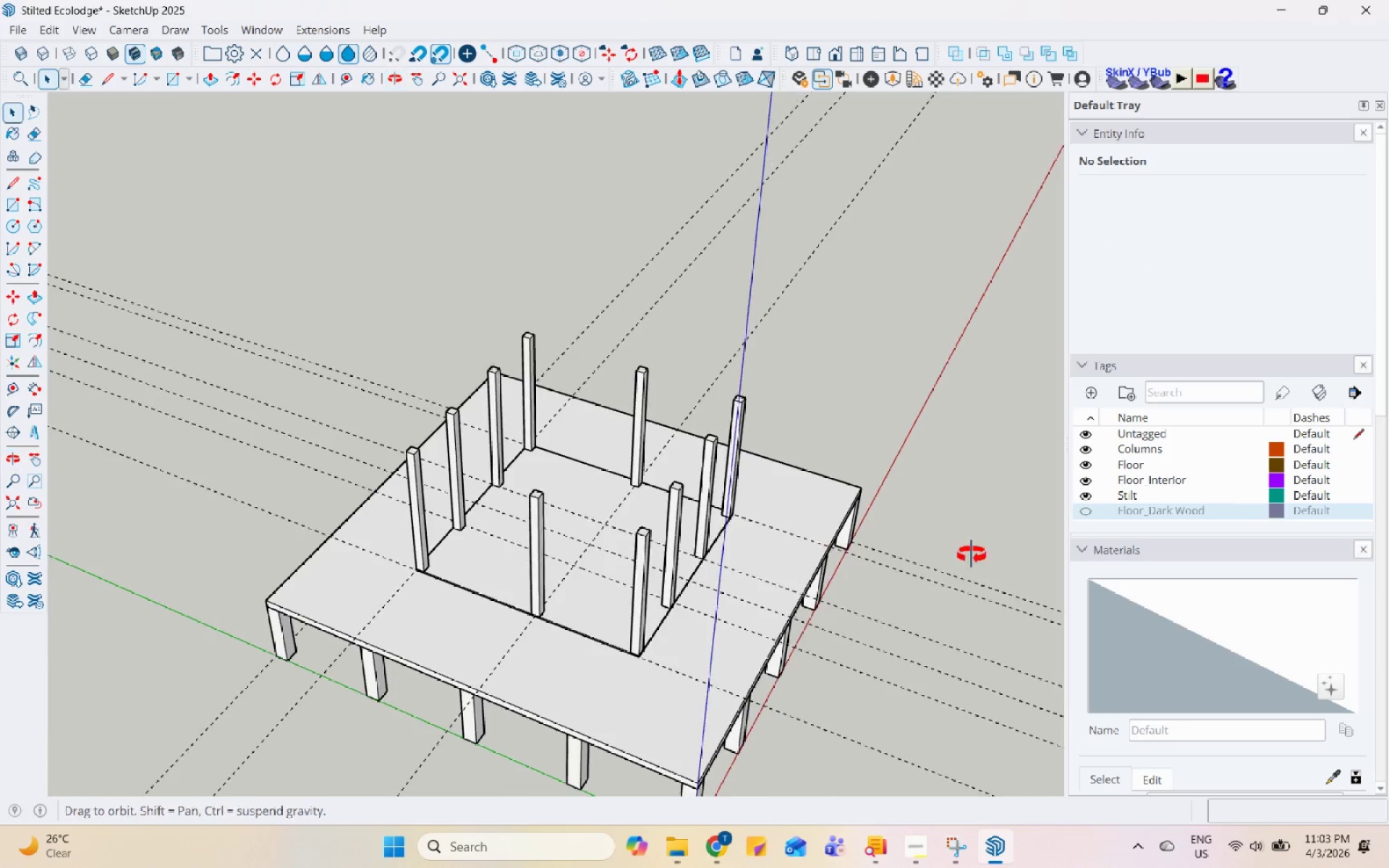 
scroll: coordinate [731, 515], scroll_direction: down, amount: 10.0
 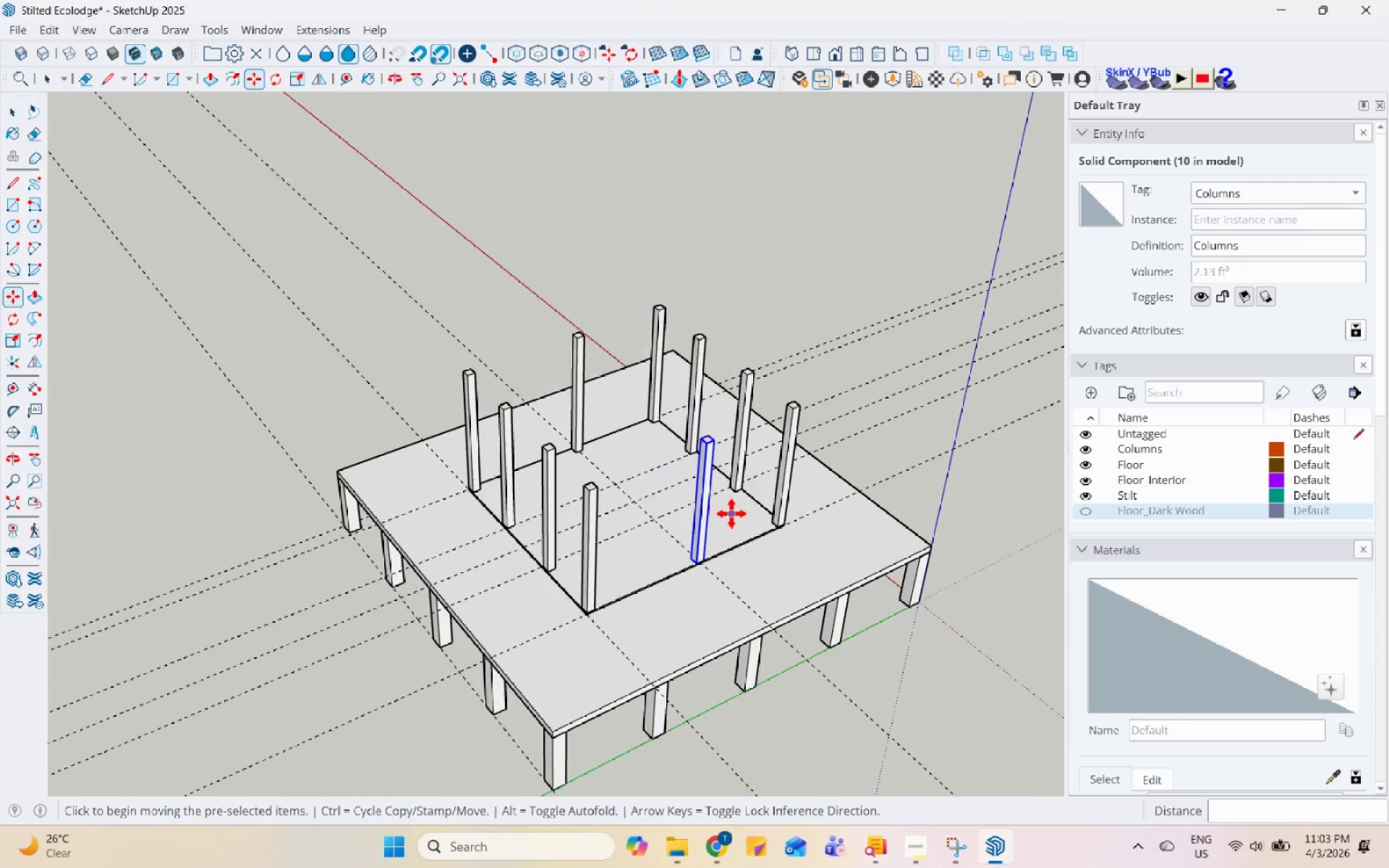 
scroll: coordinate [465, 455], scroll_direction: up, amount: 4.0
 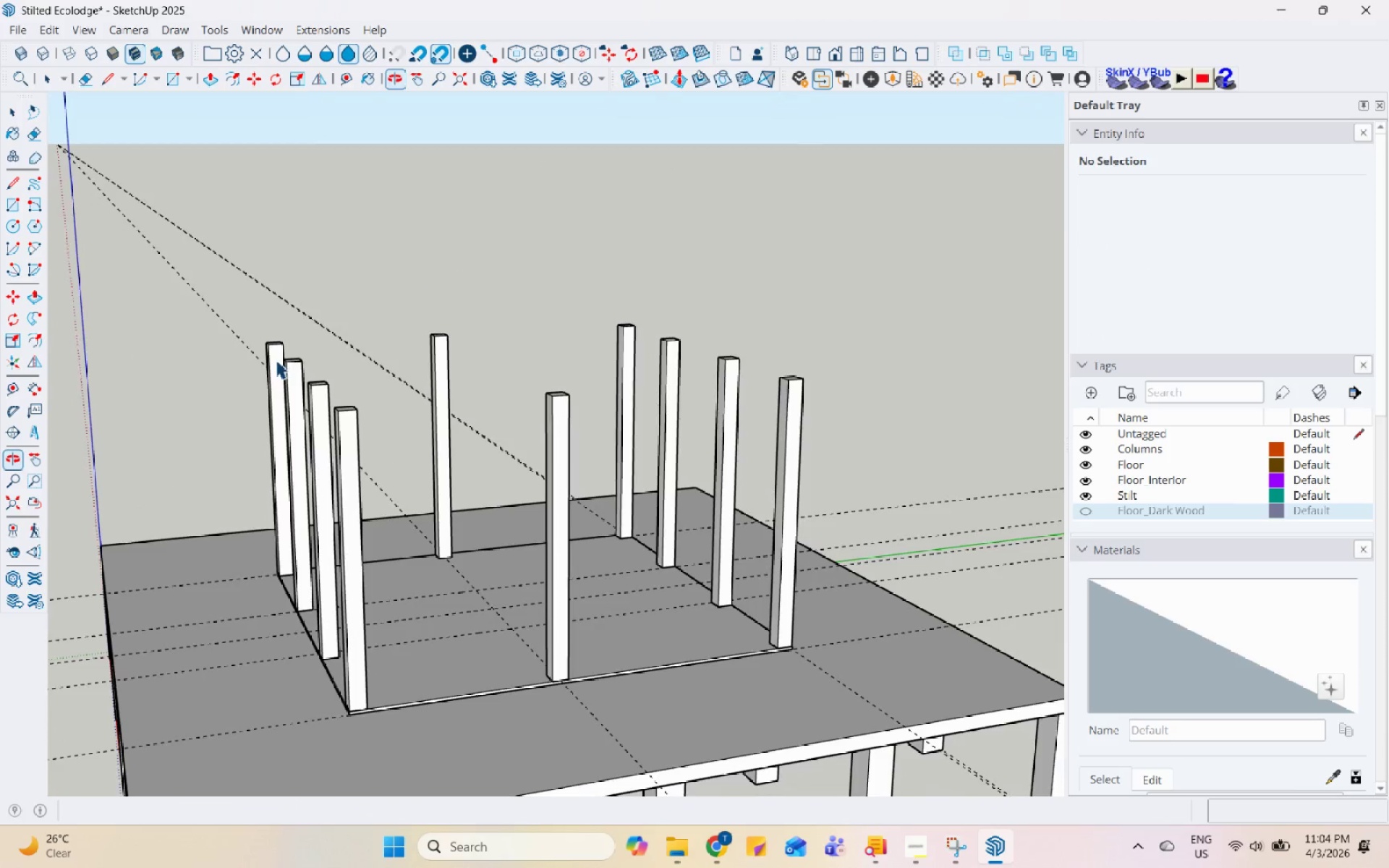 
scroll: coordinate [396, 422], scroll_direction: down, amount: 5.0
 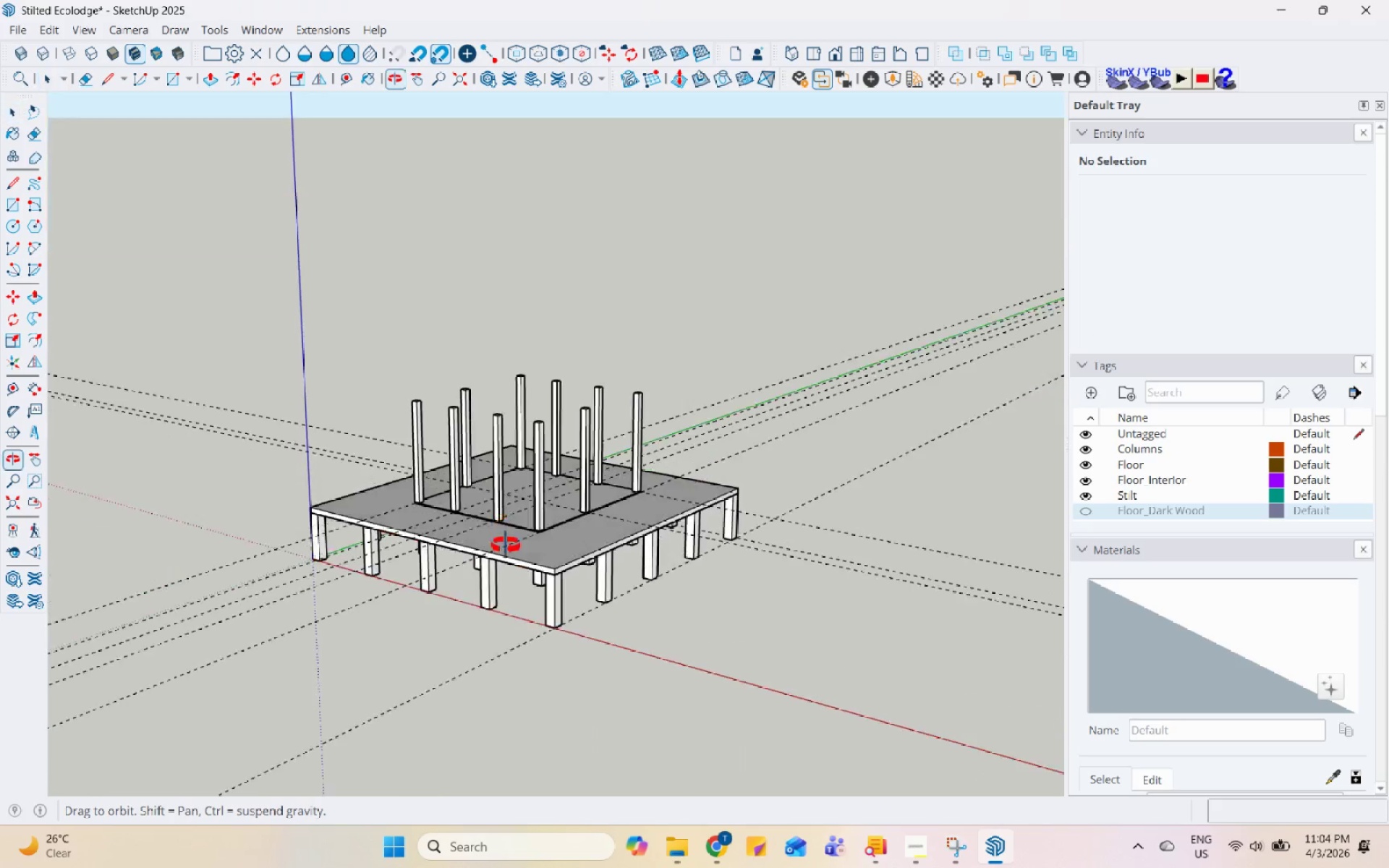 
scroll: coordinate [527, 517], scroll_direction: up, amount: 8.0
 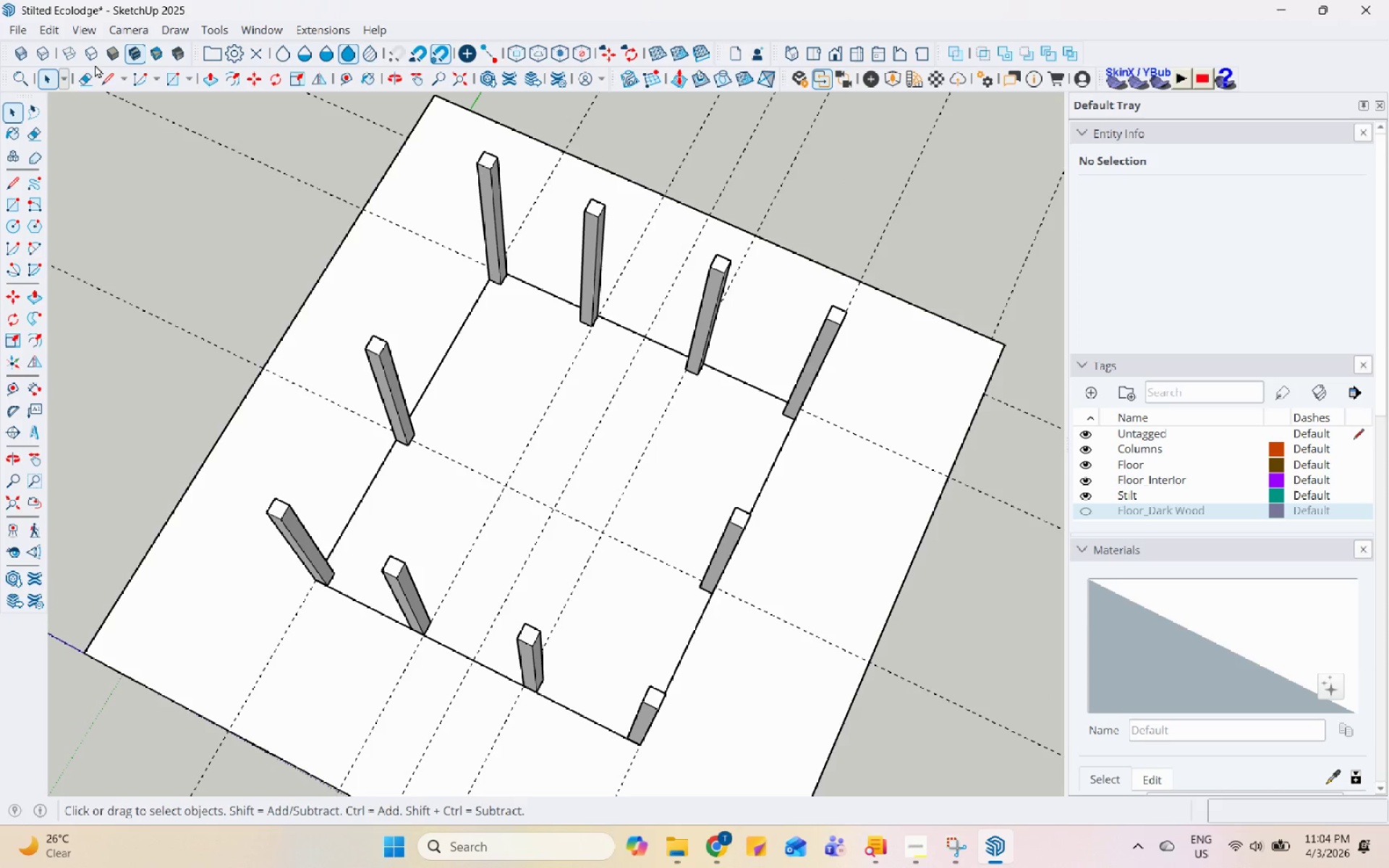 
scroll: coordinate [679, 585], scroll_direction: down, amount: 3.0
 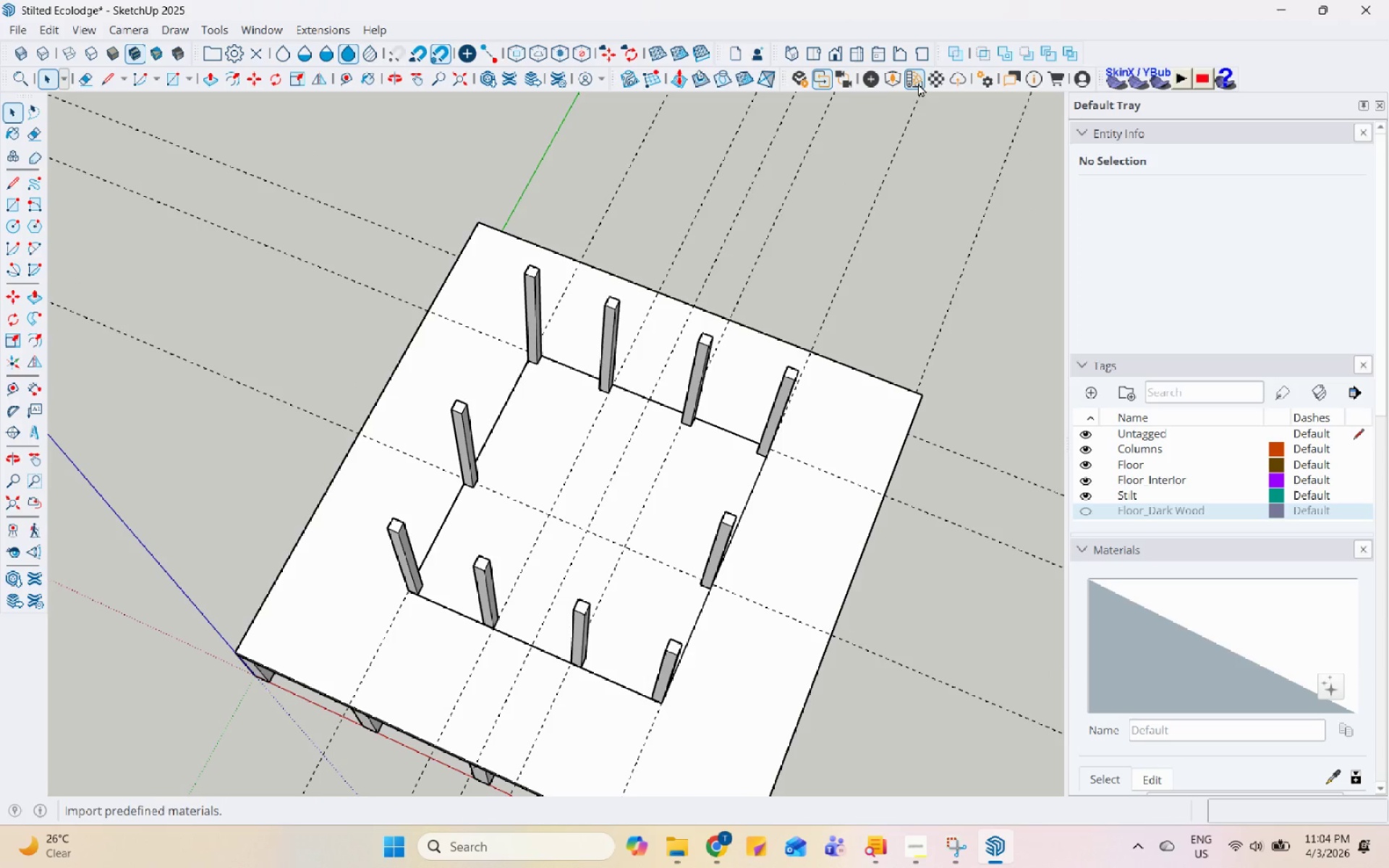 
left_click([899, 78])
 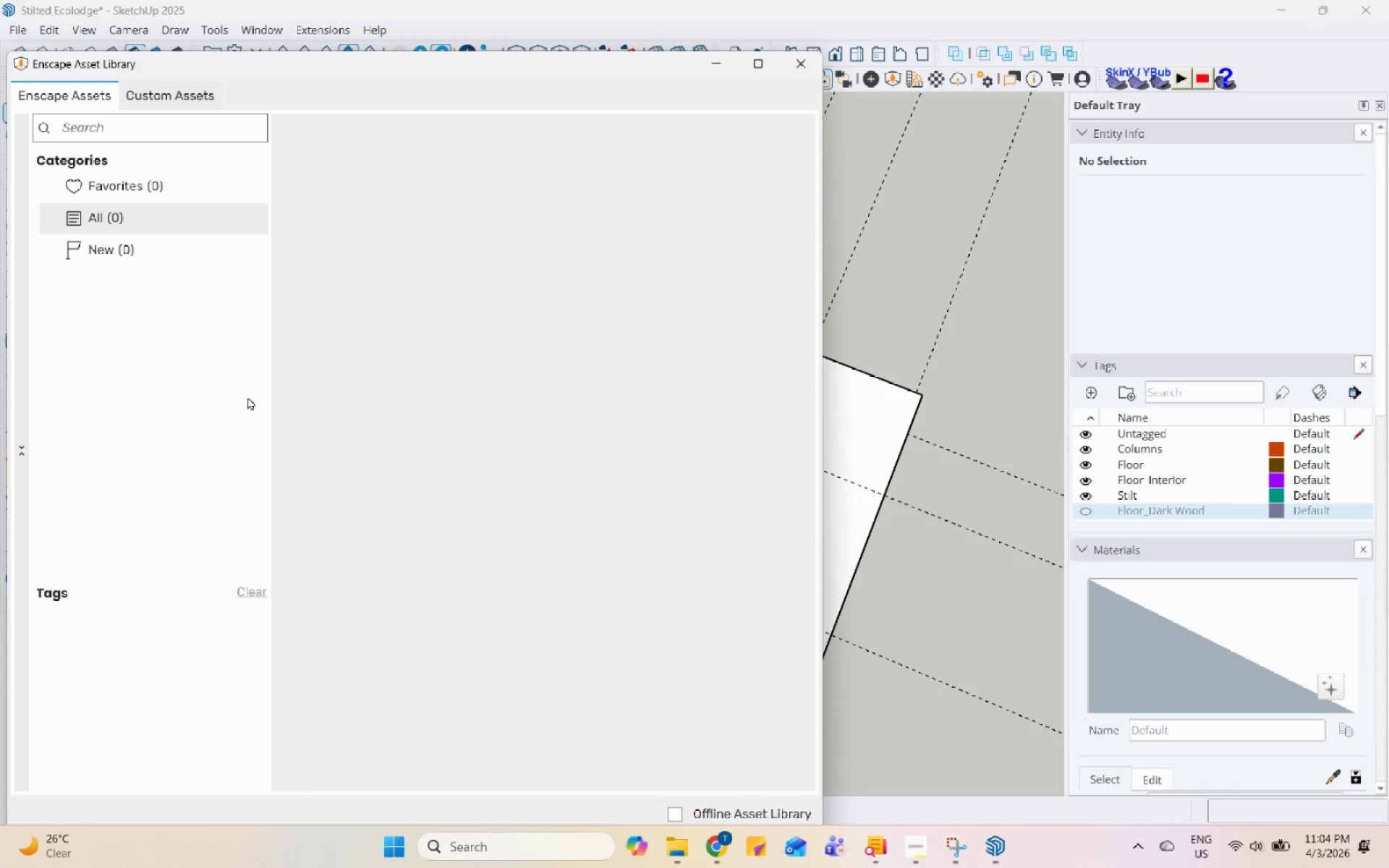 
wait(9.97)
 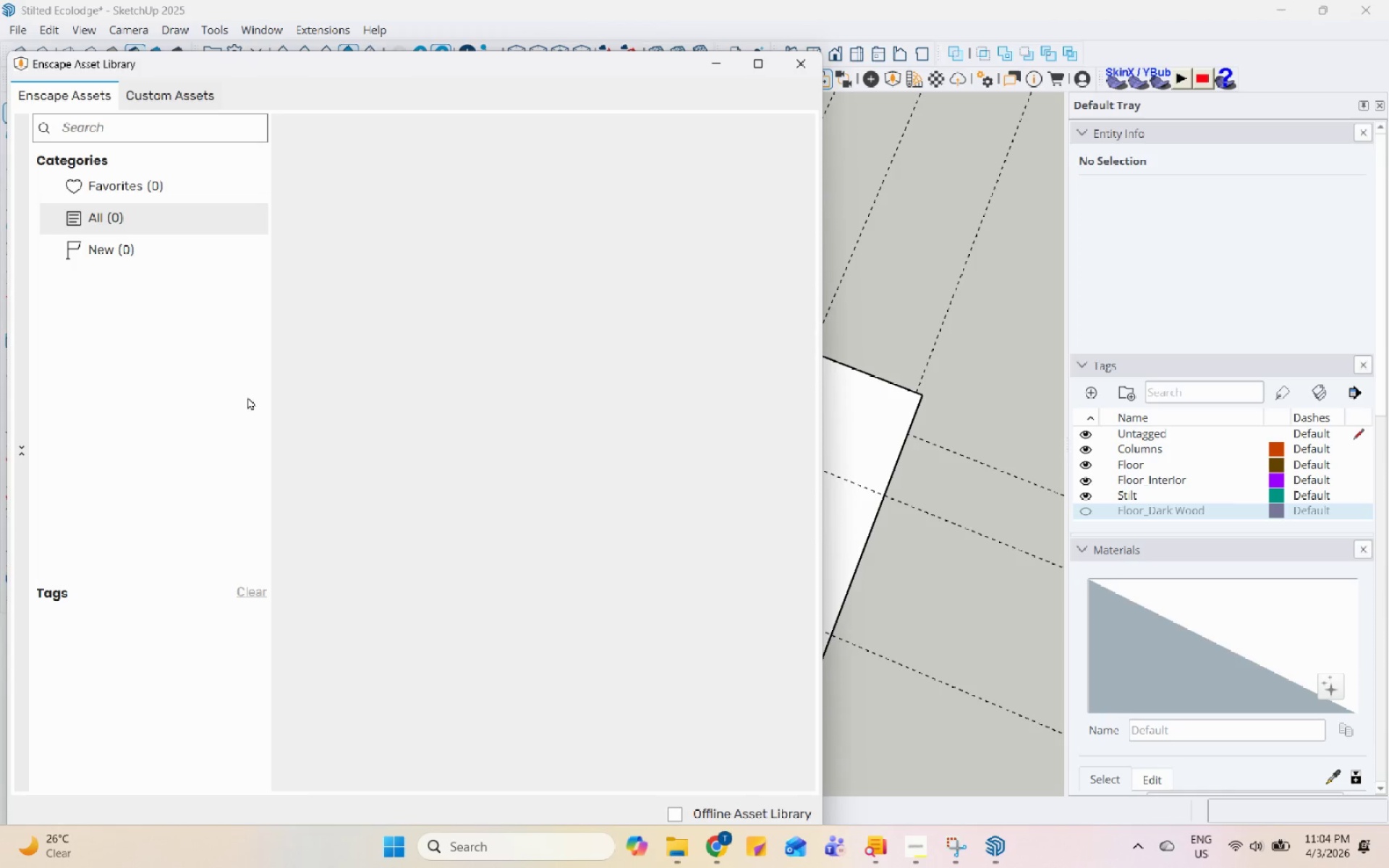 
left_click([175, 360])
 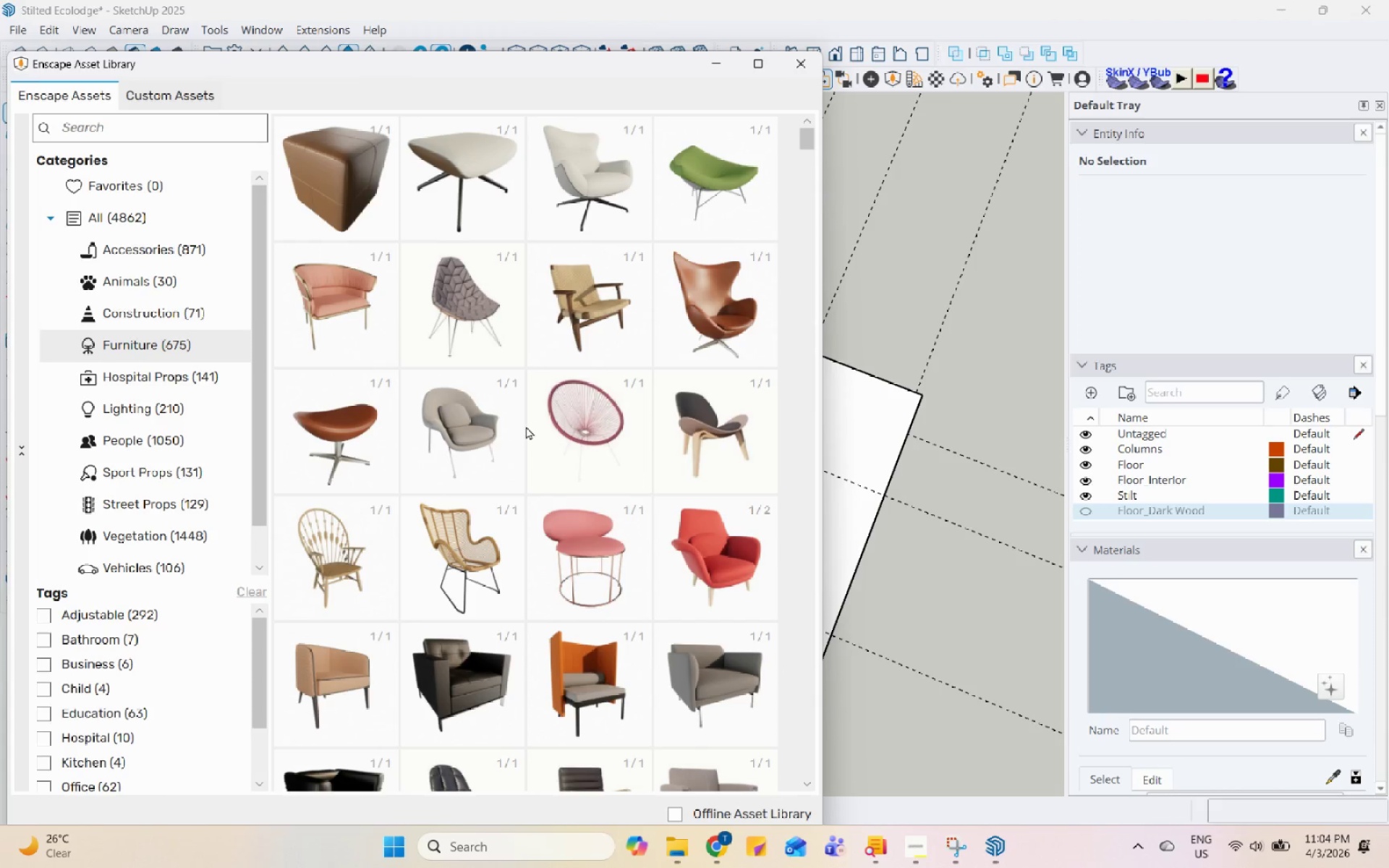 
scroll: coordinate [597, 647], scroll_direction: down, amount: 17.0
 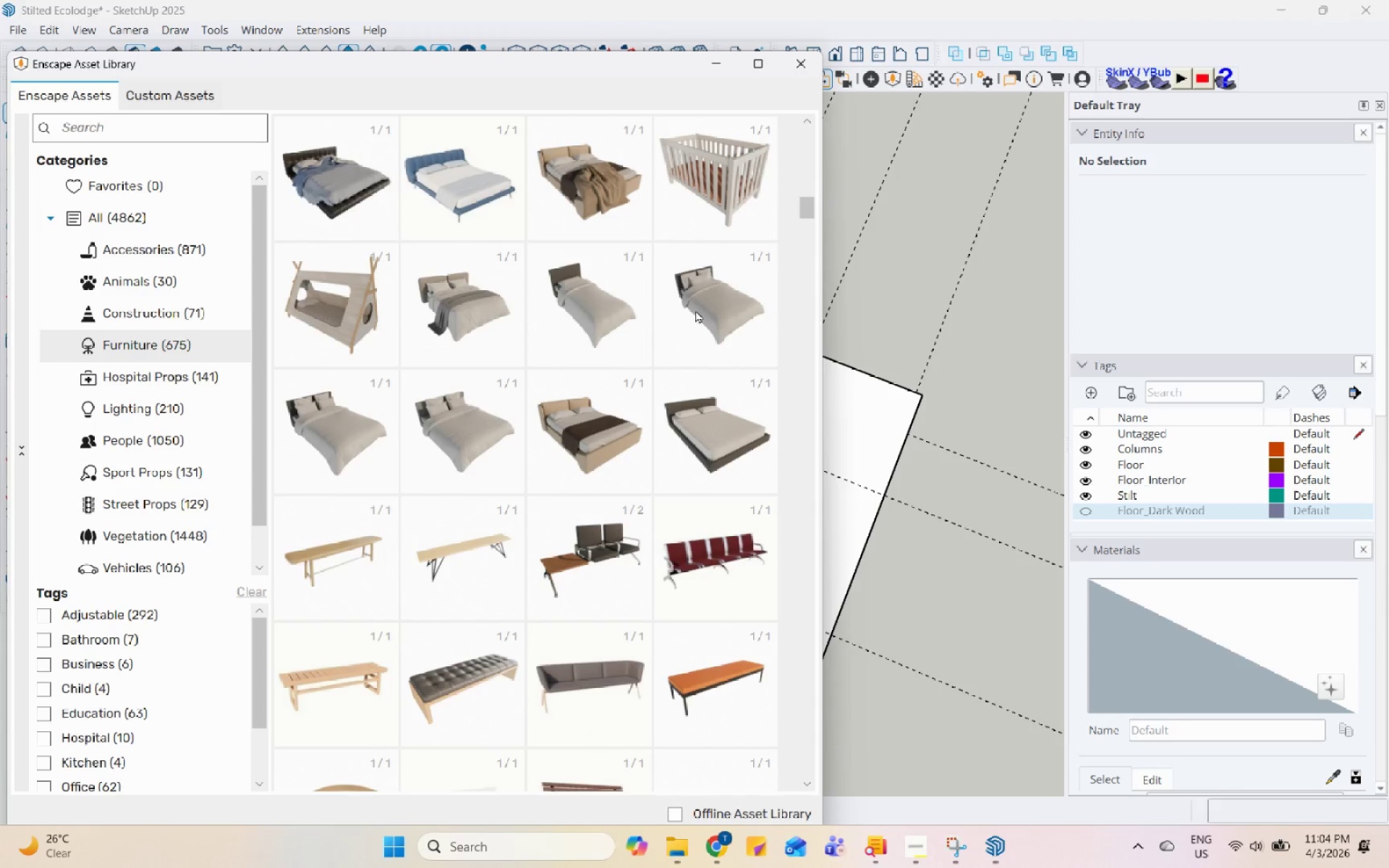 
double_click([697, 309])
 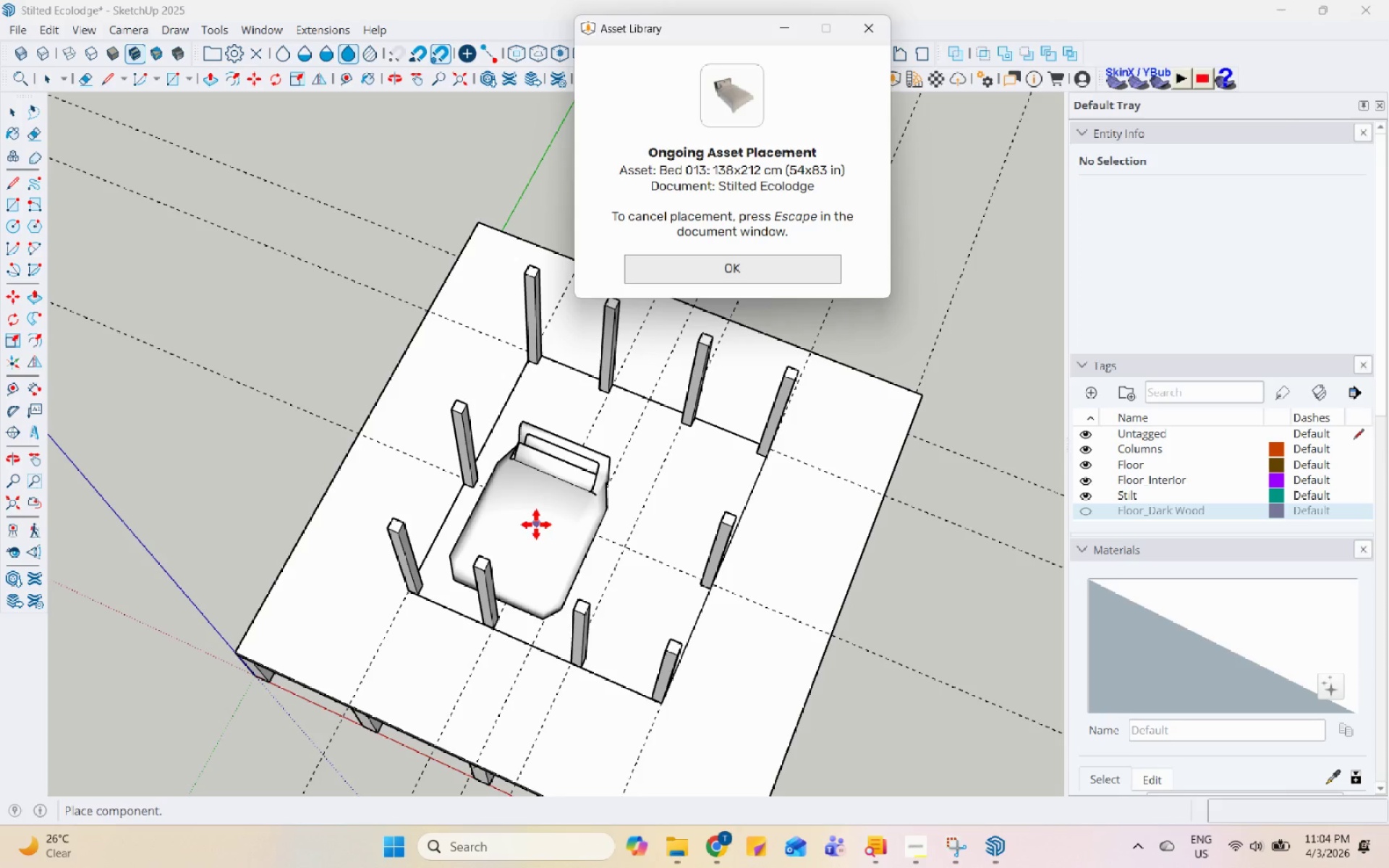 
wait(13.42)
 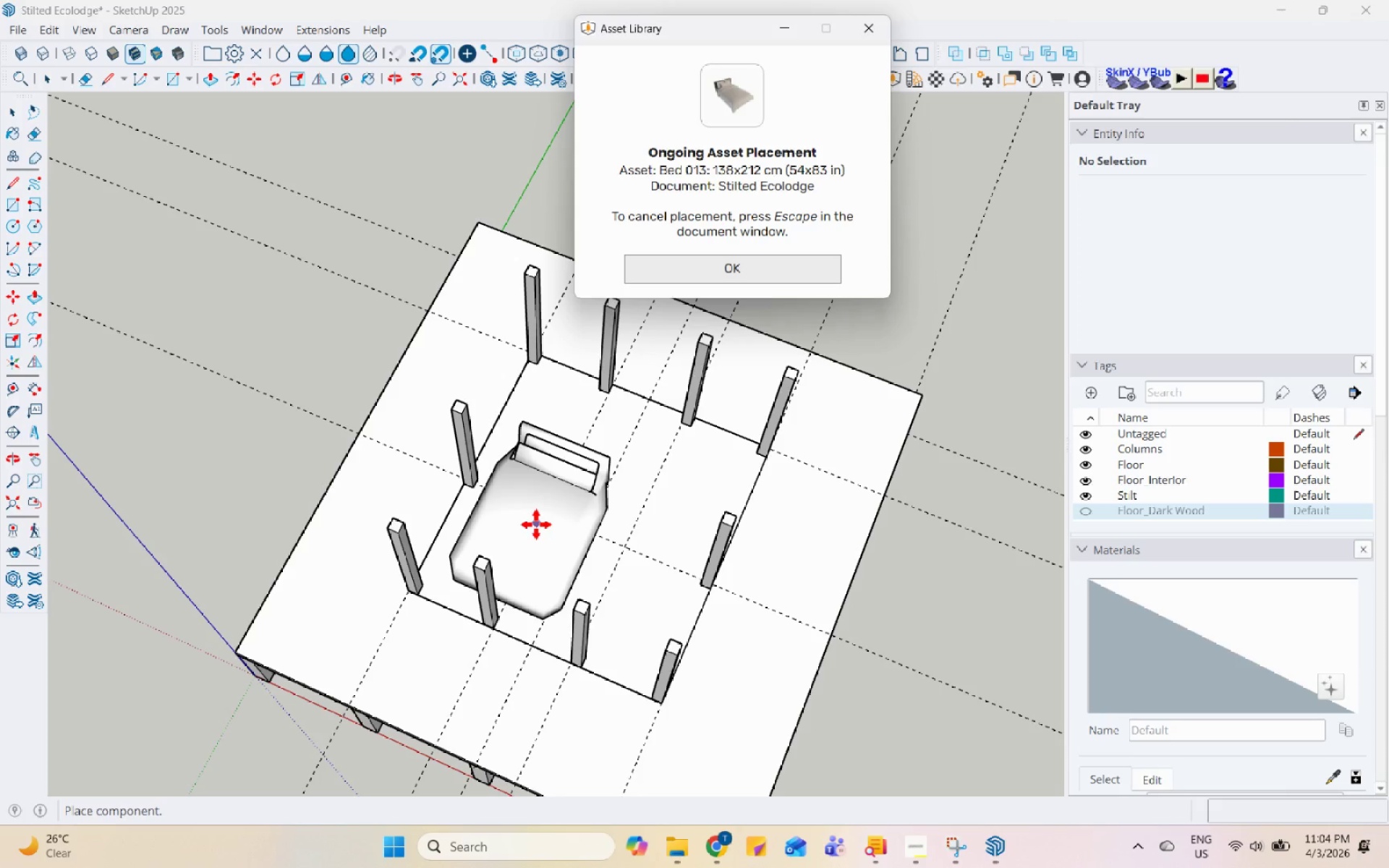 
key(Escape)
 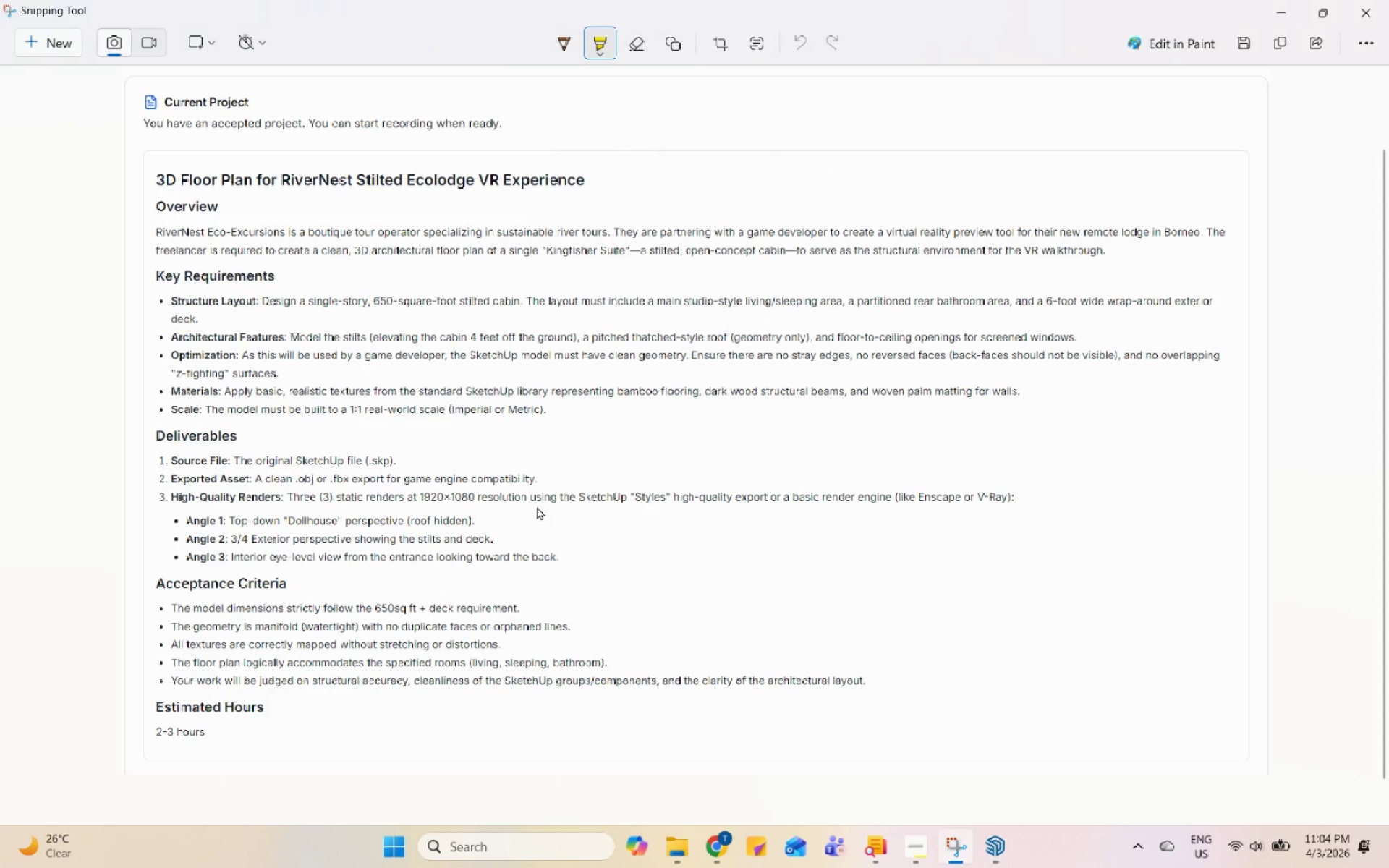 
scroll: coordinate [537, 506], scroll_direction: down, amount: 1.0
 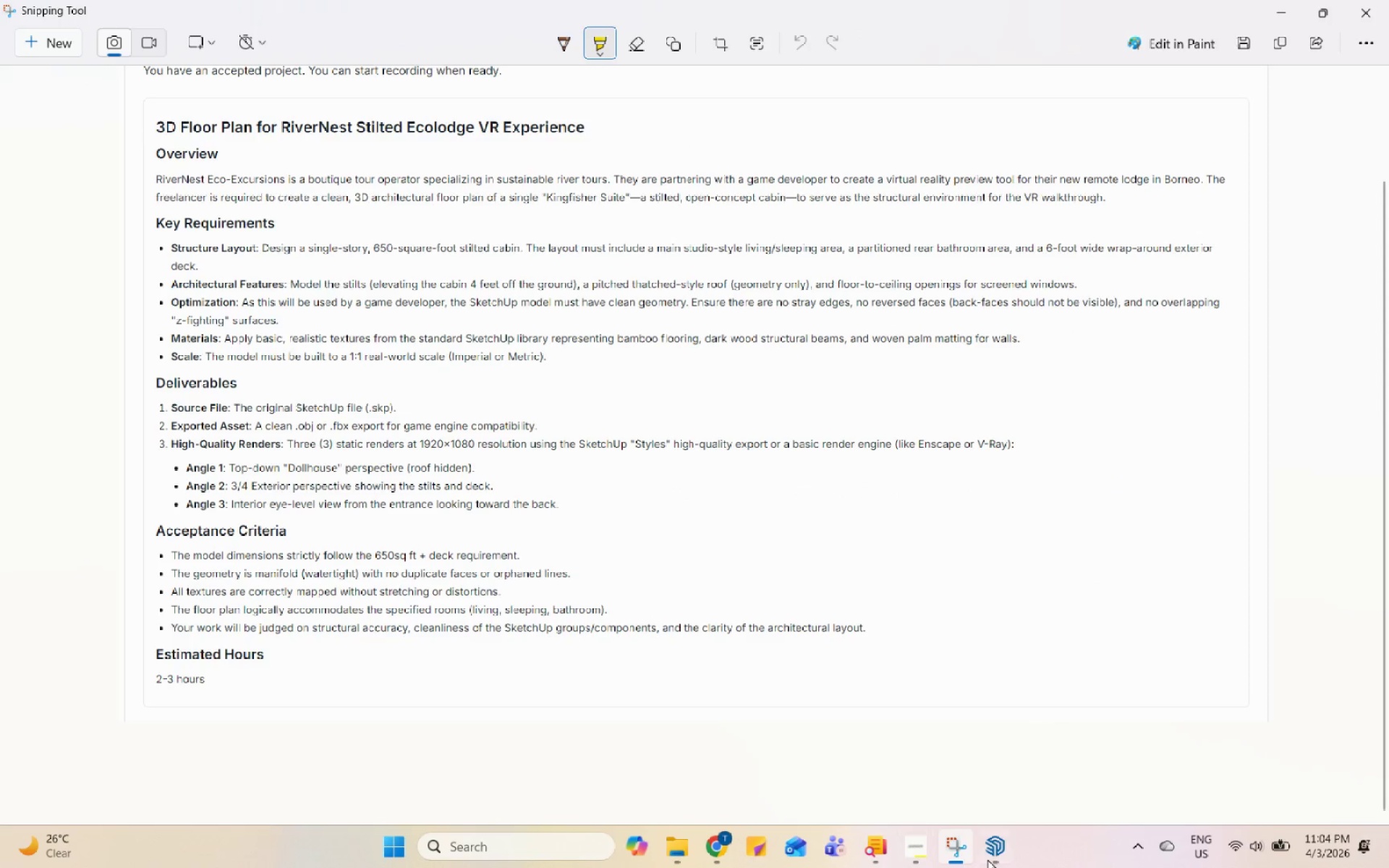 
left_click([991, 859])
 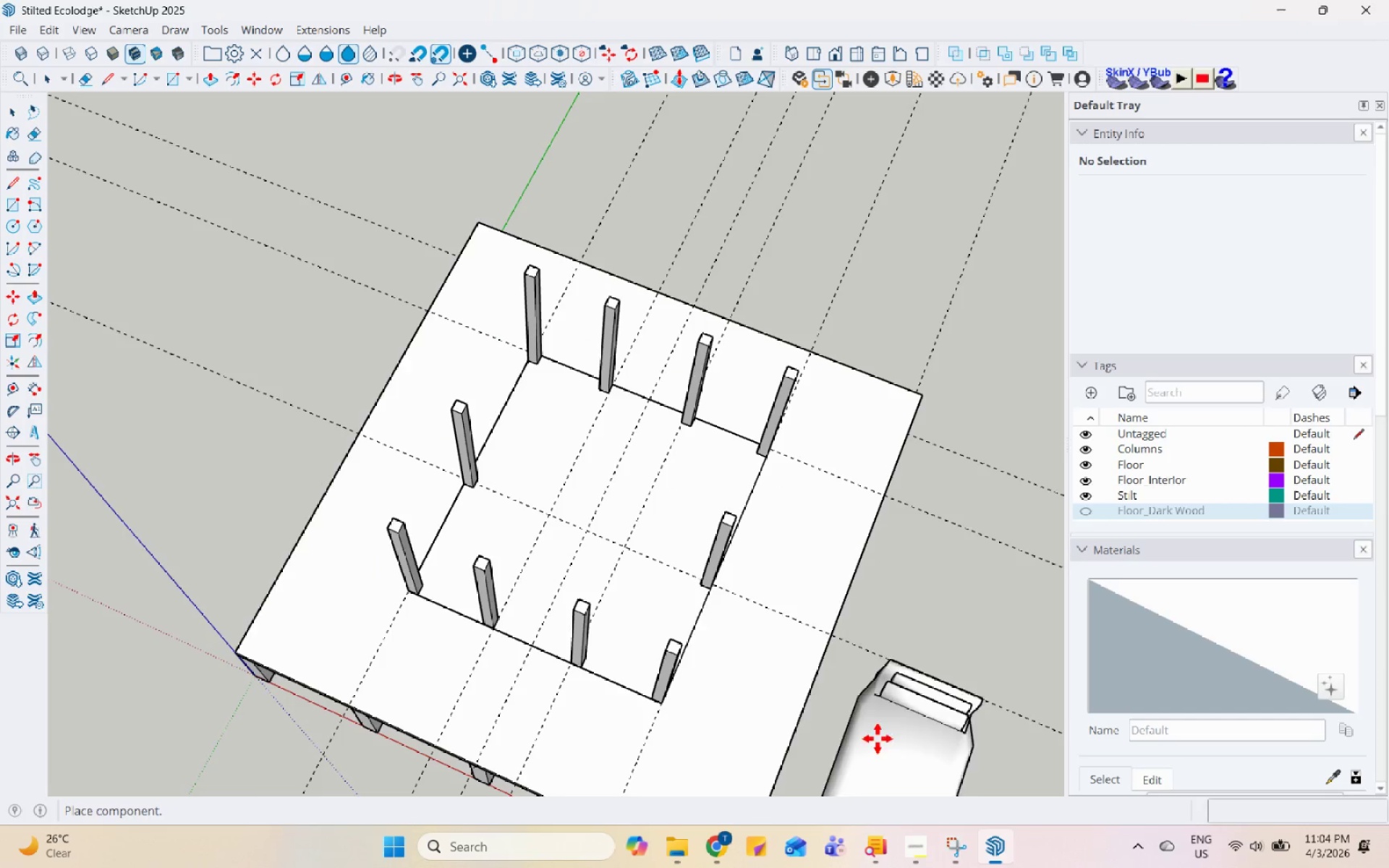 
scroll: coordinate [675, 576], scroll_direction: down, amount: 3.0
 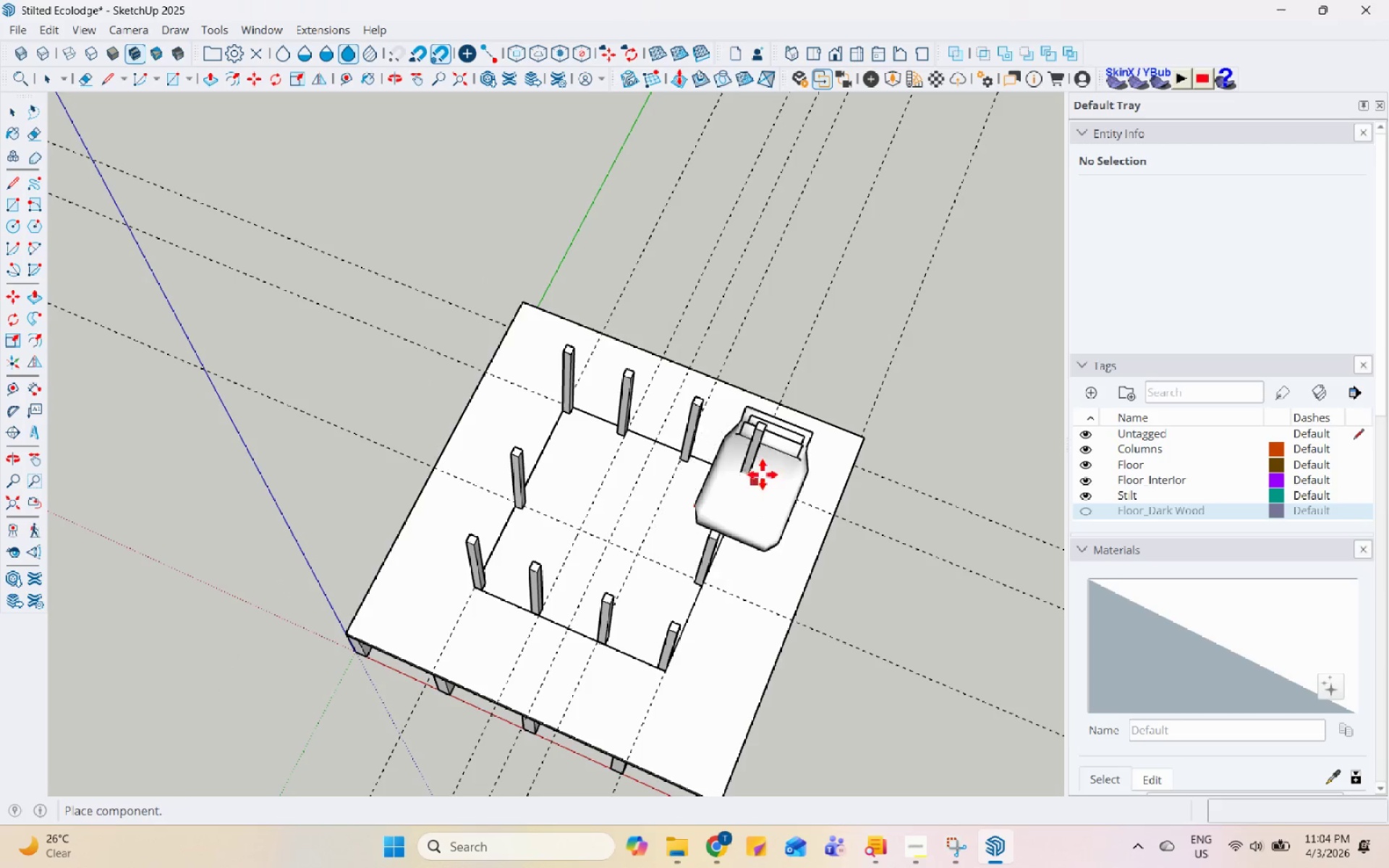 
key(Escape)
 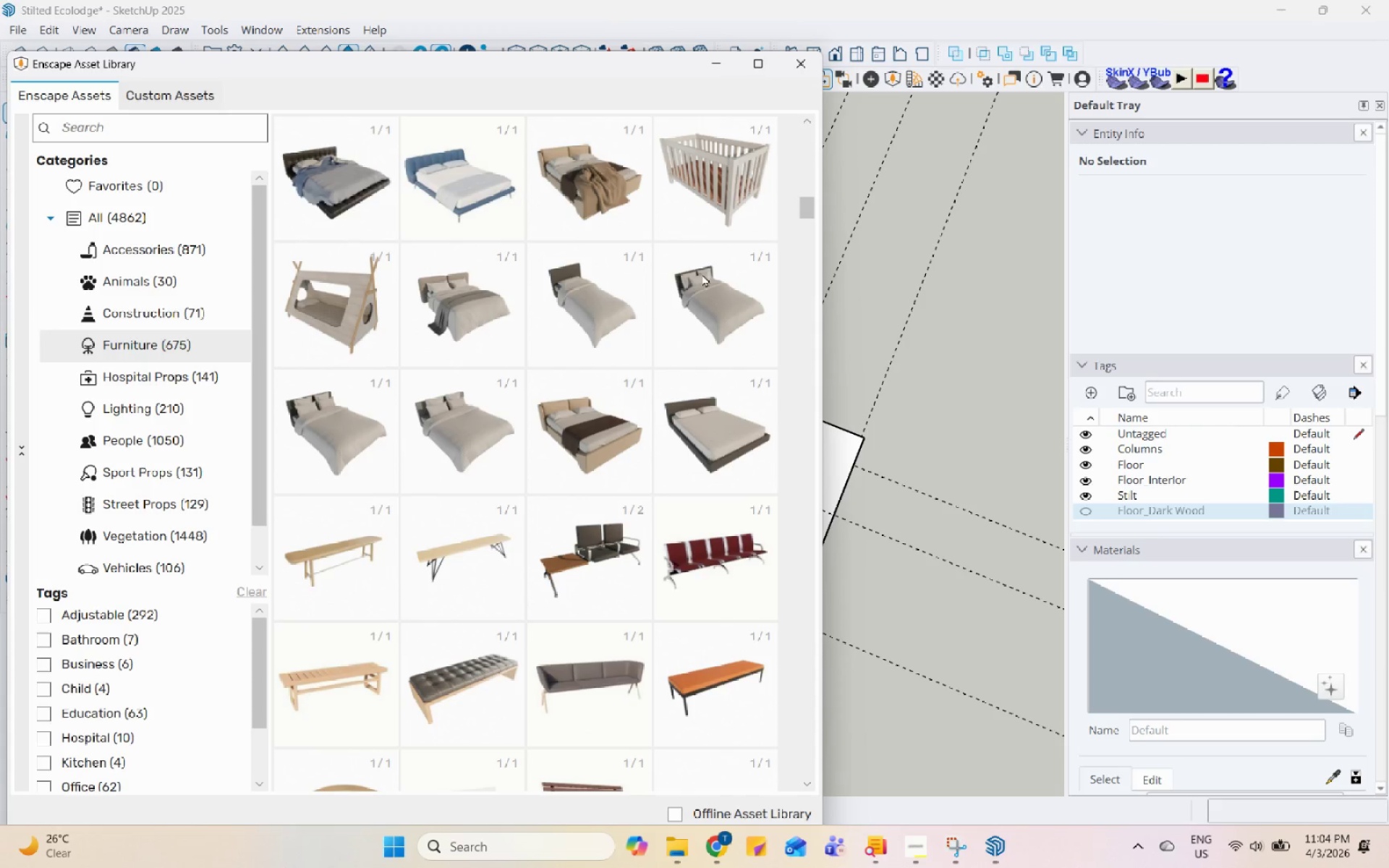 
left_click([784, 72])
 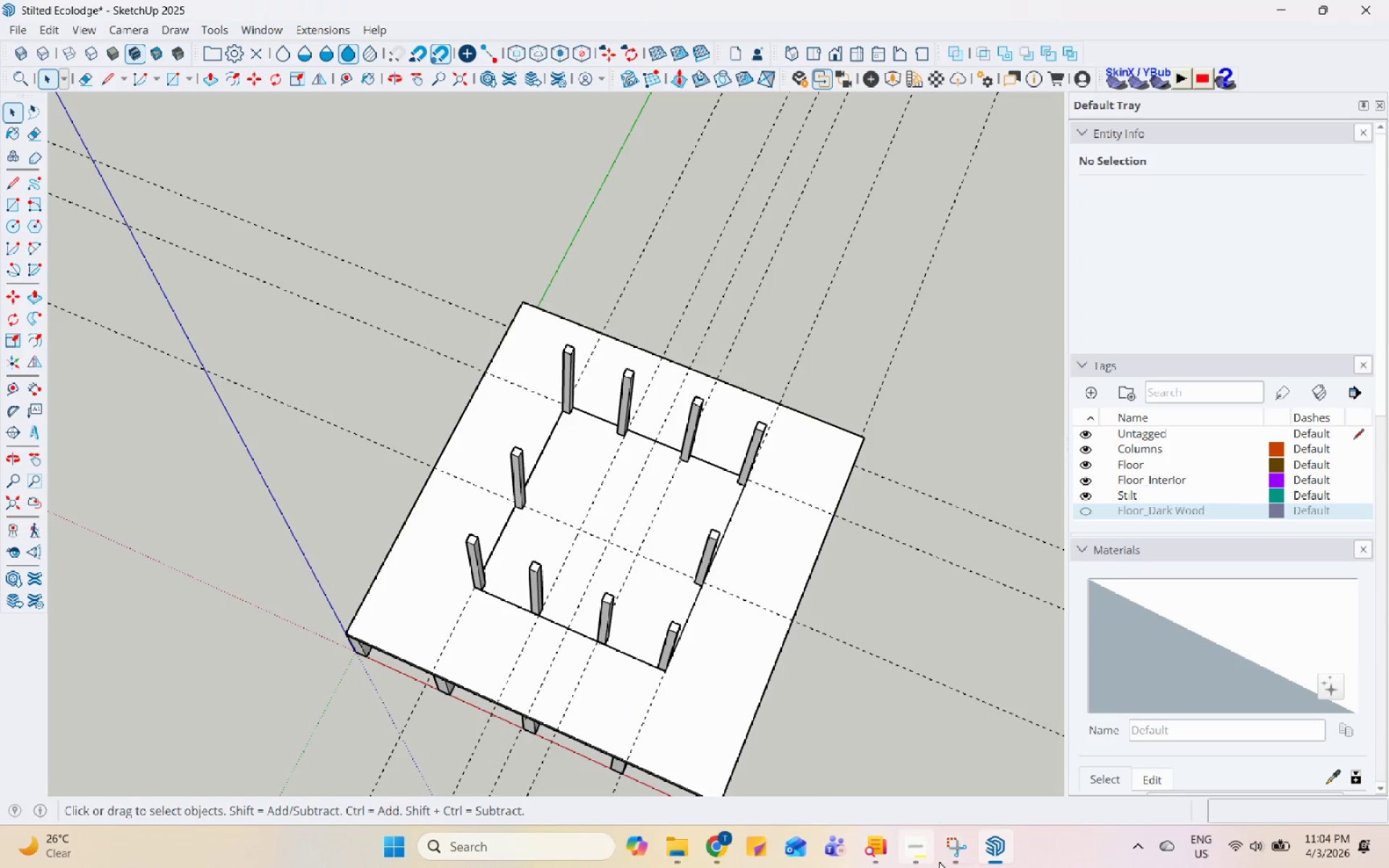 
left_click([963, 856])
 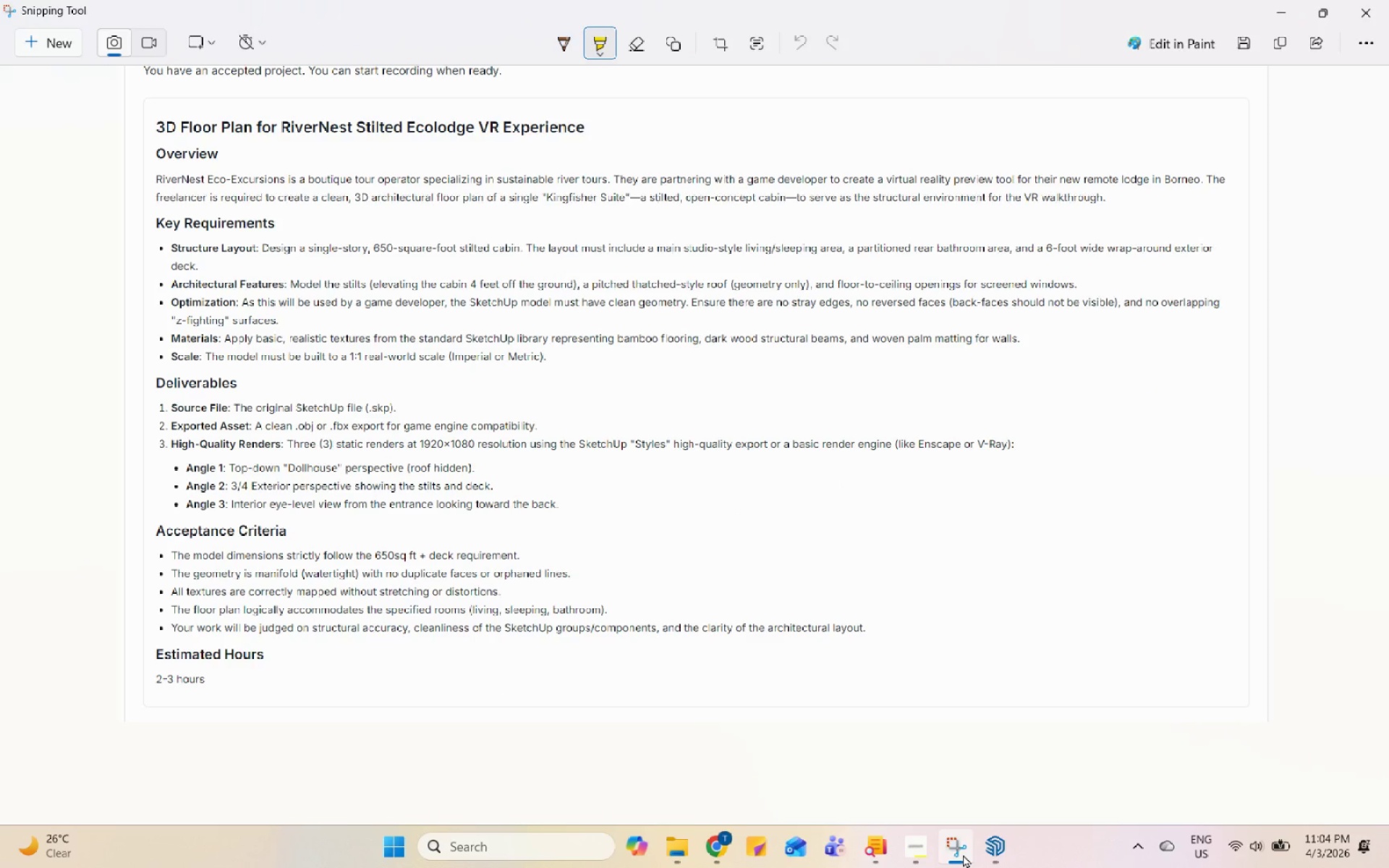 
wait(13.38)
 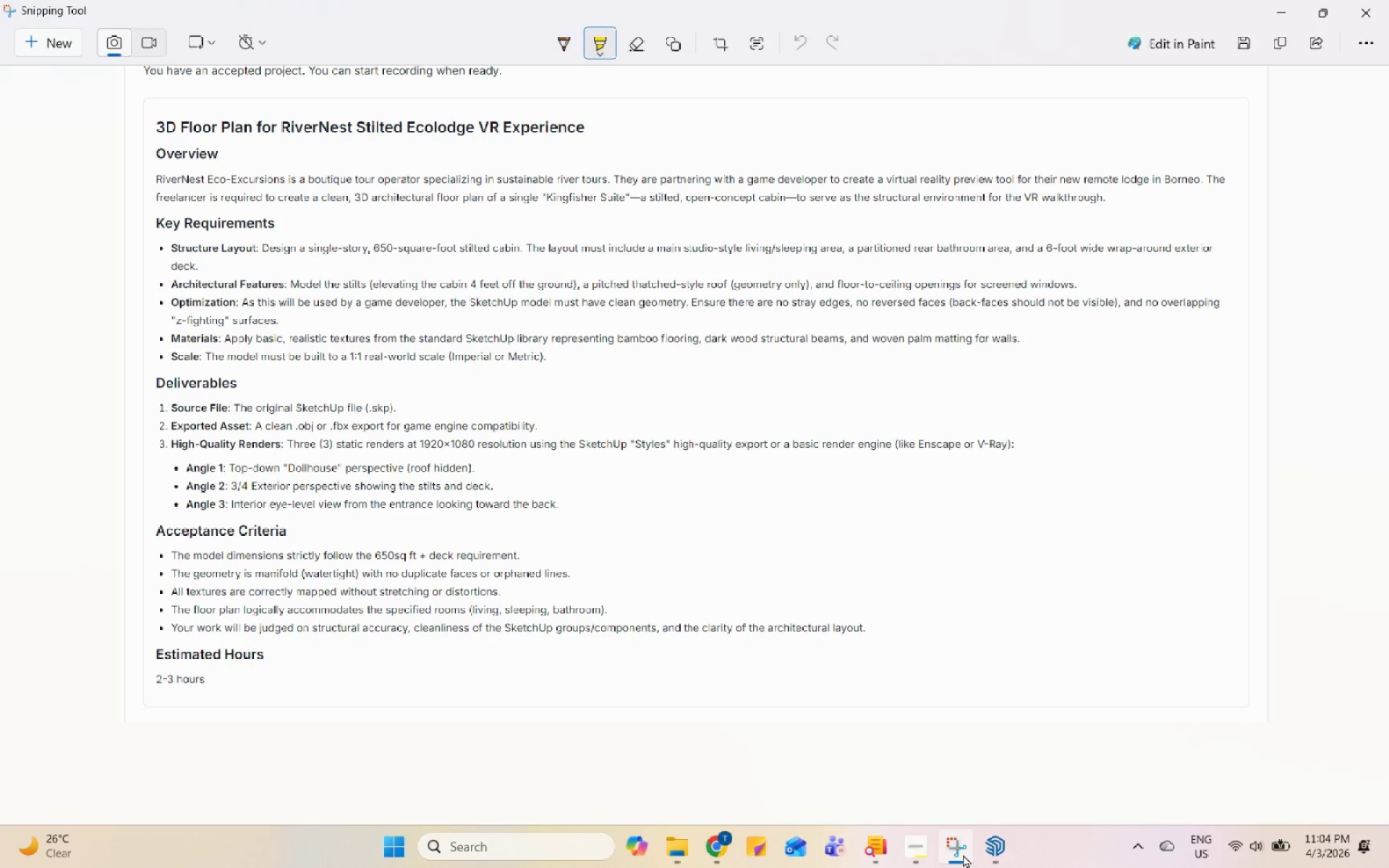 
left_click([986, 849])
 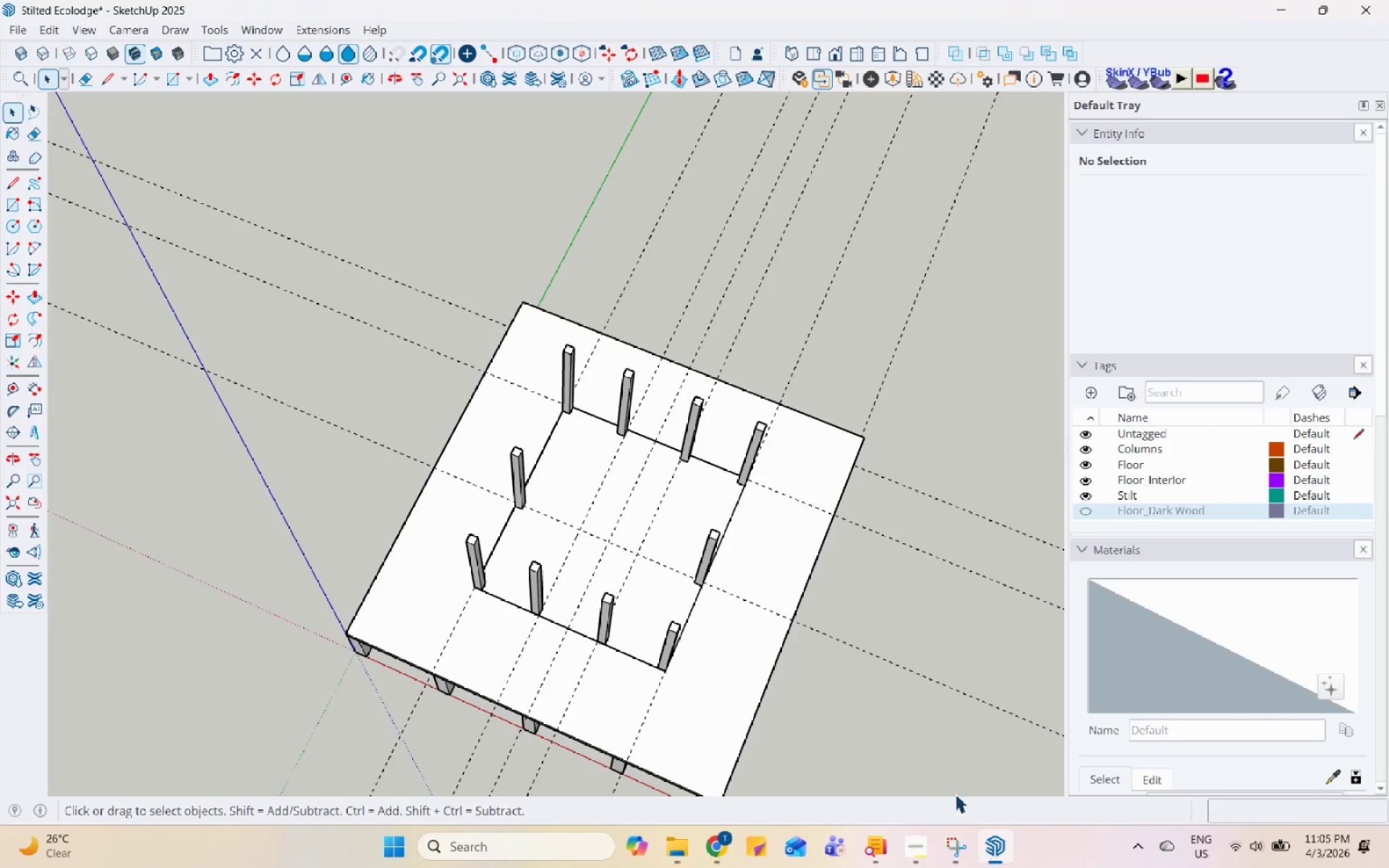 
scroll: coordinate [650, 447], scroll_direction: up, amount: 5.0
 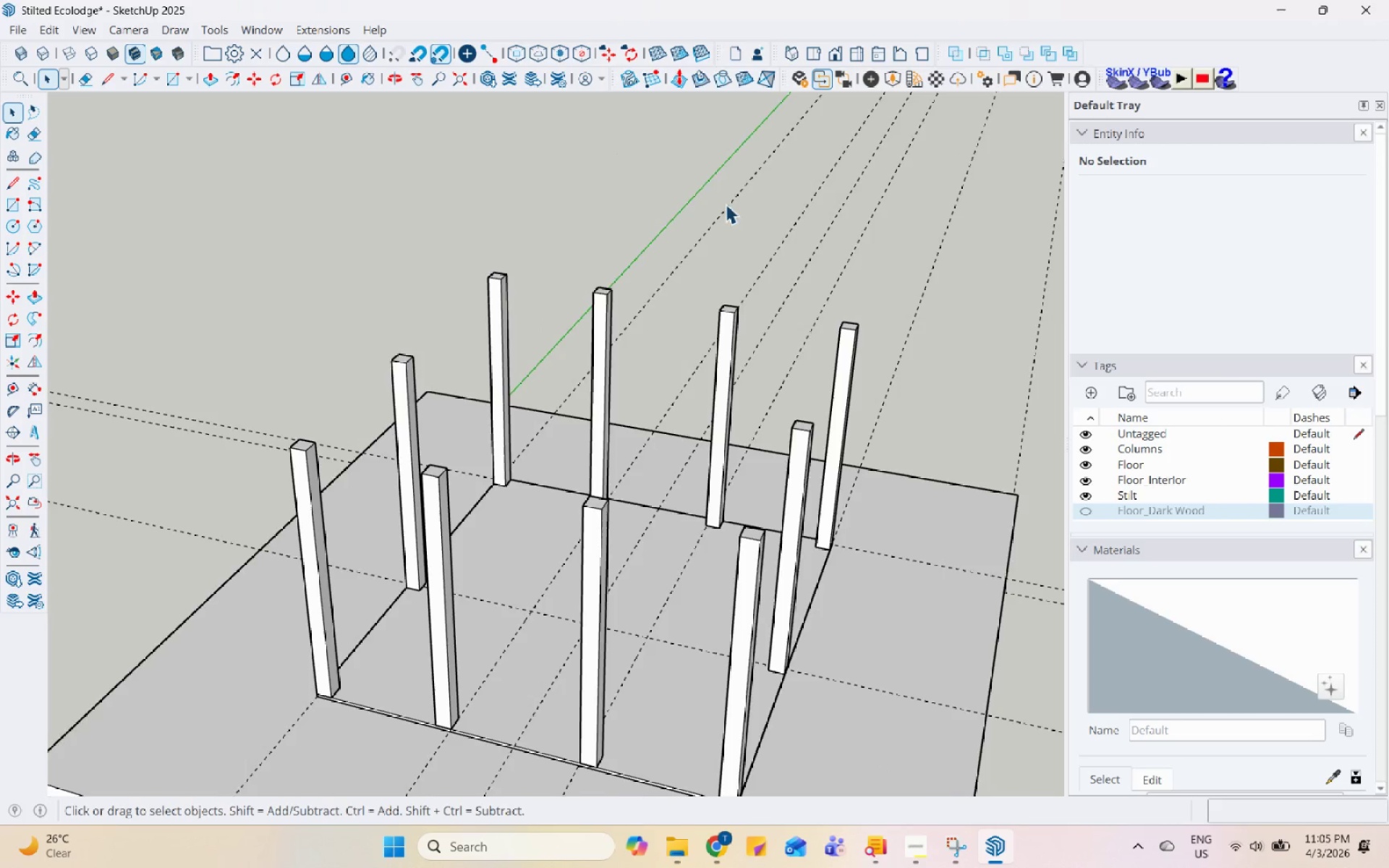 
scroll: coordinate [490, 332], scroll_direction: down, amount: 5.0
 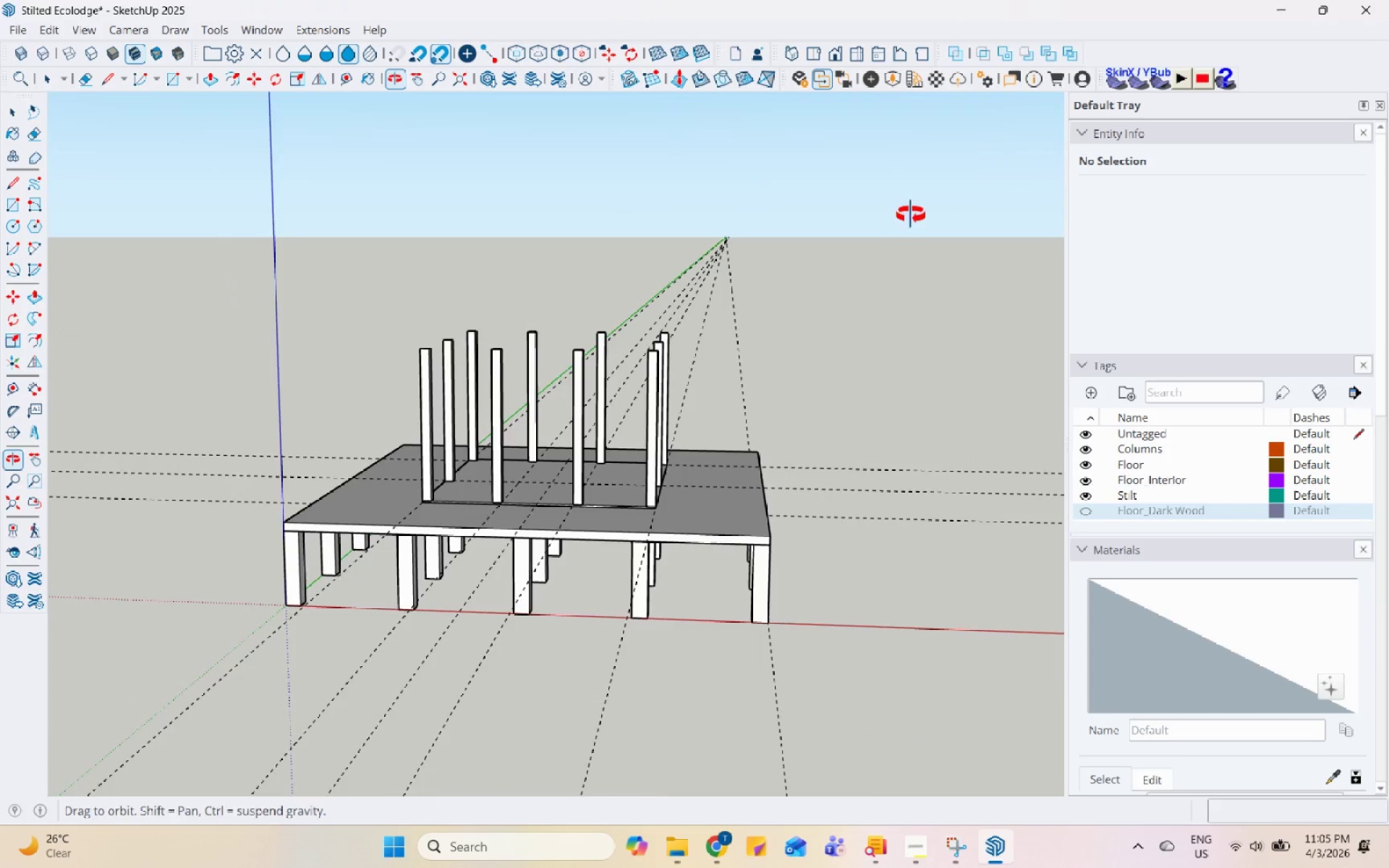 
scroll: coordinate [533, 371], scroll_direction: up, amount: 4.0
 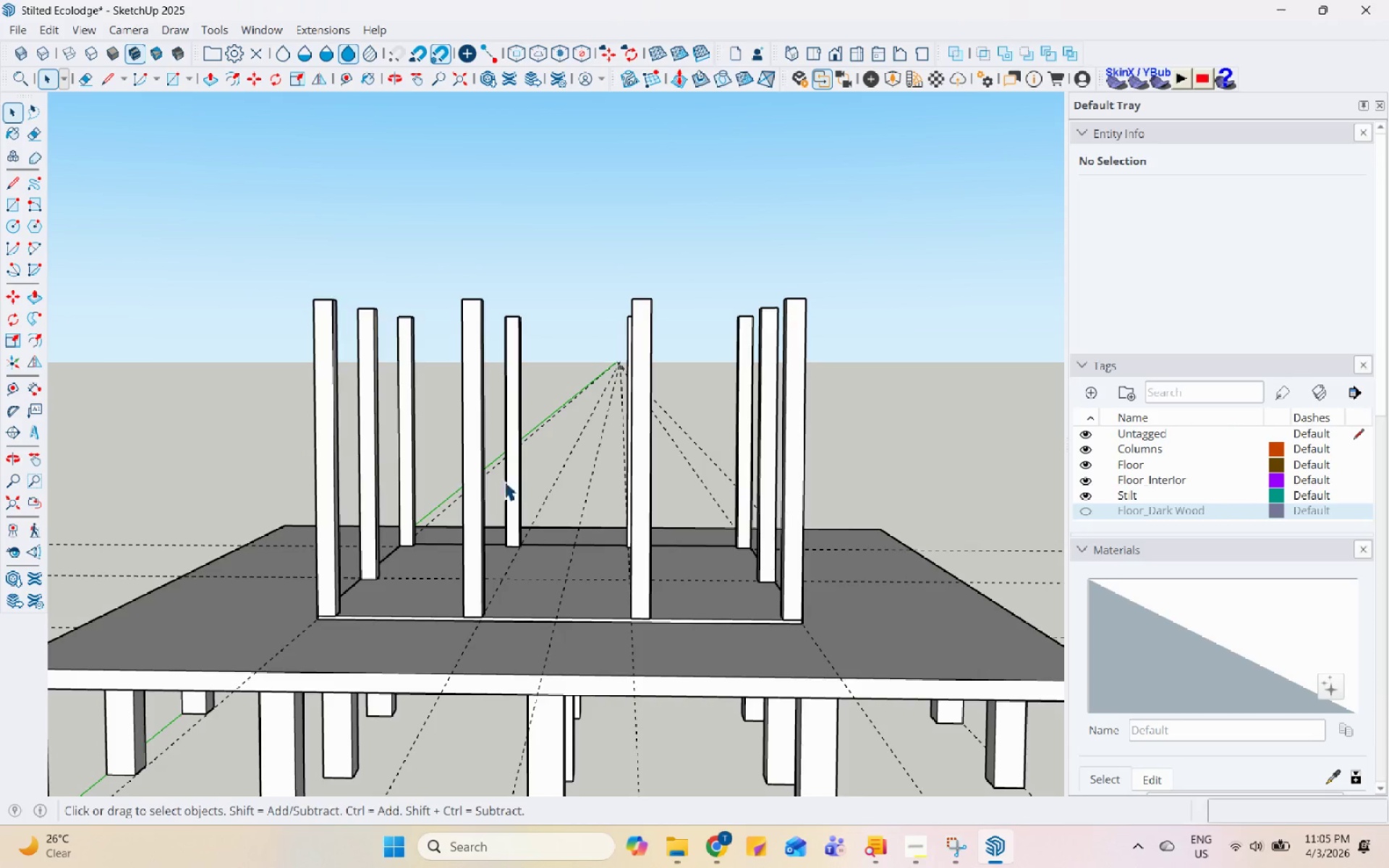 
scroll: coordinate [536, 408], scroll_direction: down, amount: 4.0
 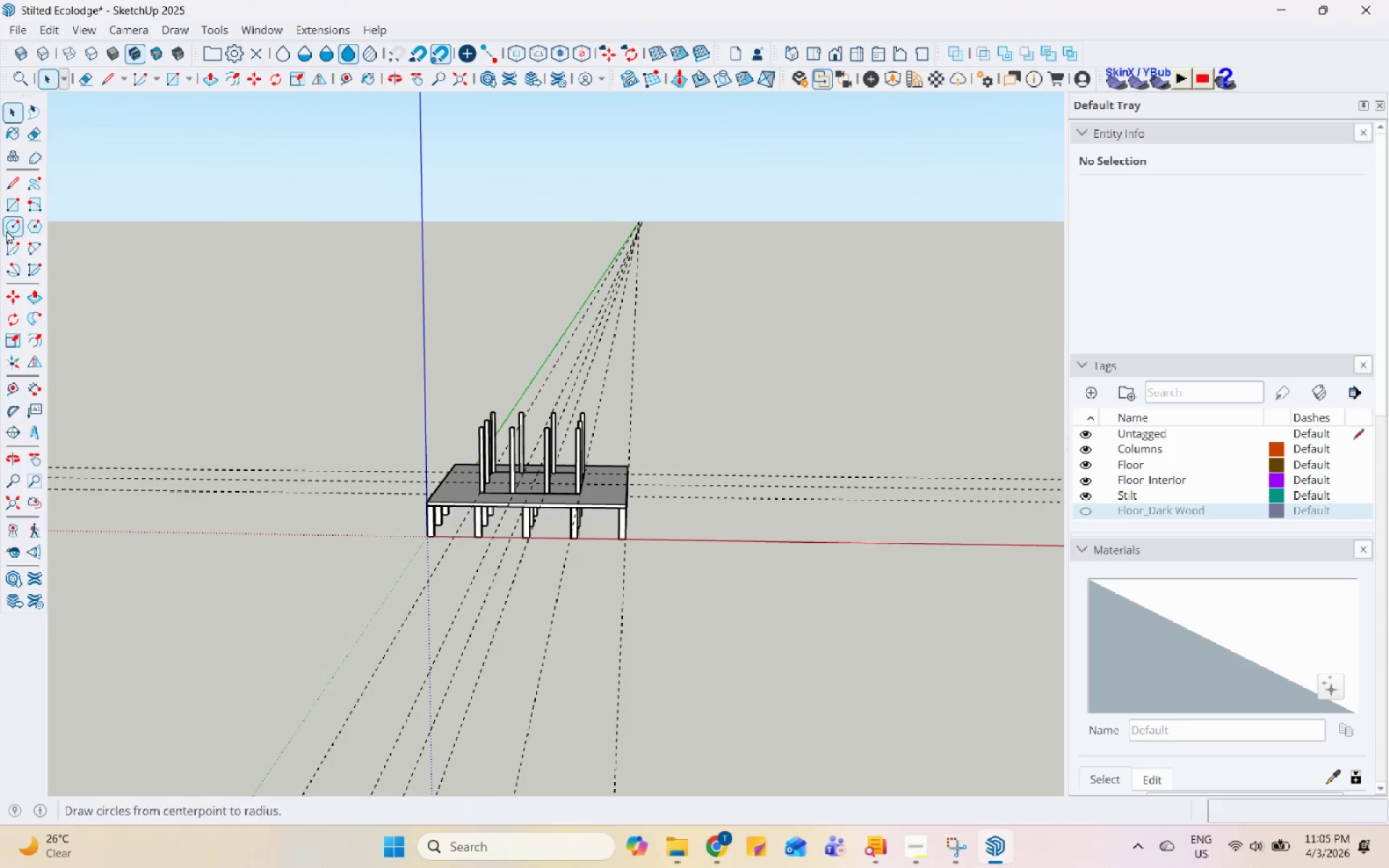 
left_click([12, 209])
 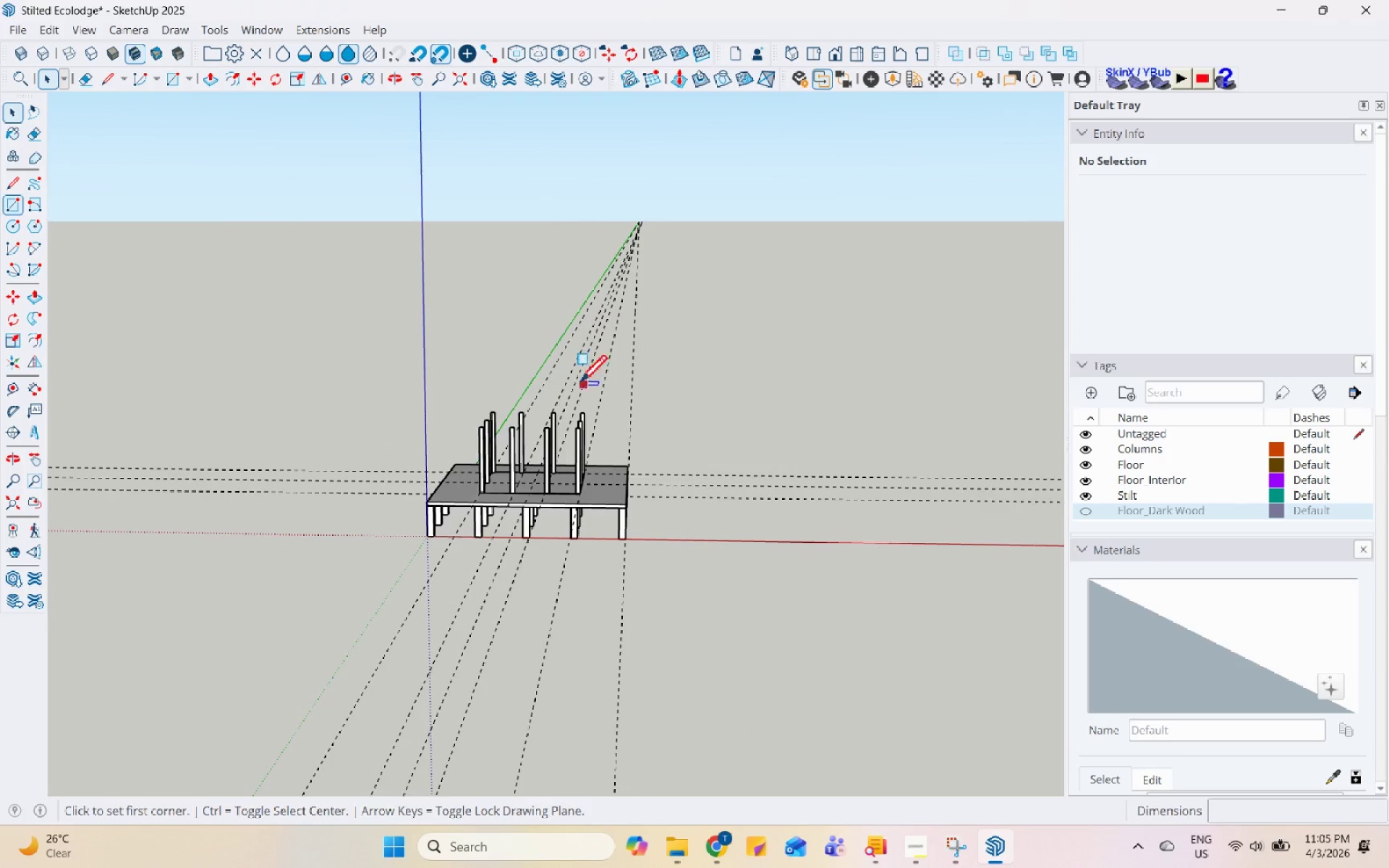 
scroll: coordinate [365, 459], scroll_direction: up, amount: 8.0
 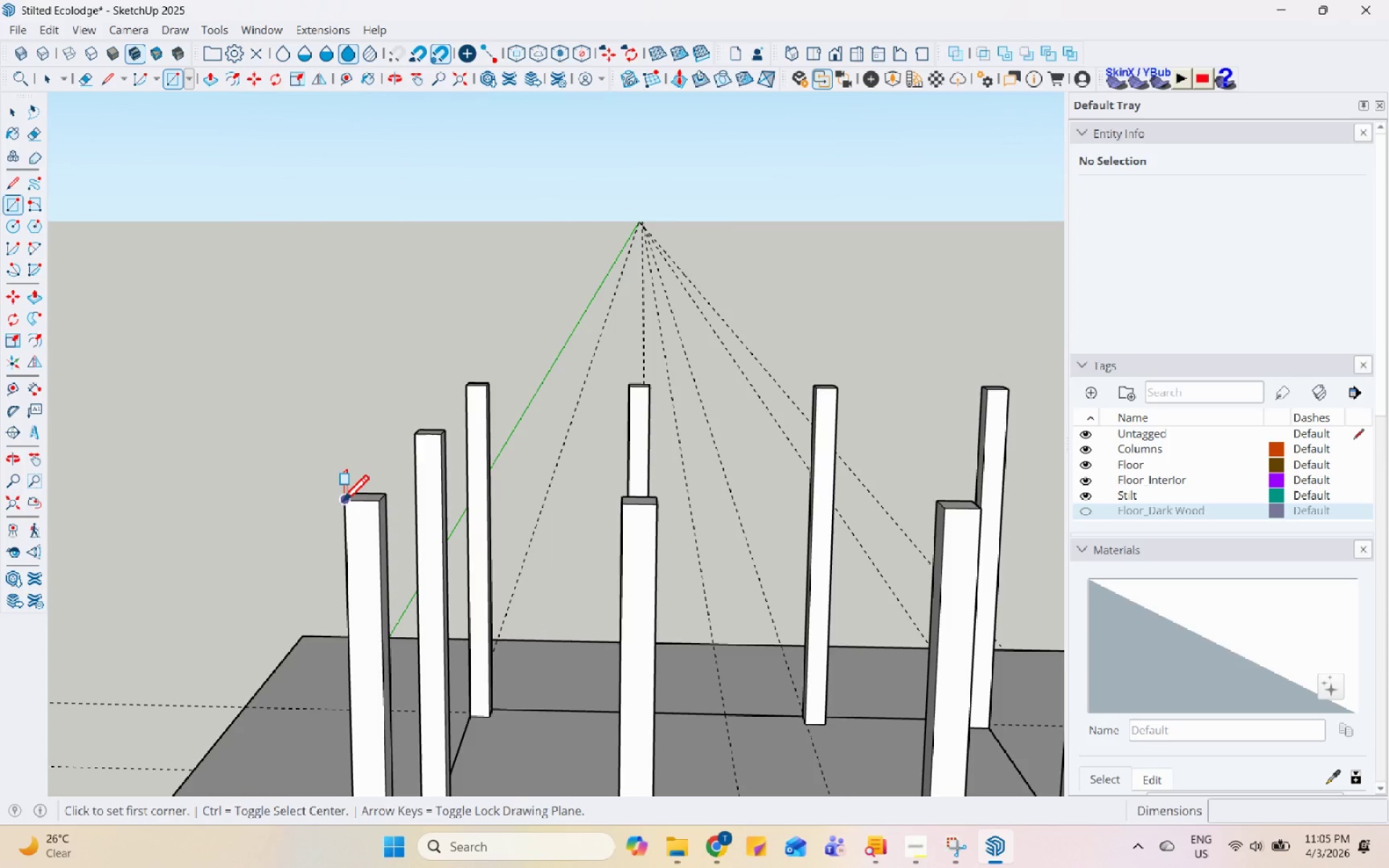 
left_click([343, 504])
 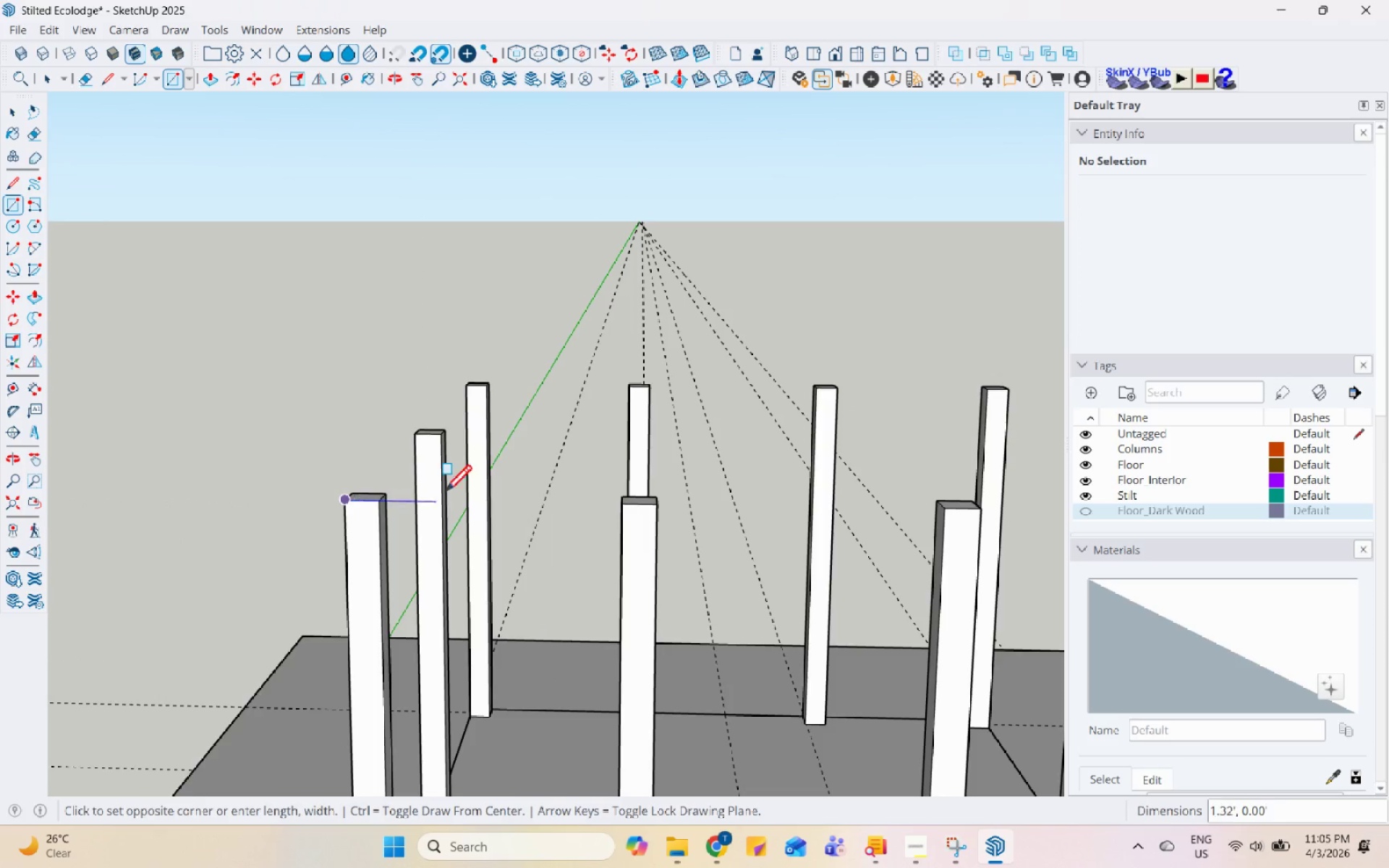 
scroll: coordinate [467, 490], scroll_direction: up, amount: 2.0
 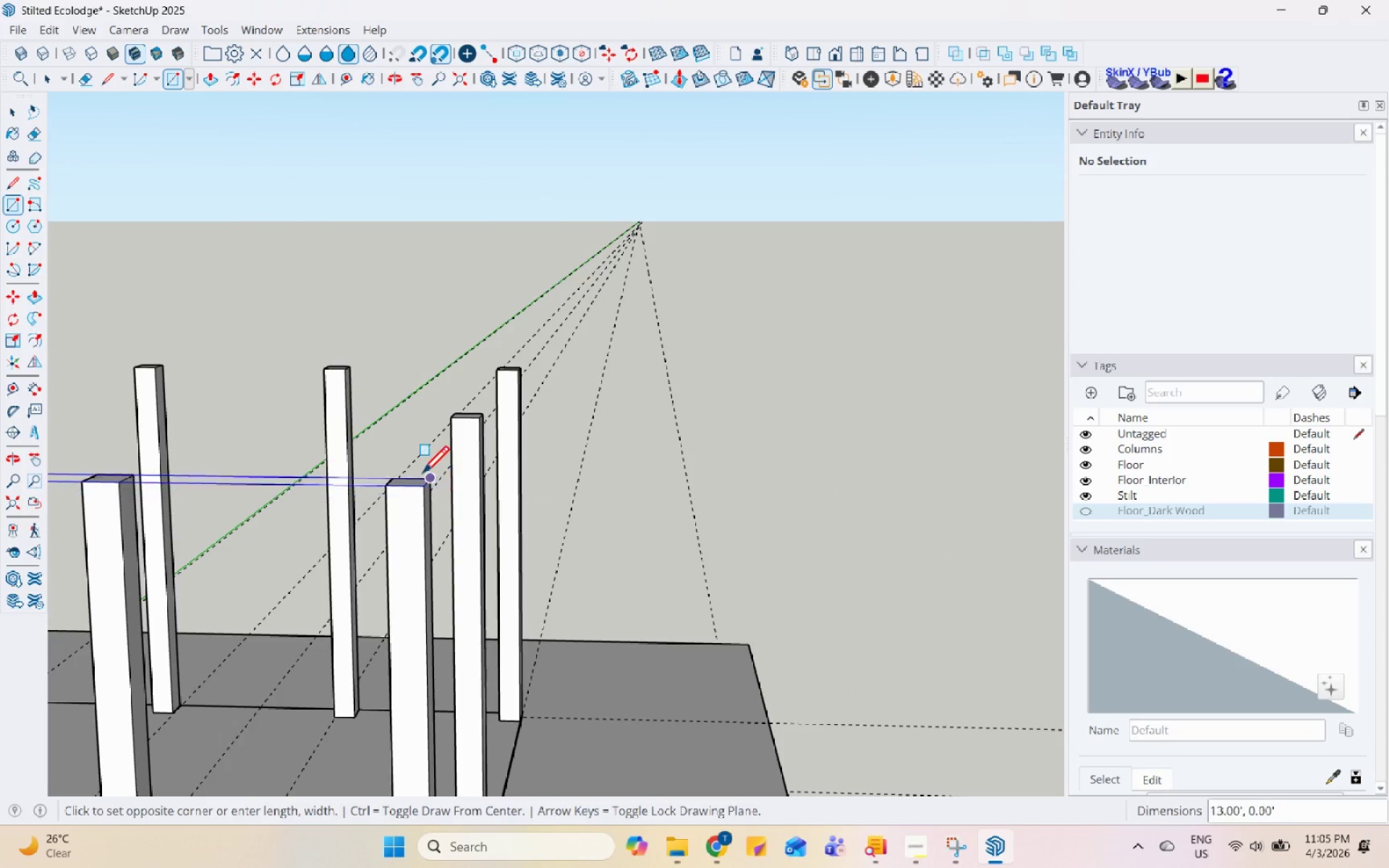 
scroll: coordinate [445, 486], scroll_direction: none, amount: 0.0
 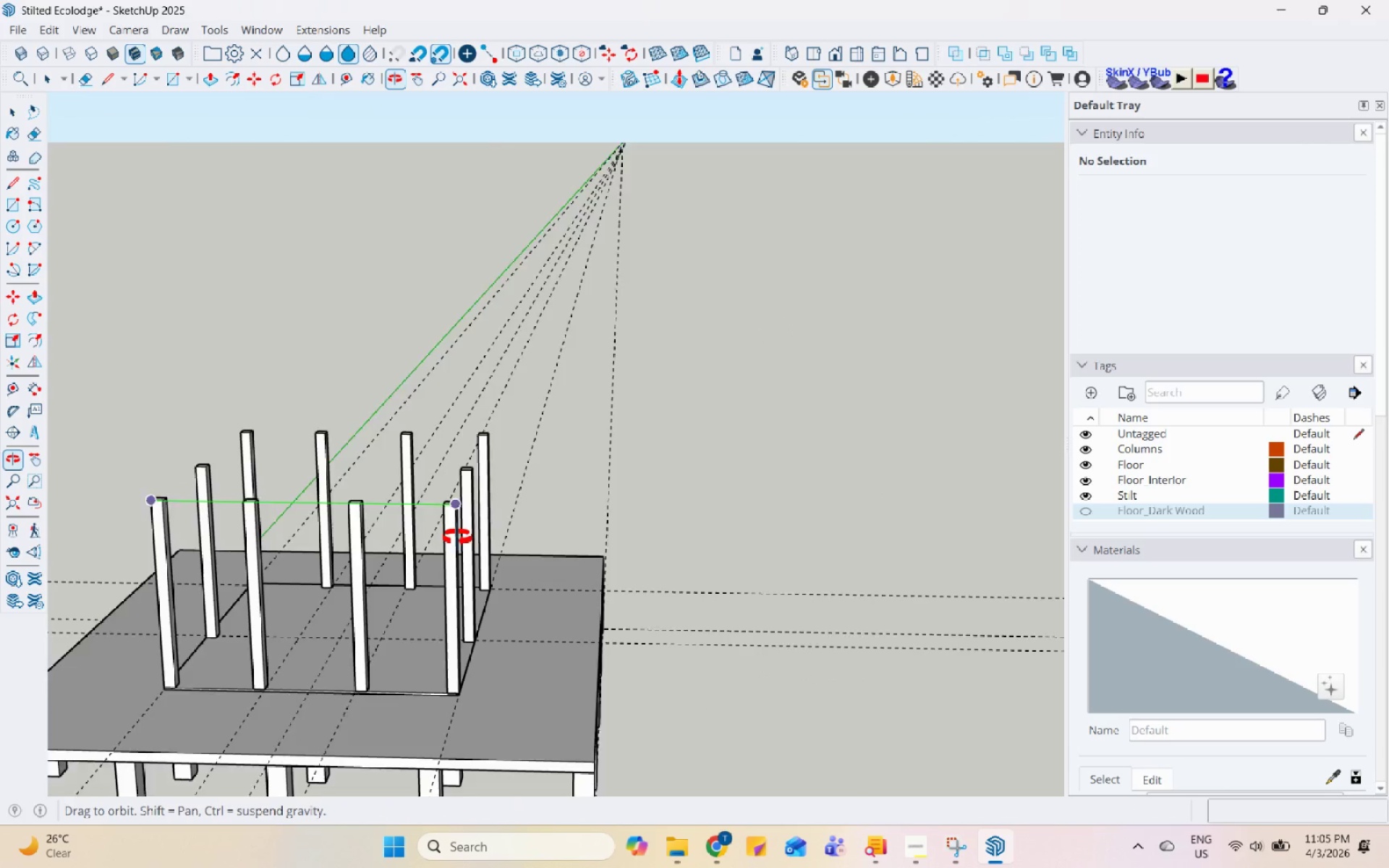 
scroll: coordinate [438, 488], scroll_direction: up, amount: 12.0
 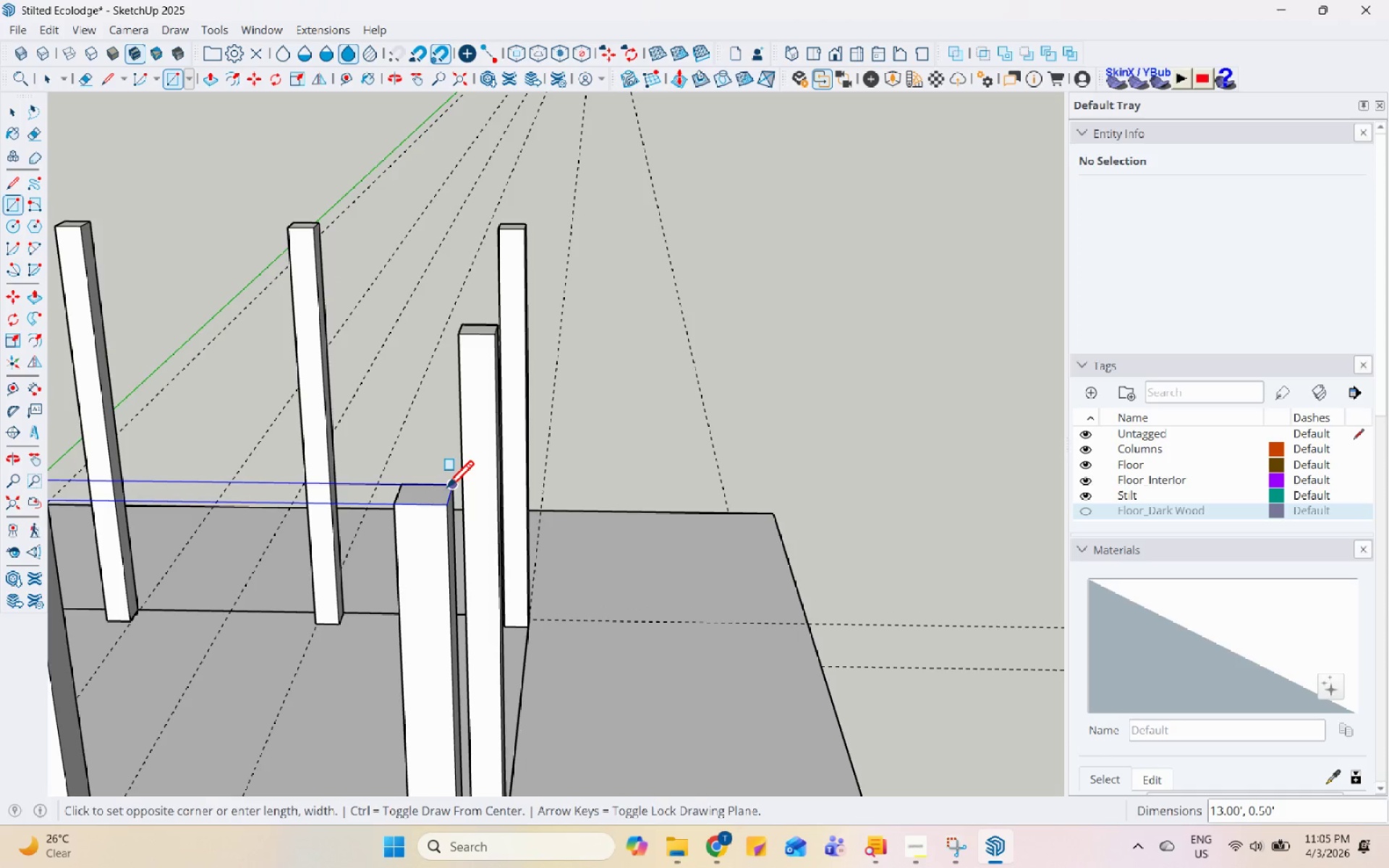 
left_click([446, 490])
 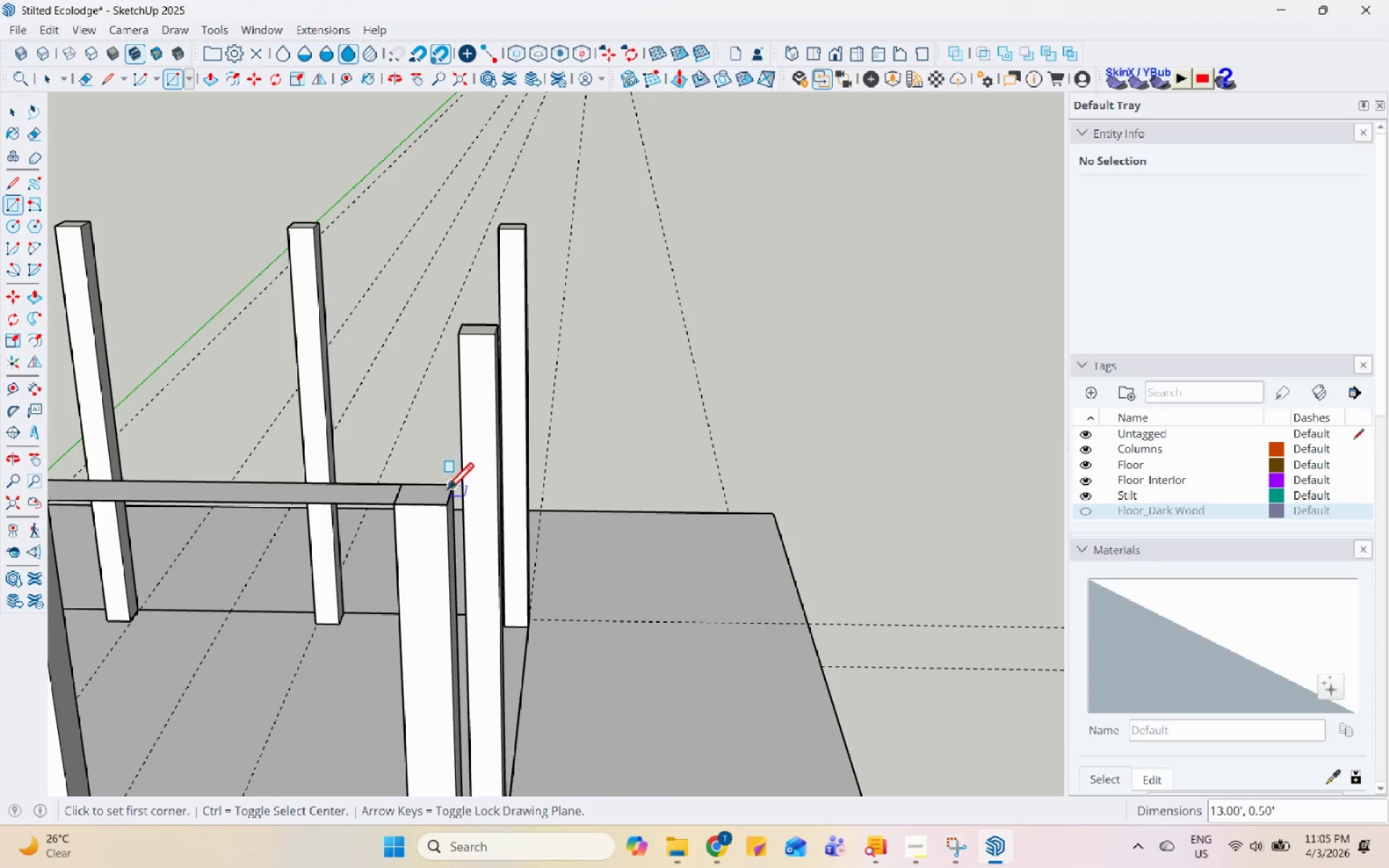 
key(Space)
 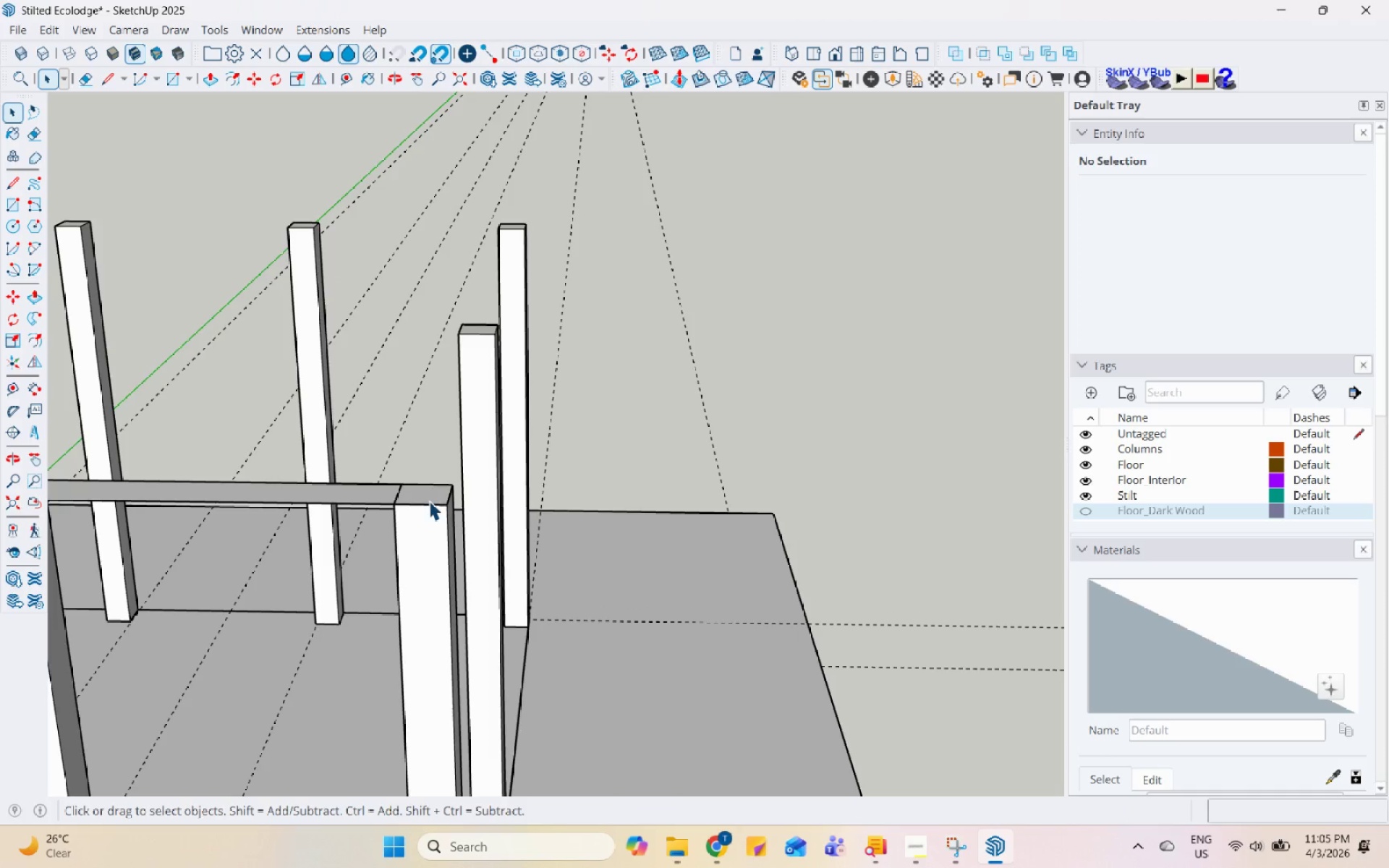 
left_click([431, 490])
 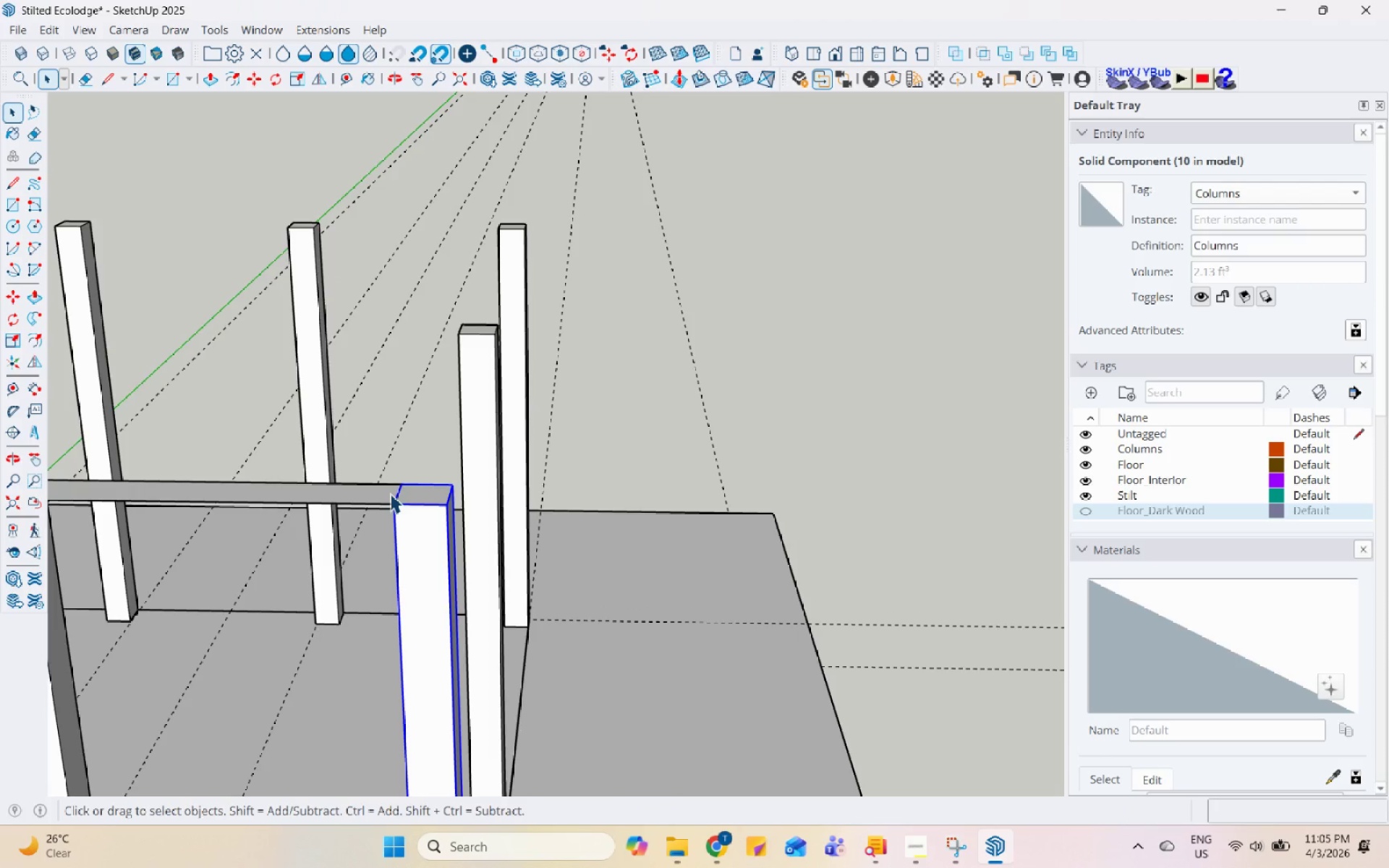 
left_click([368, 488])
 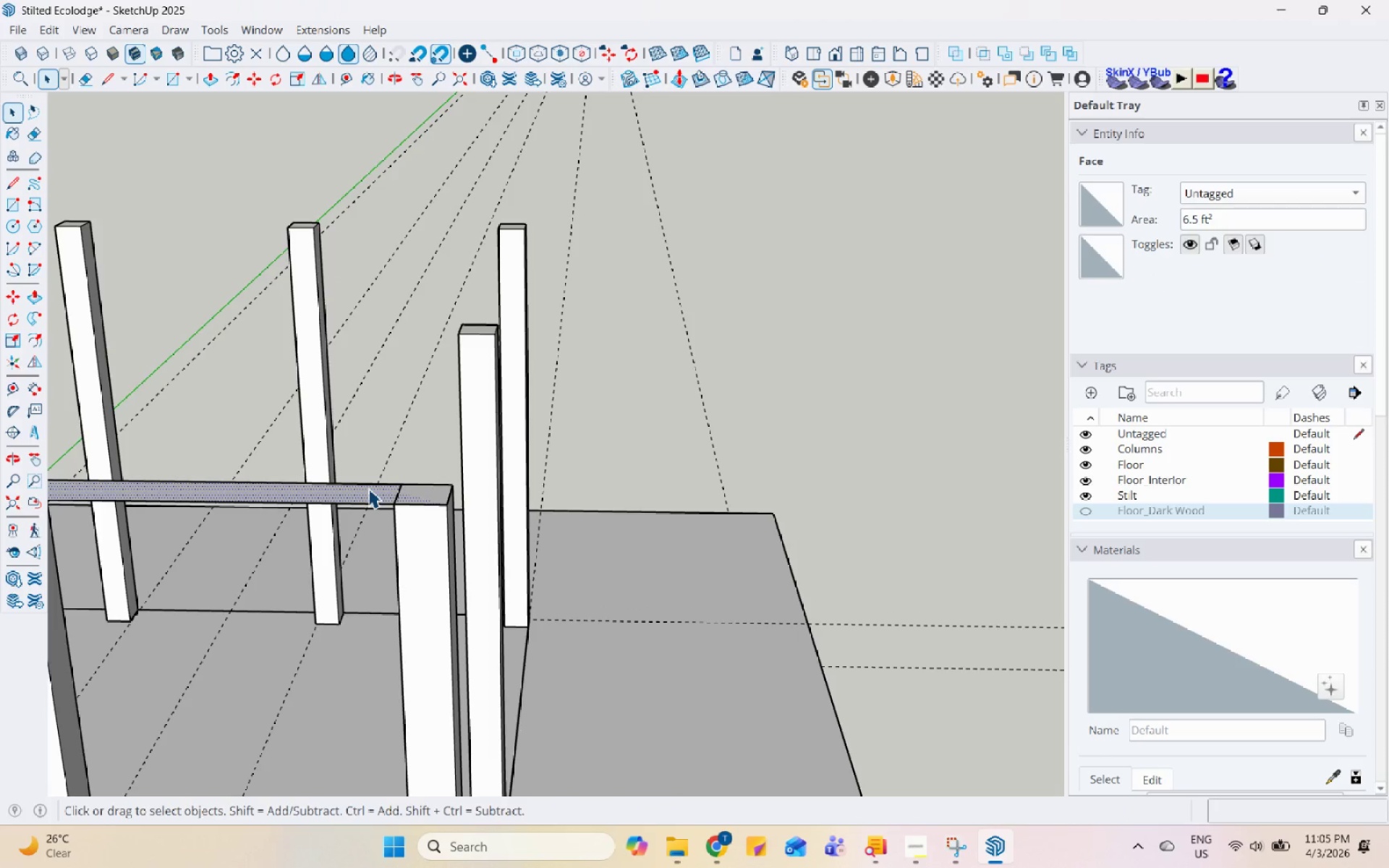 
key(P)
 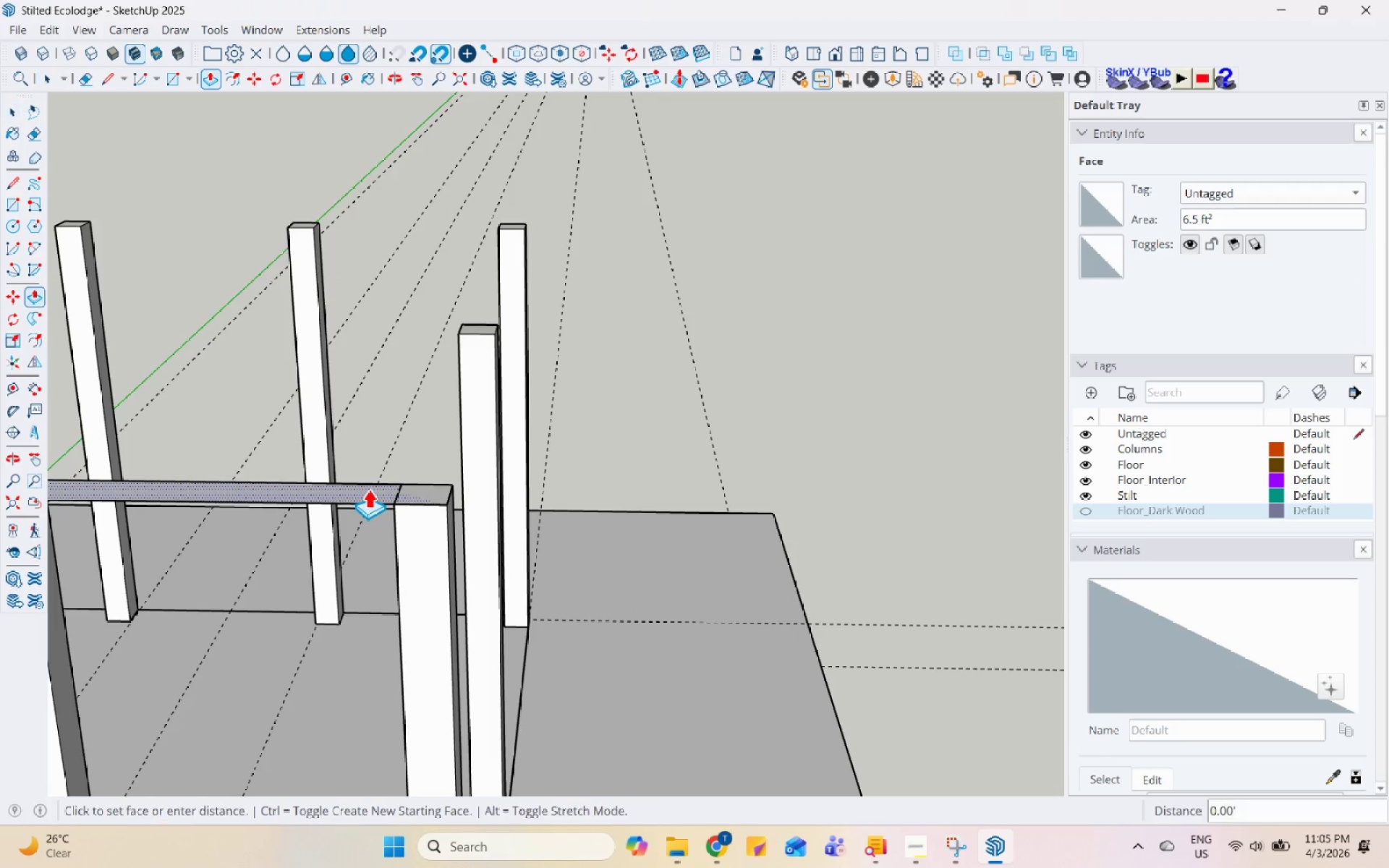 
left_click([368, 488])
 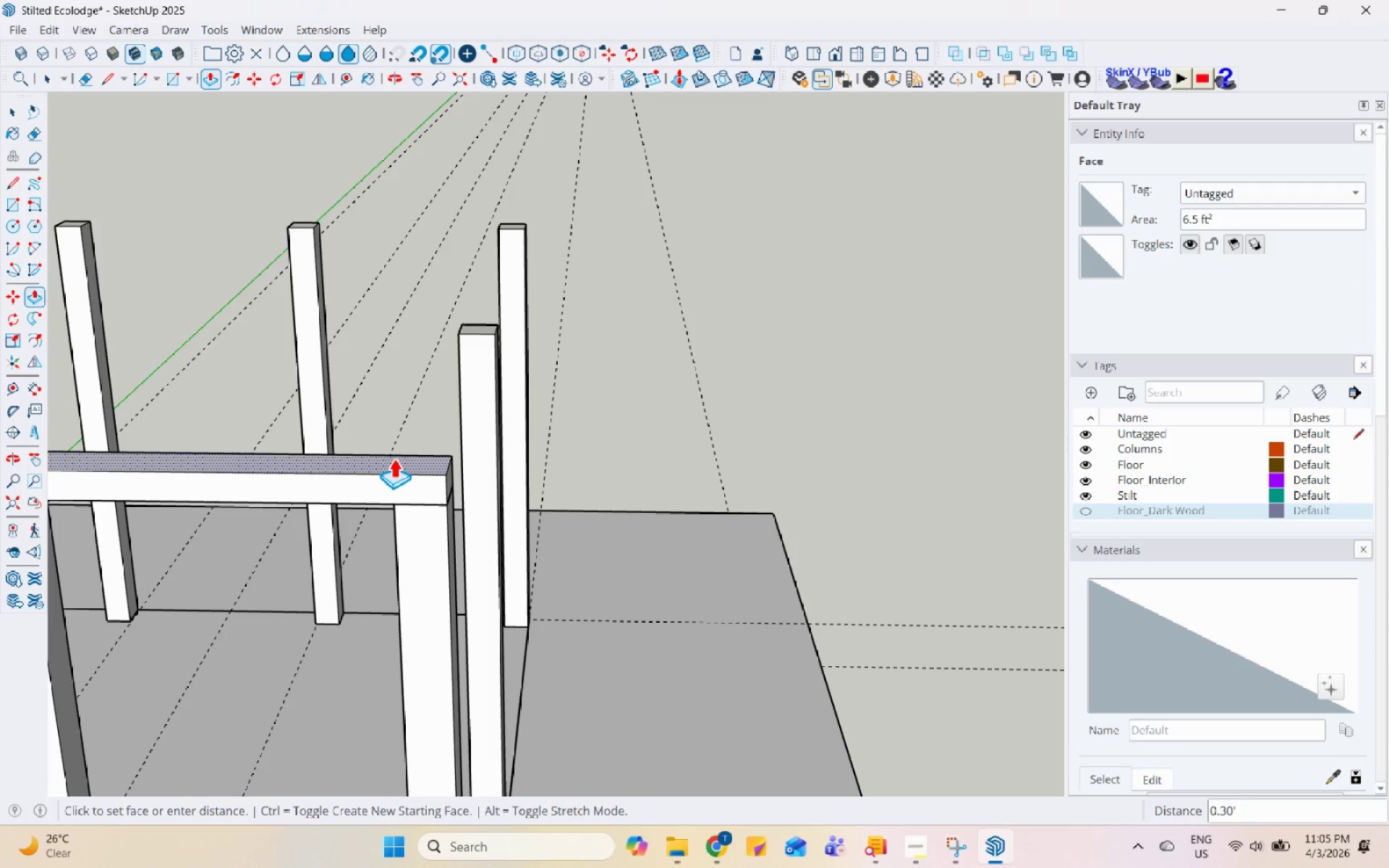 
key(Numpad0)
 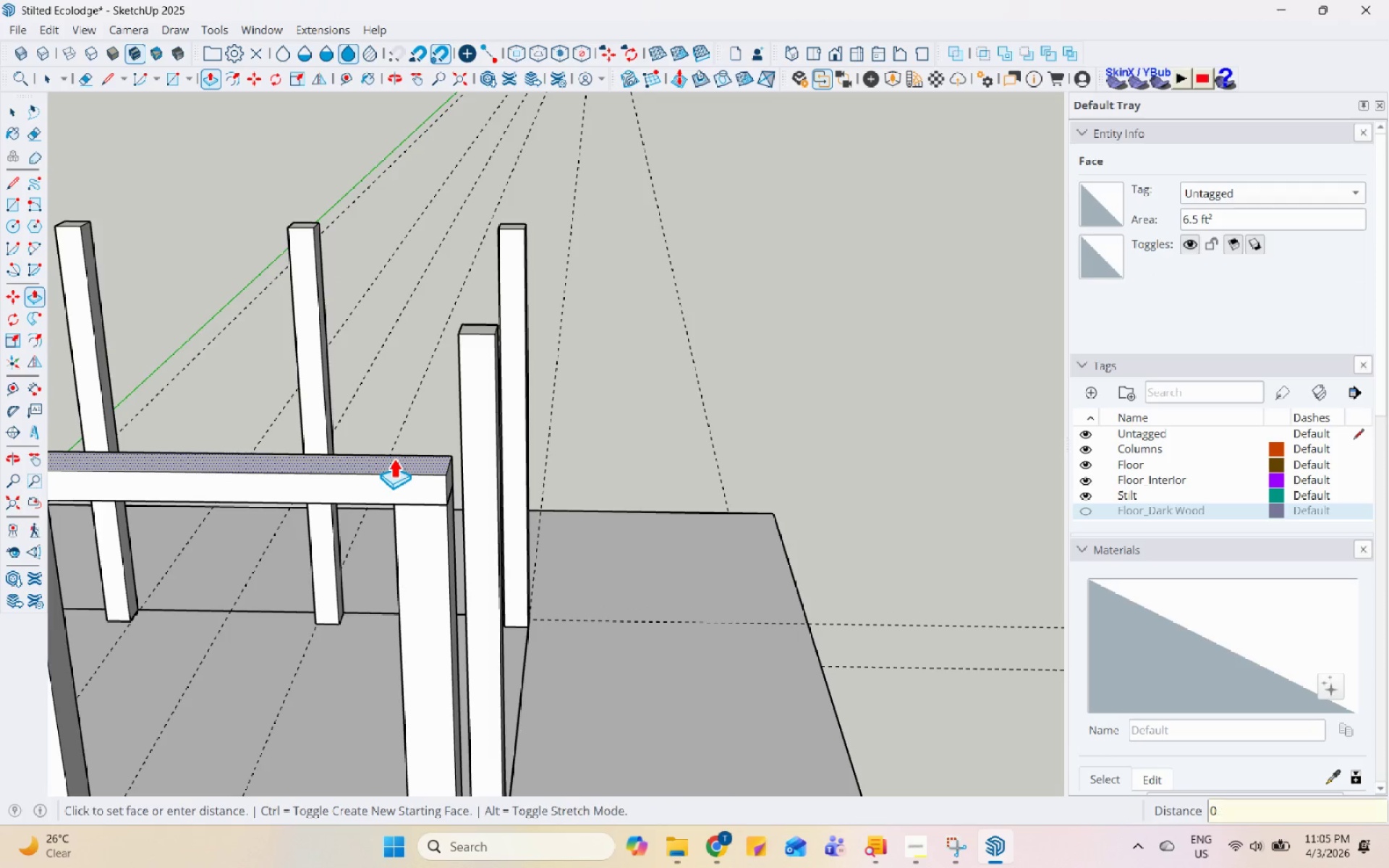 
key(NumpadDecimal)
 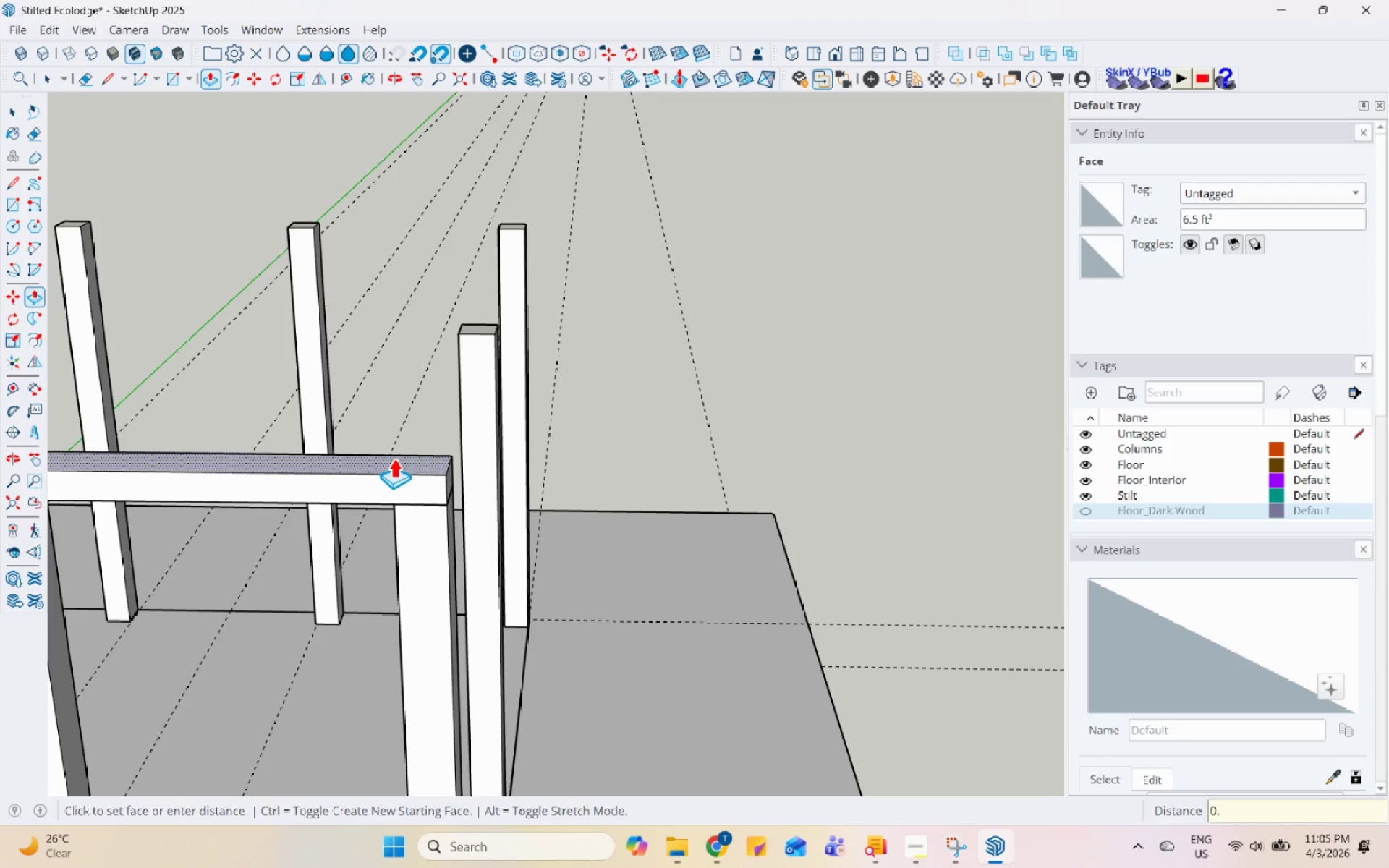 
key(Numpad5)
 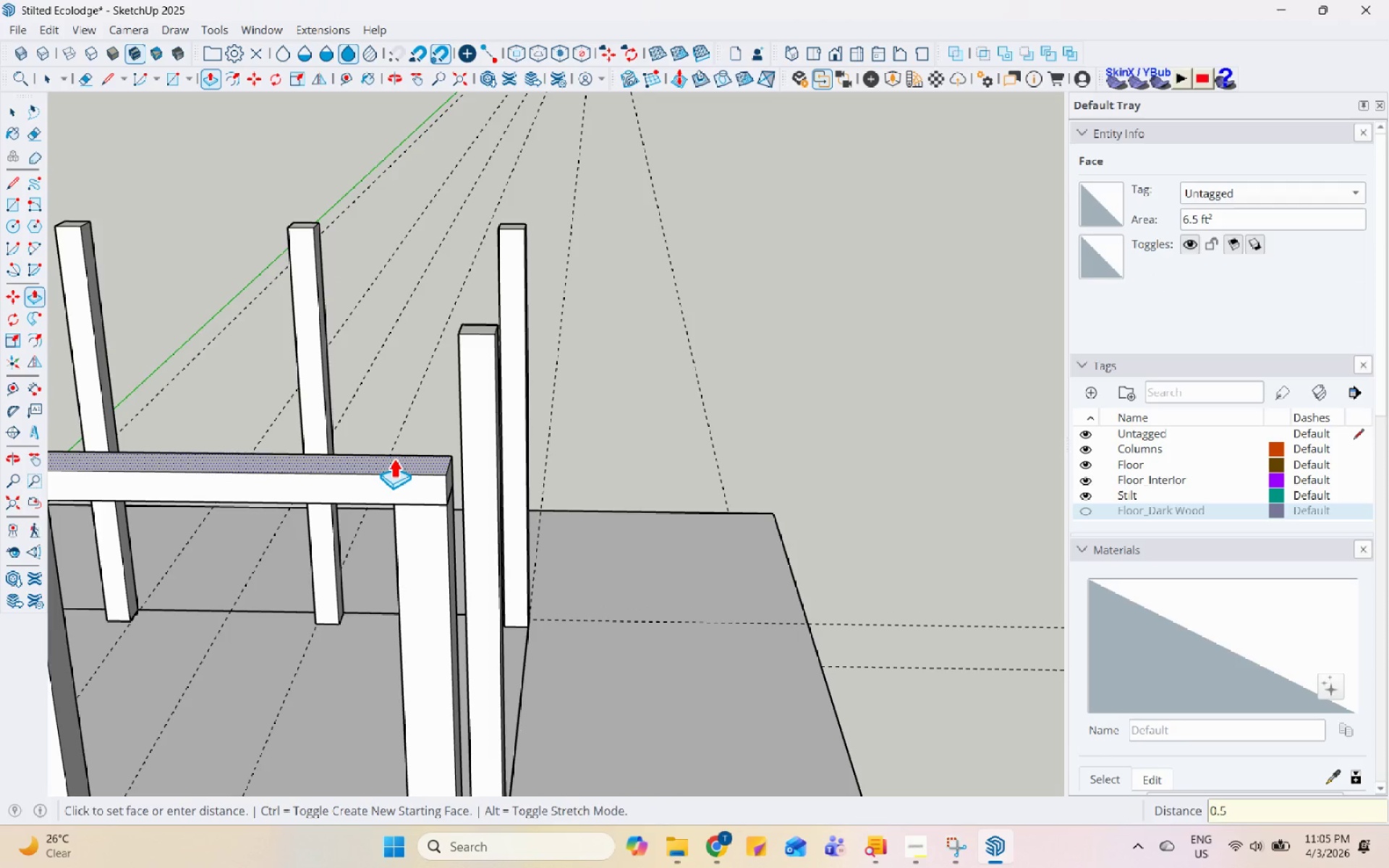 
key(Enter)
 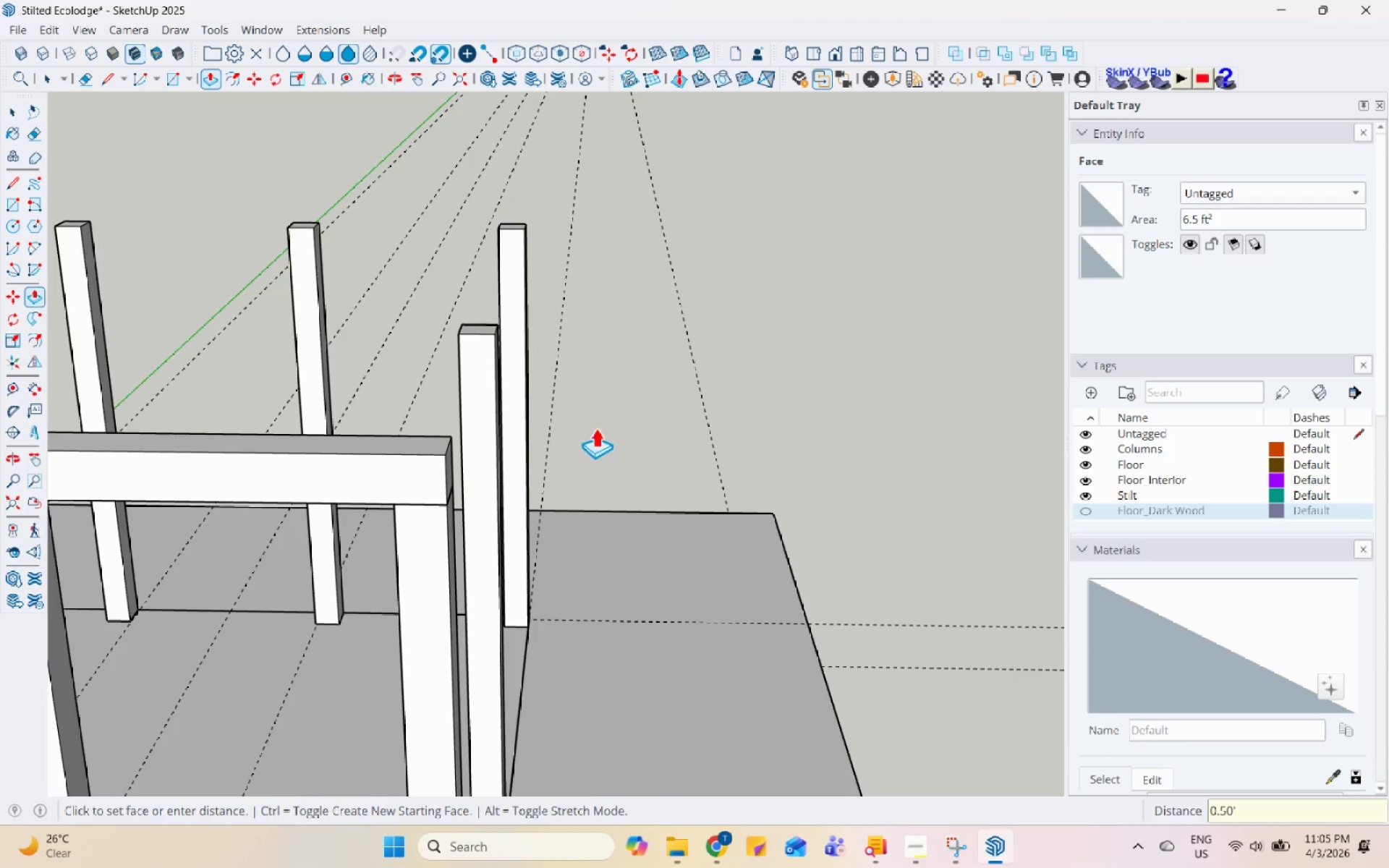 
key(Space)
 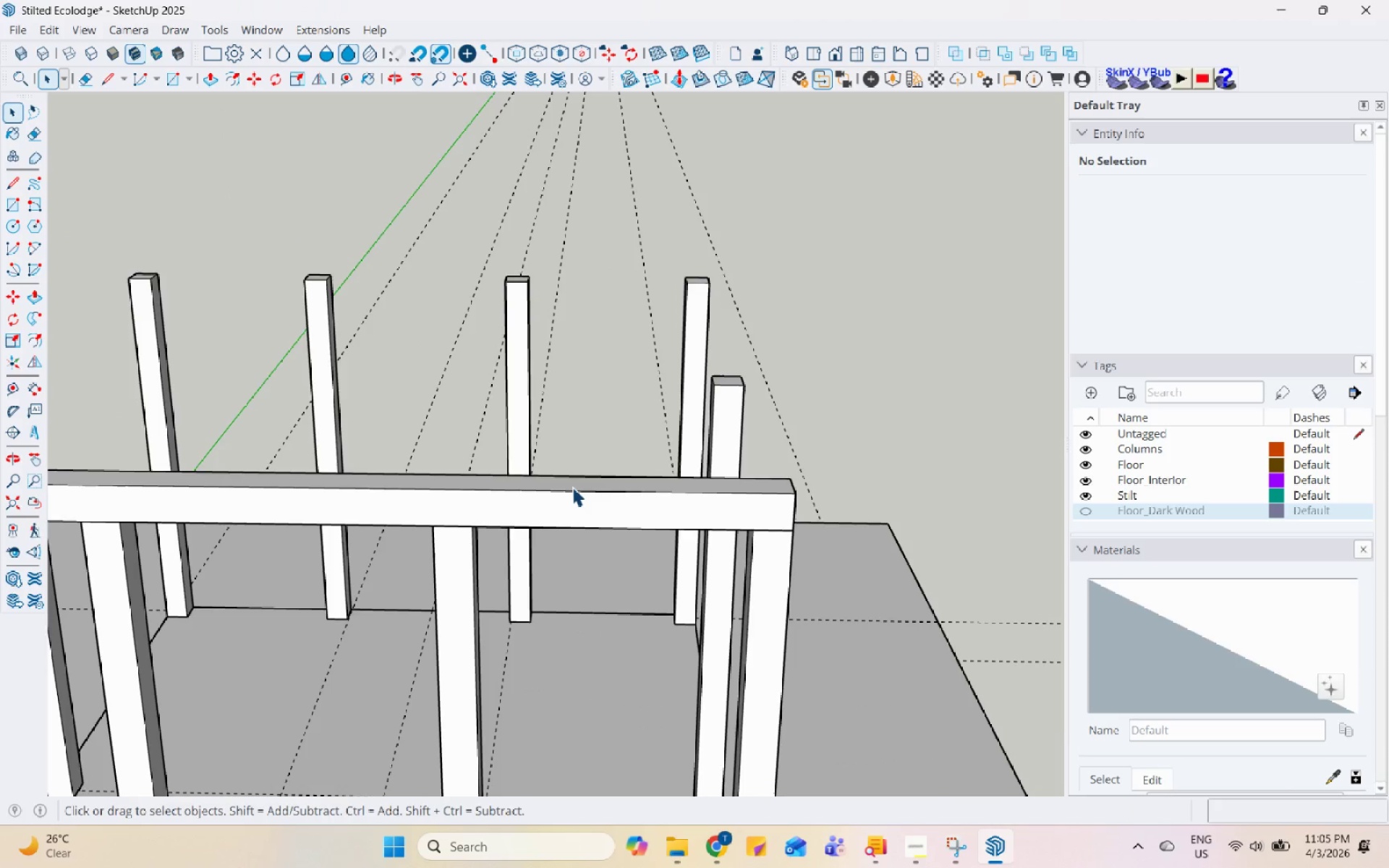 
double_click([572, 489])
 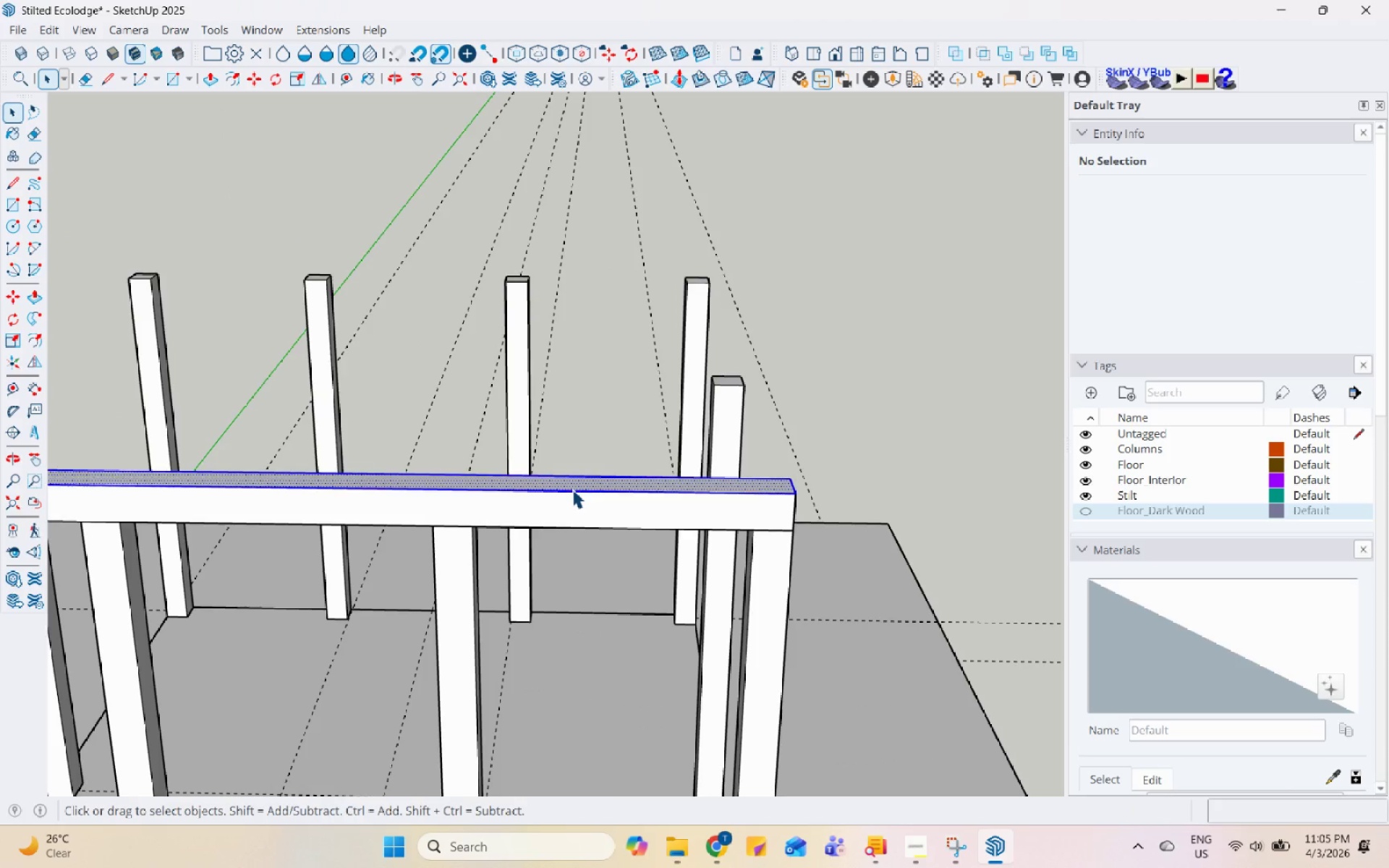 
scroll: coordinate [574, 474], scroll_direction: down, amount: 1.0
 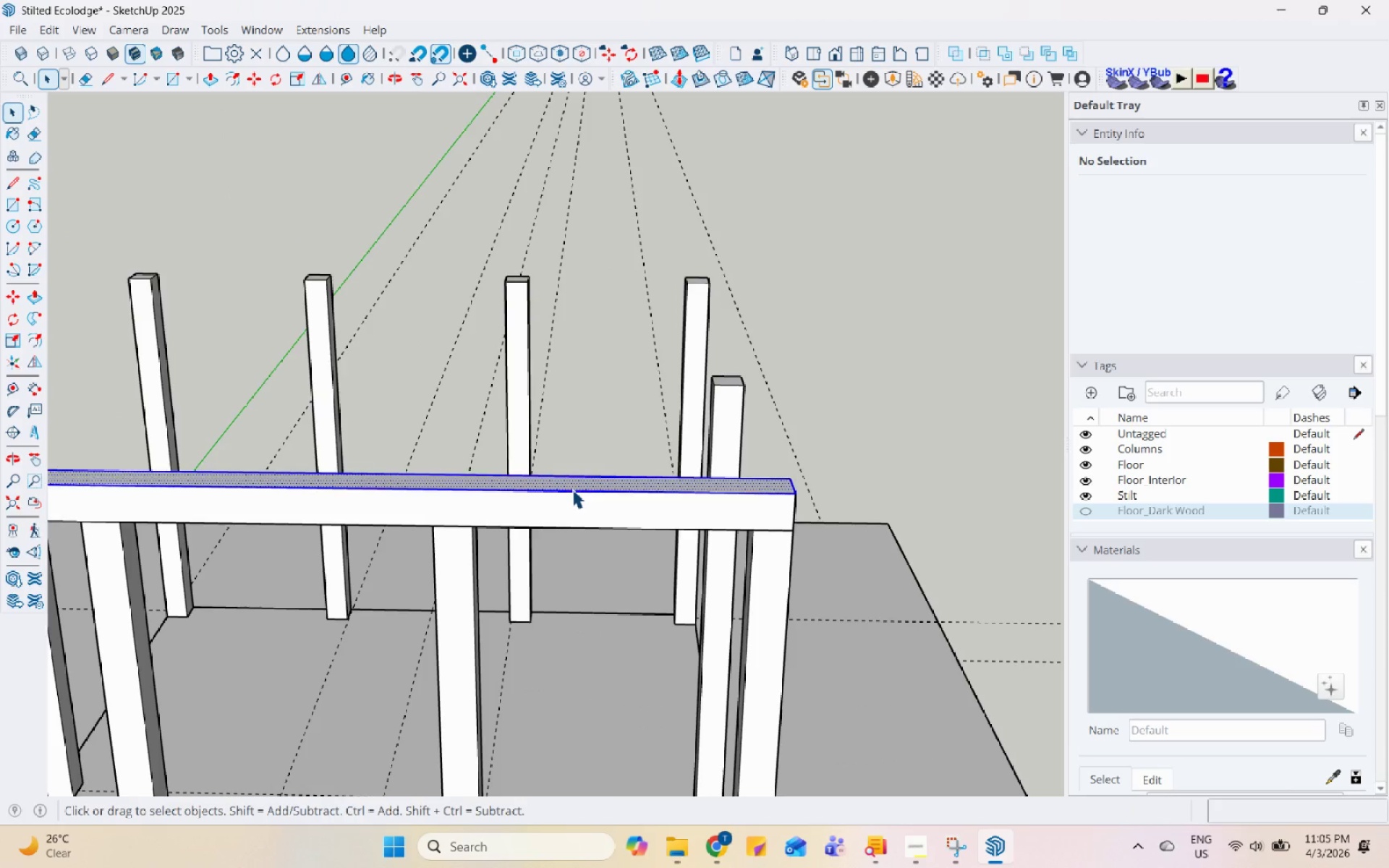 
triple_click([572, 489])
 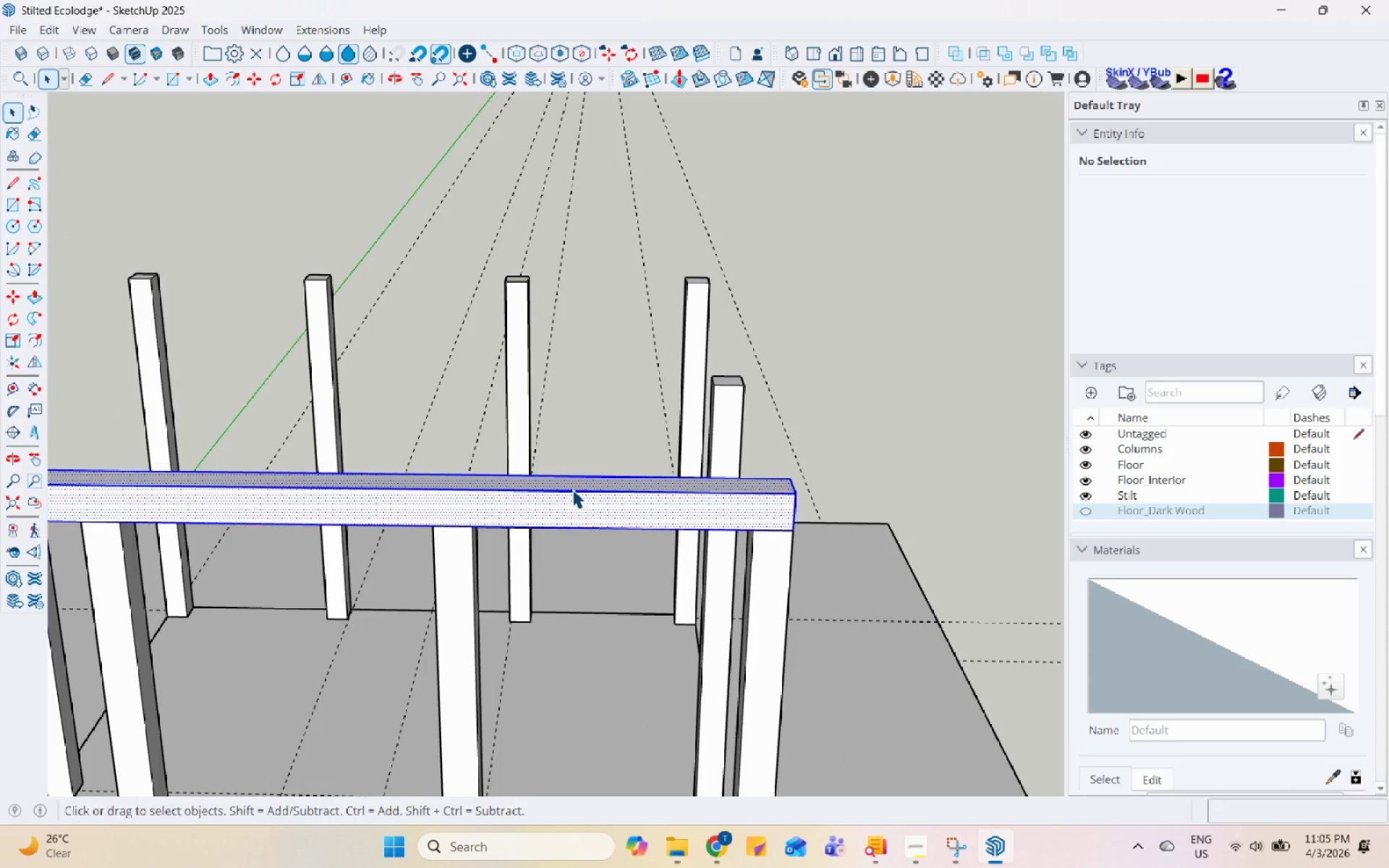 
right_click([572, 489])
 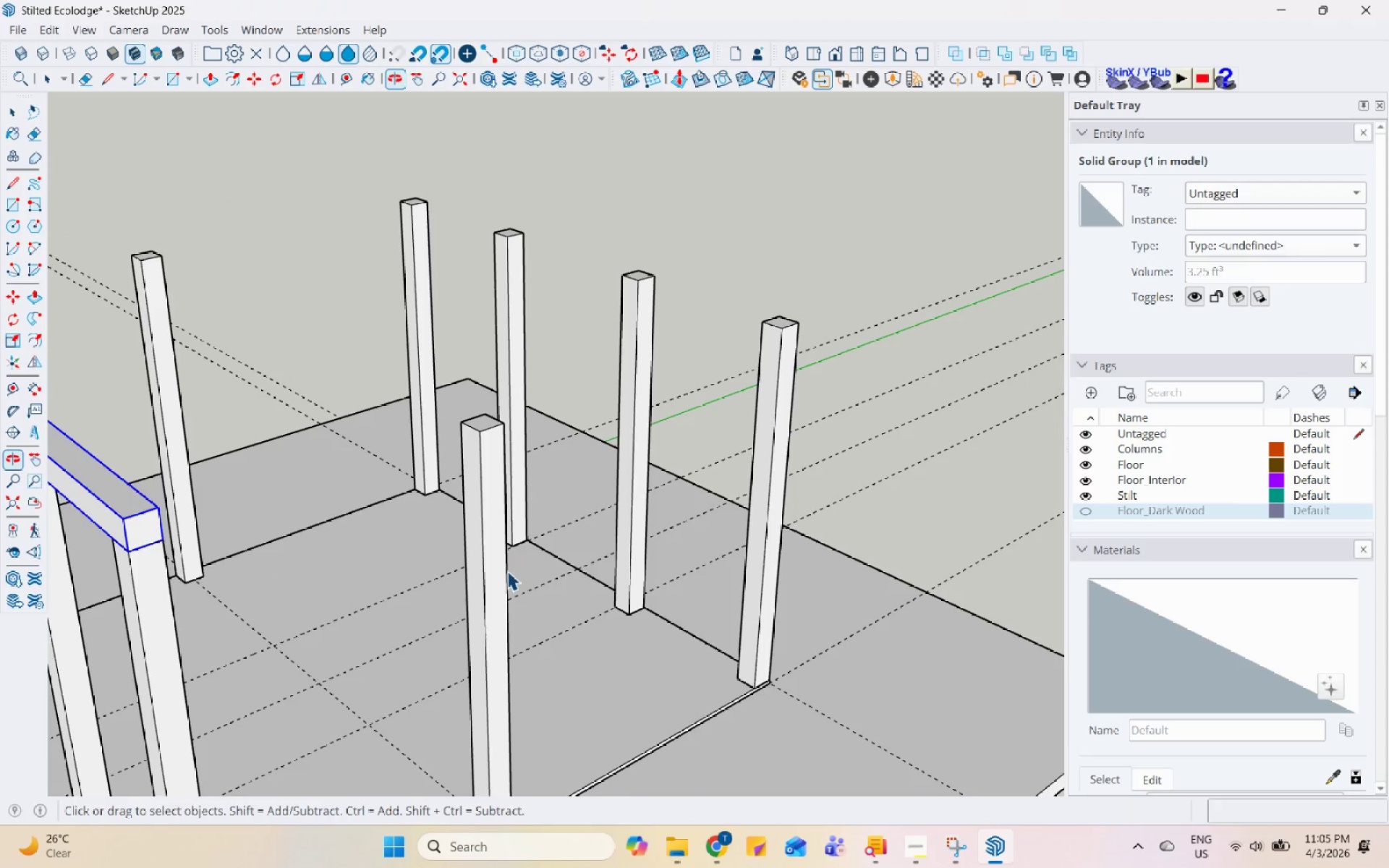 
key(M)
 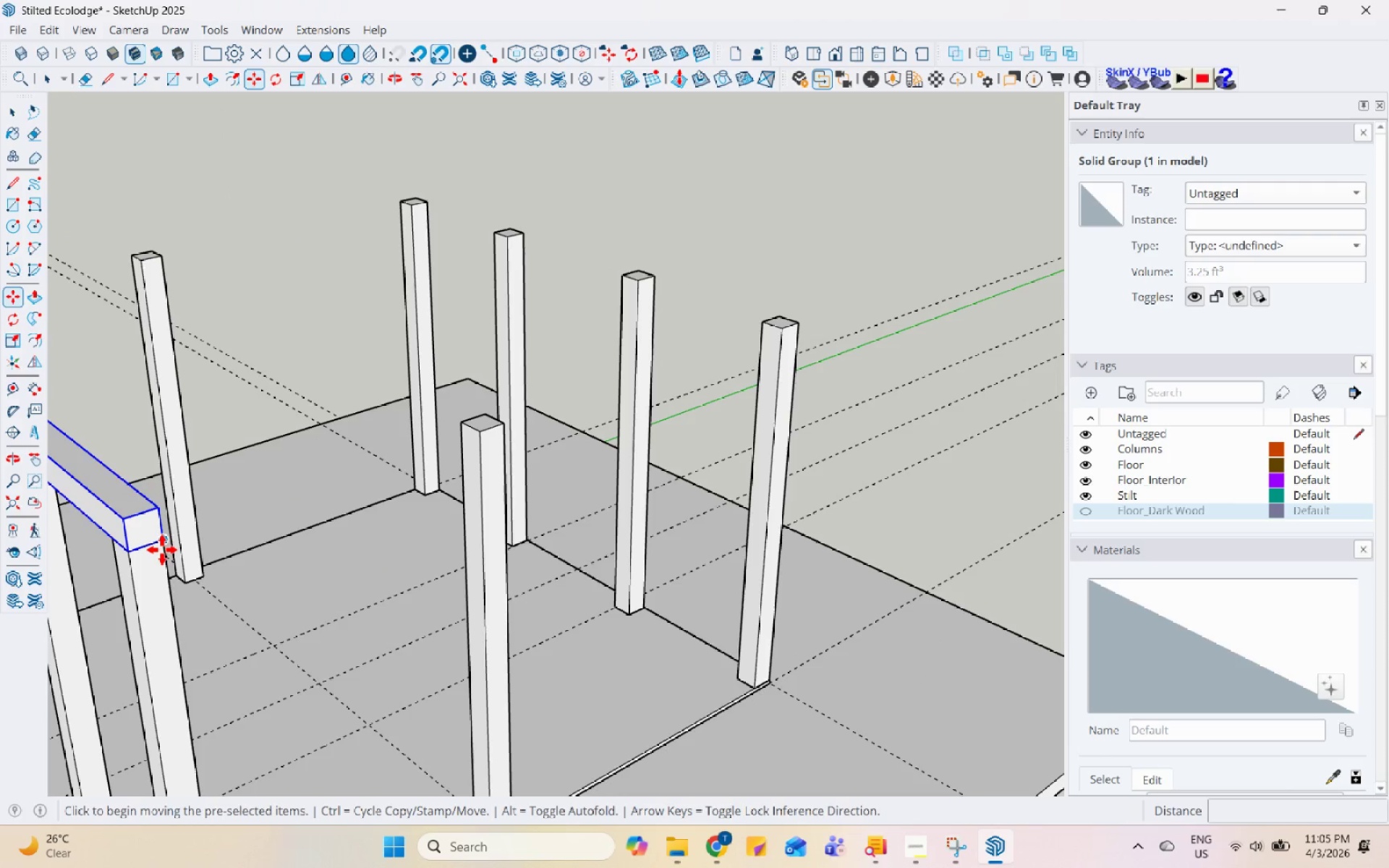 
hold_key(key=ControlLeft, duration=0.31)
 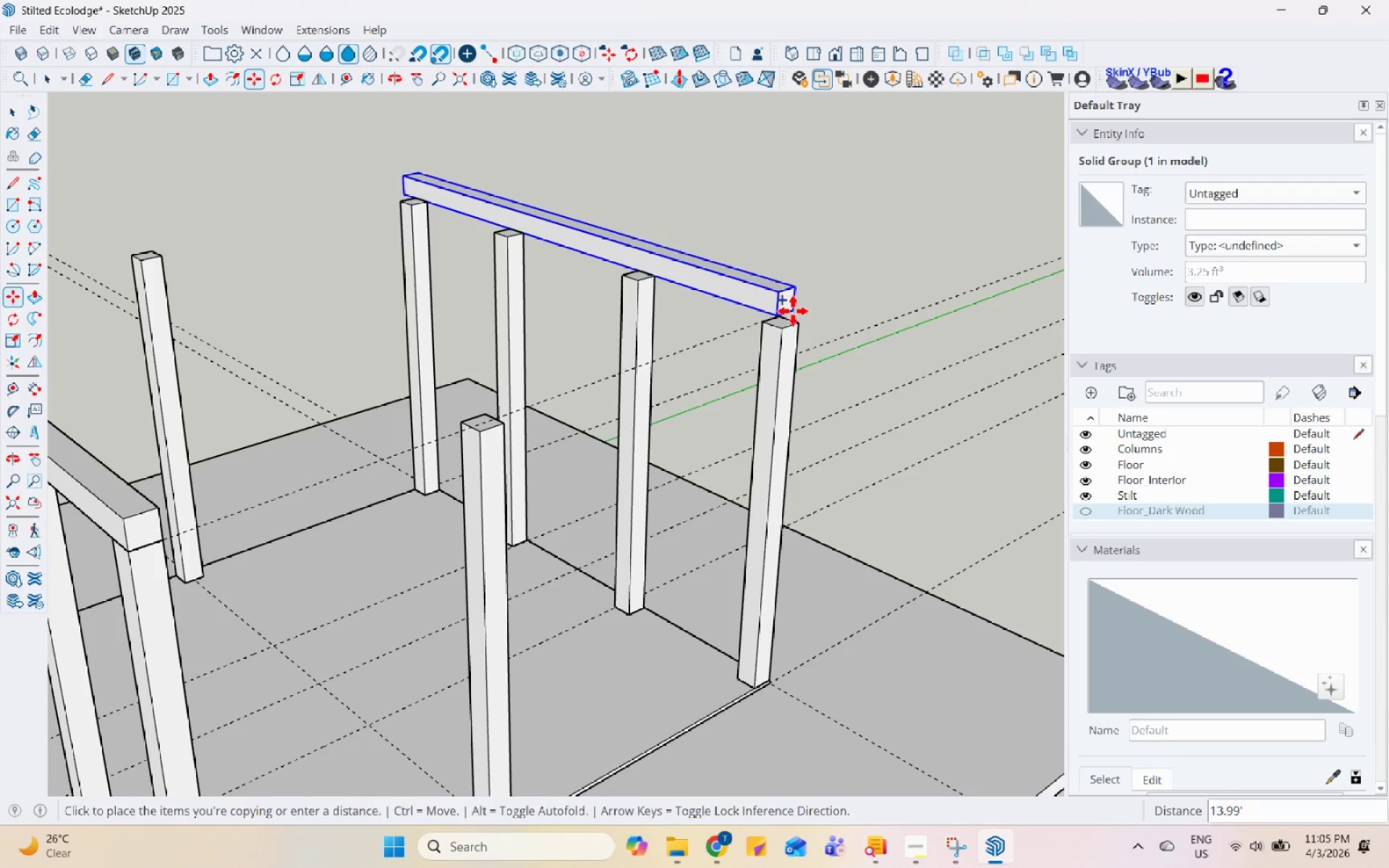 
left_click([797, 321])
 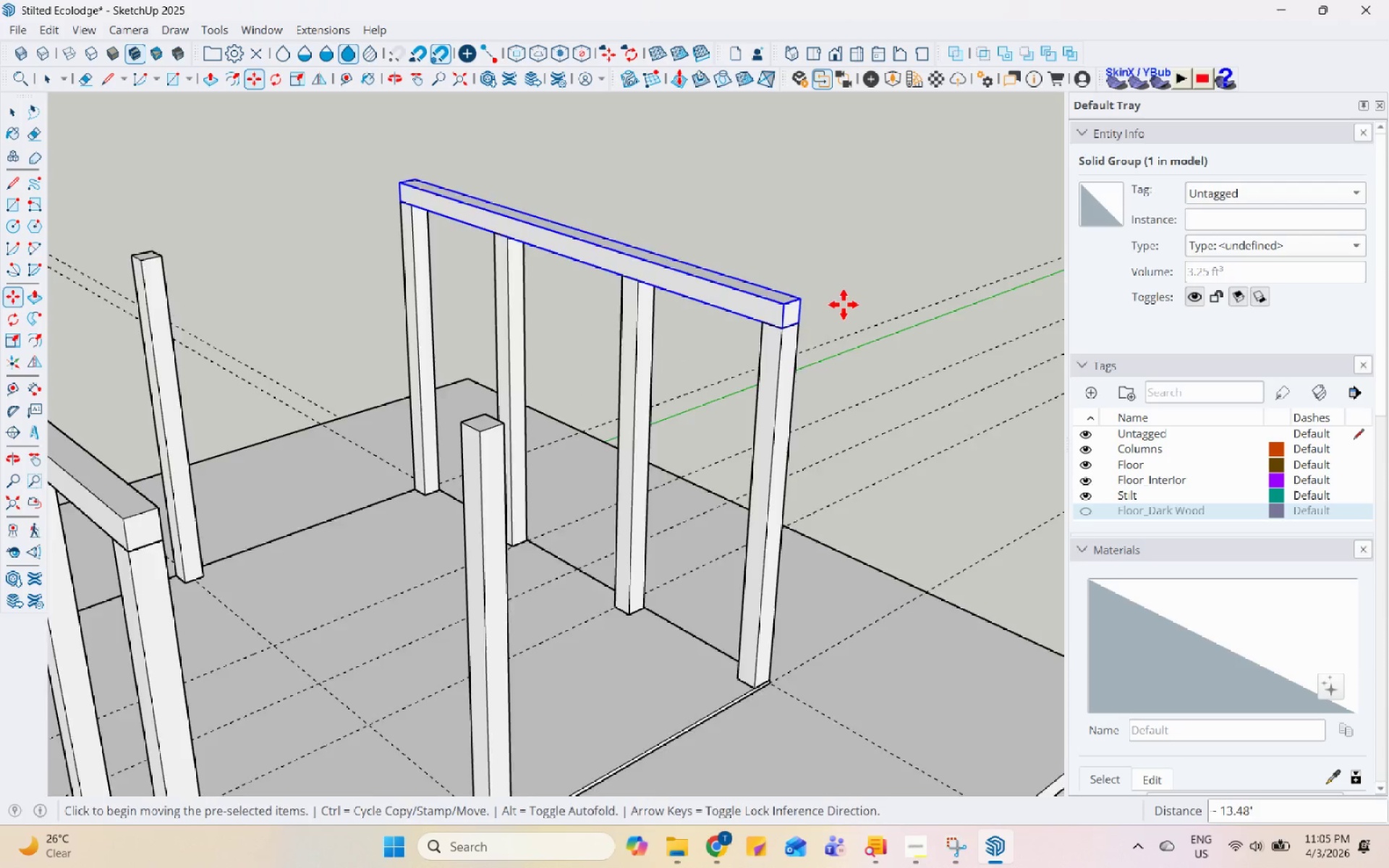 
scroll: coordinate [842, 305], scroll_direction: down, amount: 6.0
 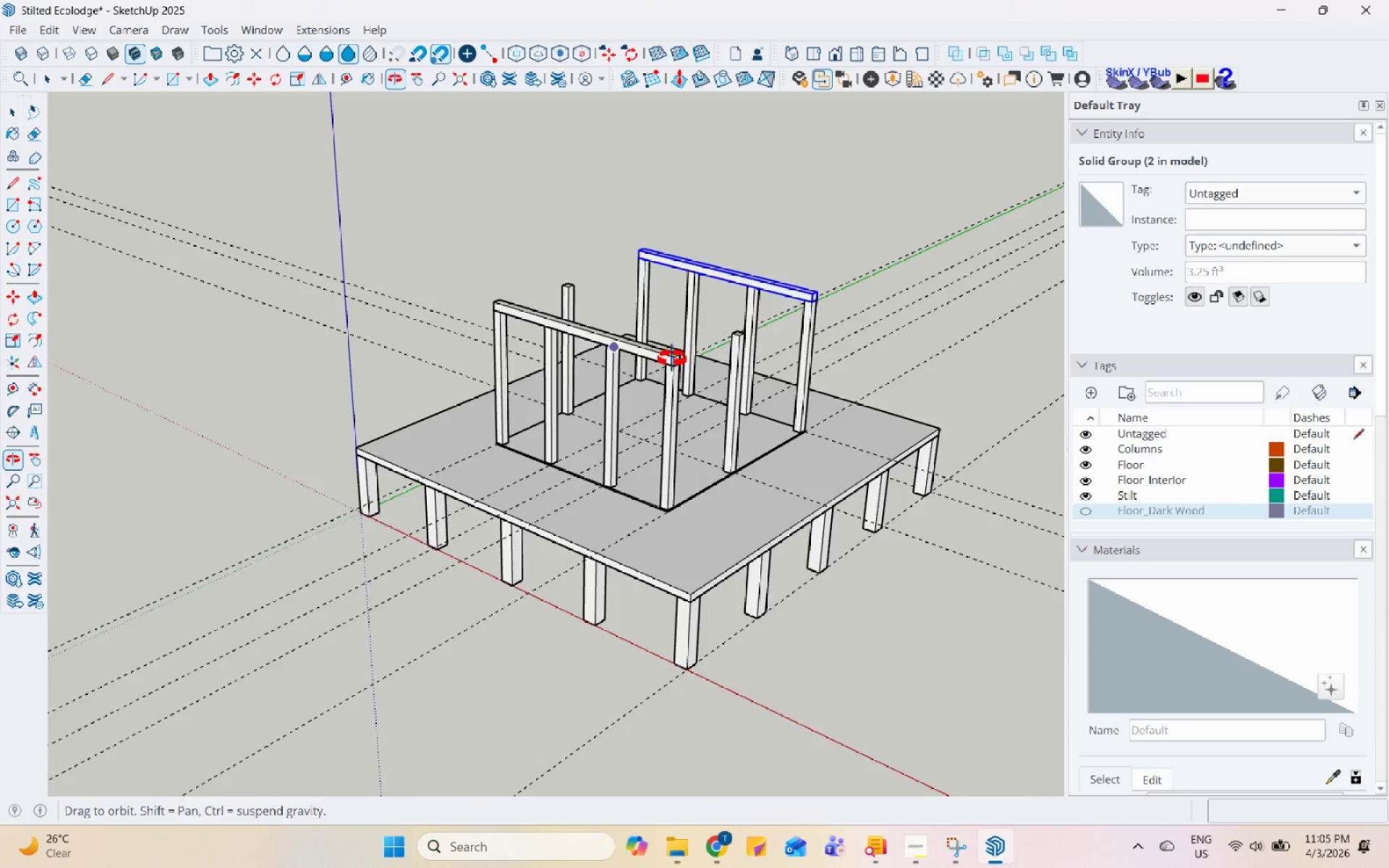 
key(Space)
 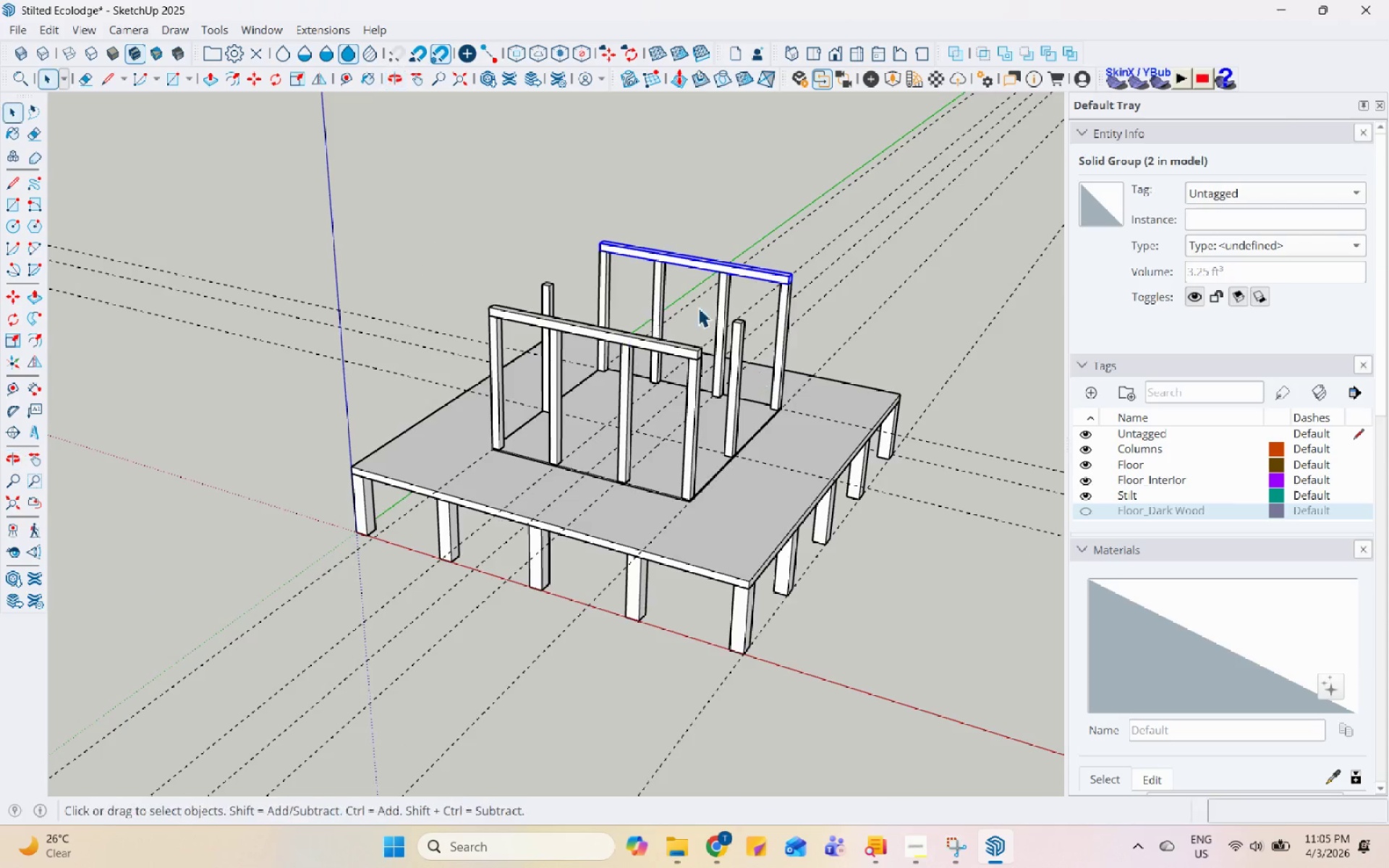 
scroll: coordinate [415, 318], scroll_direction: up, amount: 10.0
 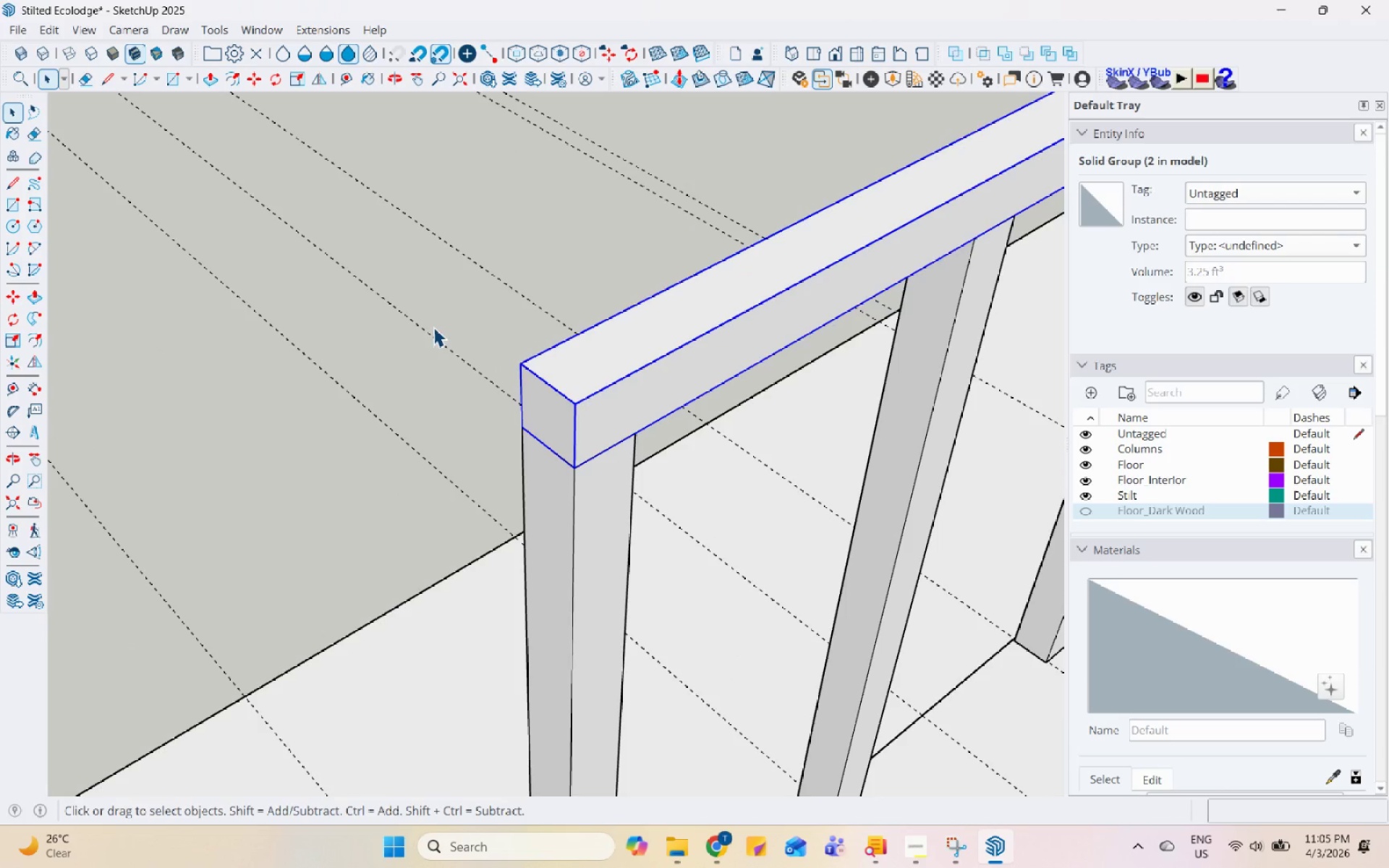 
scroll: coordinate [496, 472], scroll_direction: down, amount: 3.0
 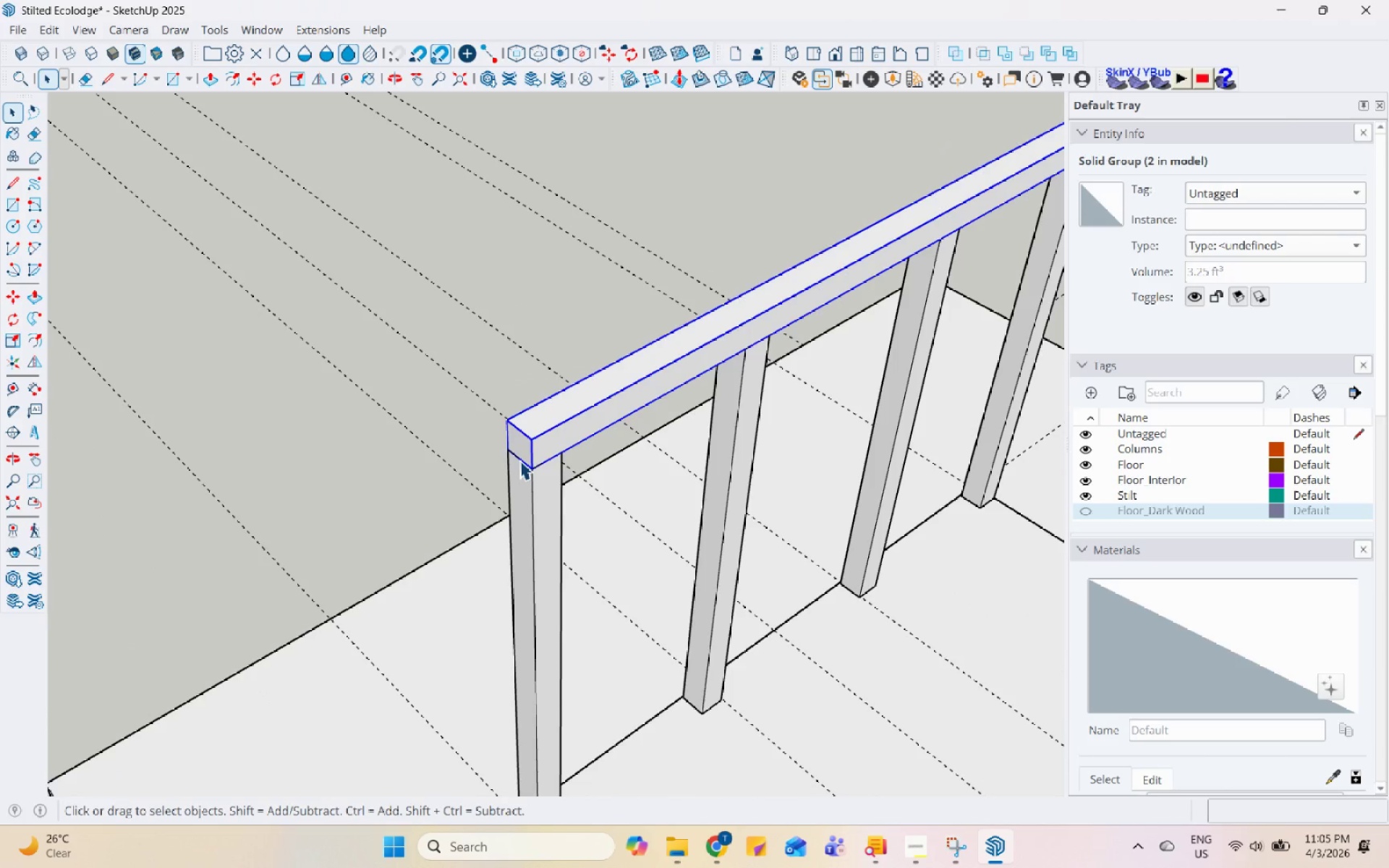 
key(M)
 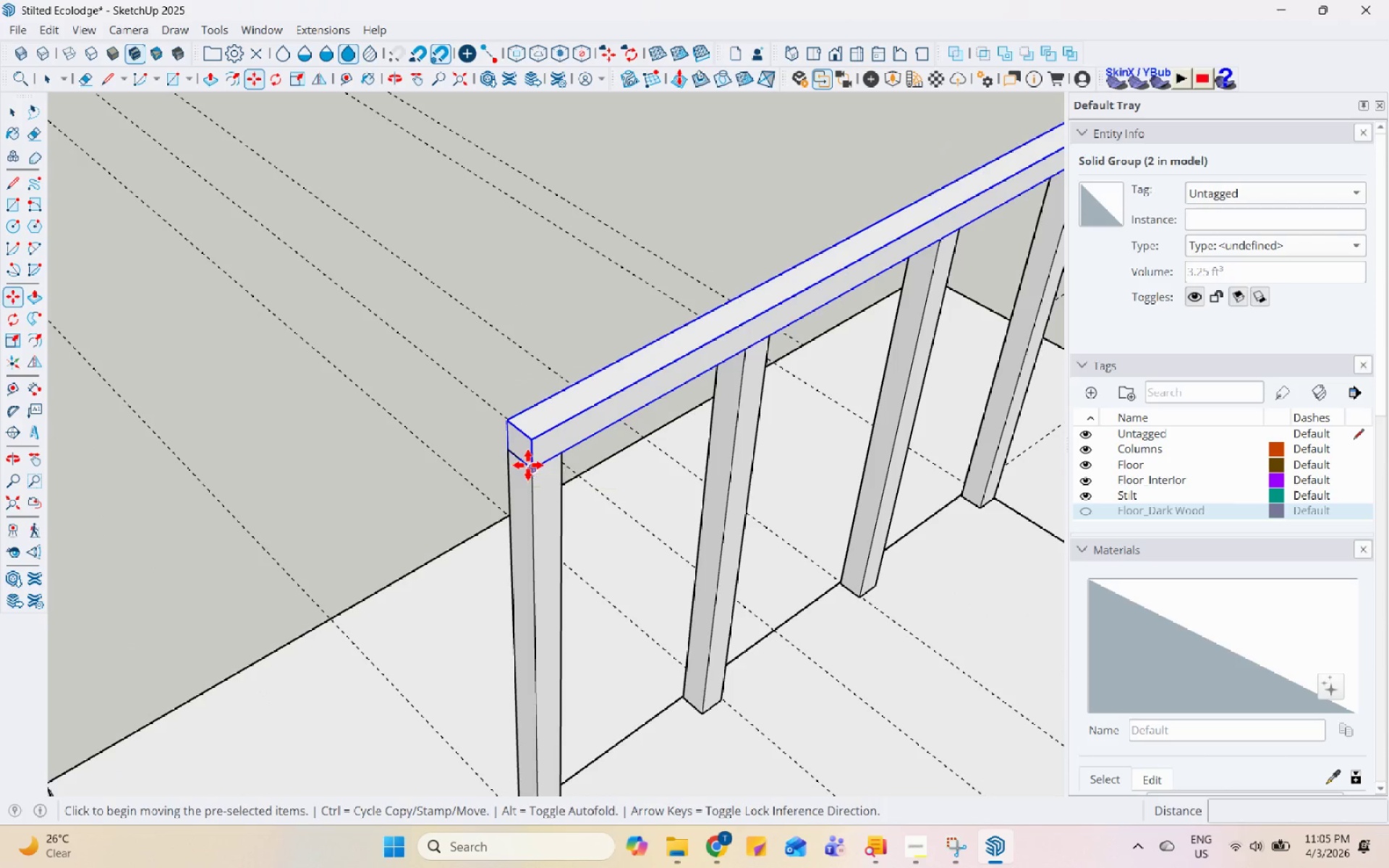 
key(Control+ControlLeft)
 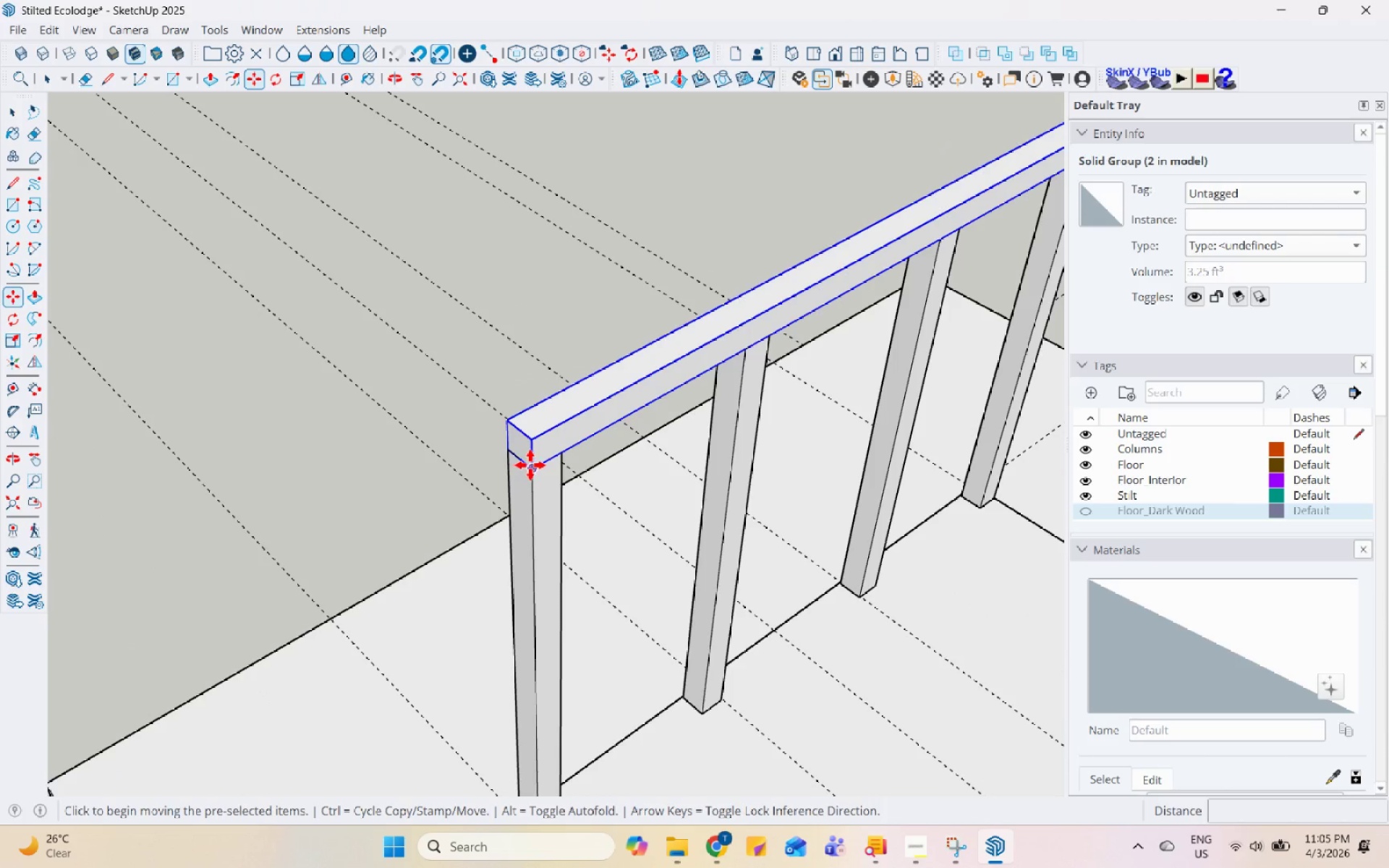 
left_click([530, 465])
 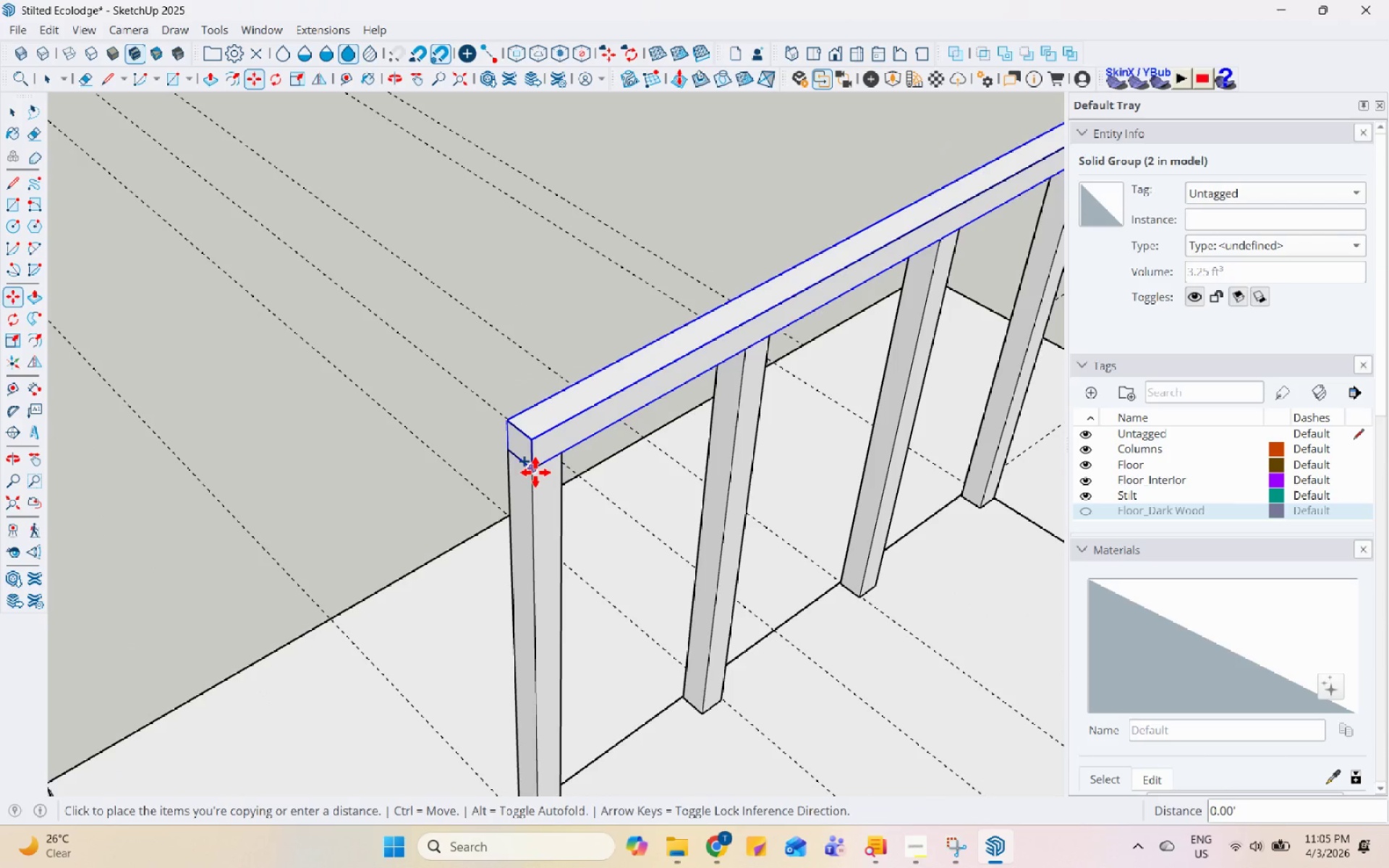 
key(Control+ControlLeft)
 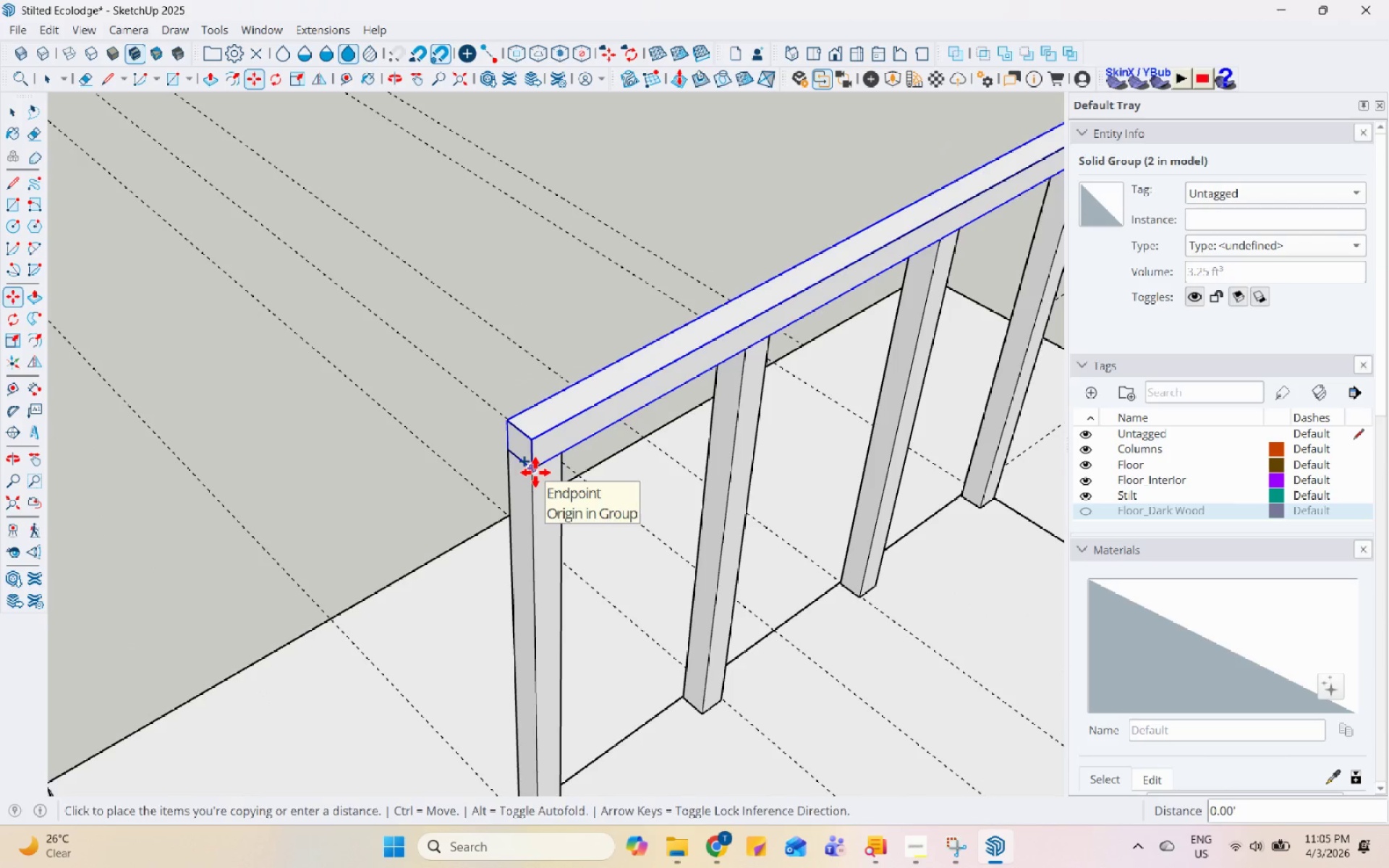 
left_click([535, 472])
 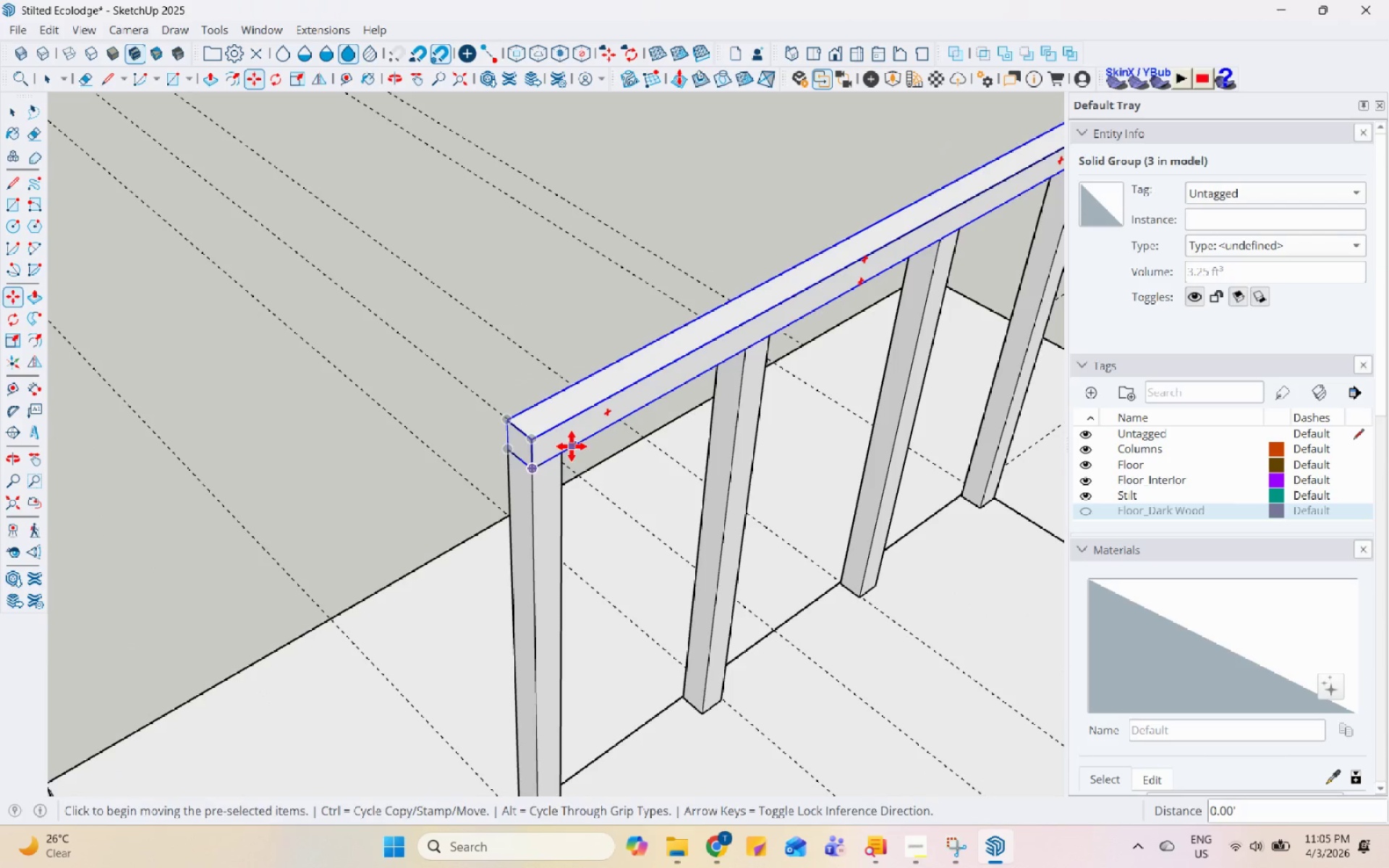 
key(Space)
 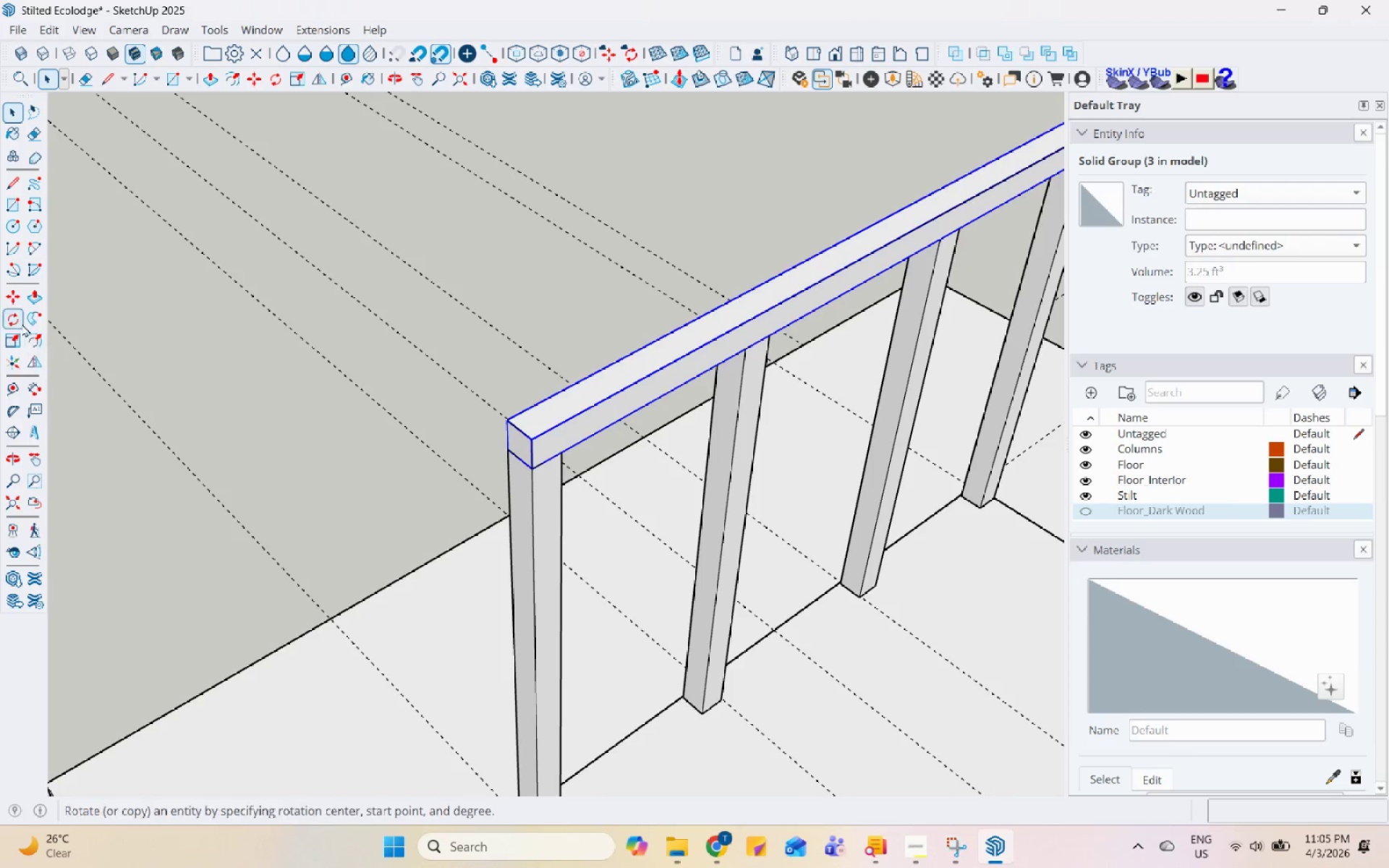 
left_click([19, 318])
 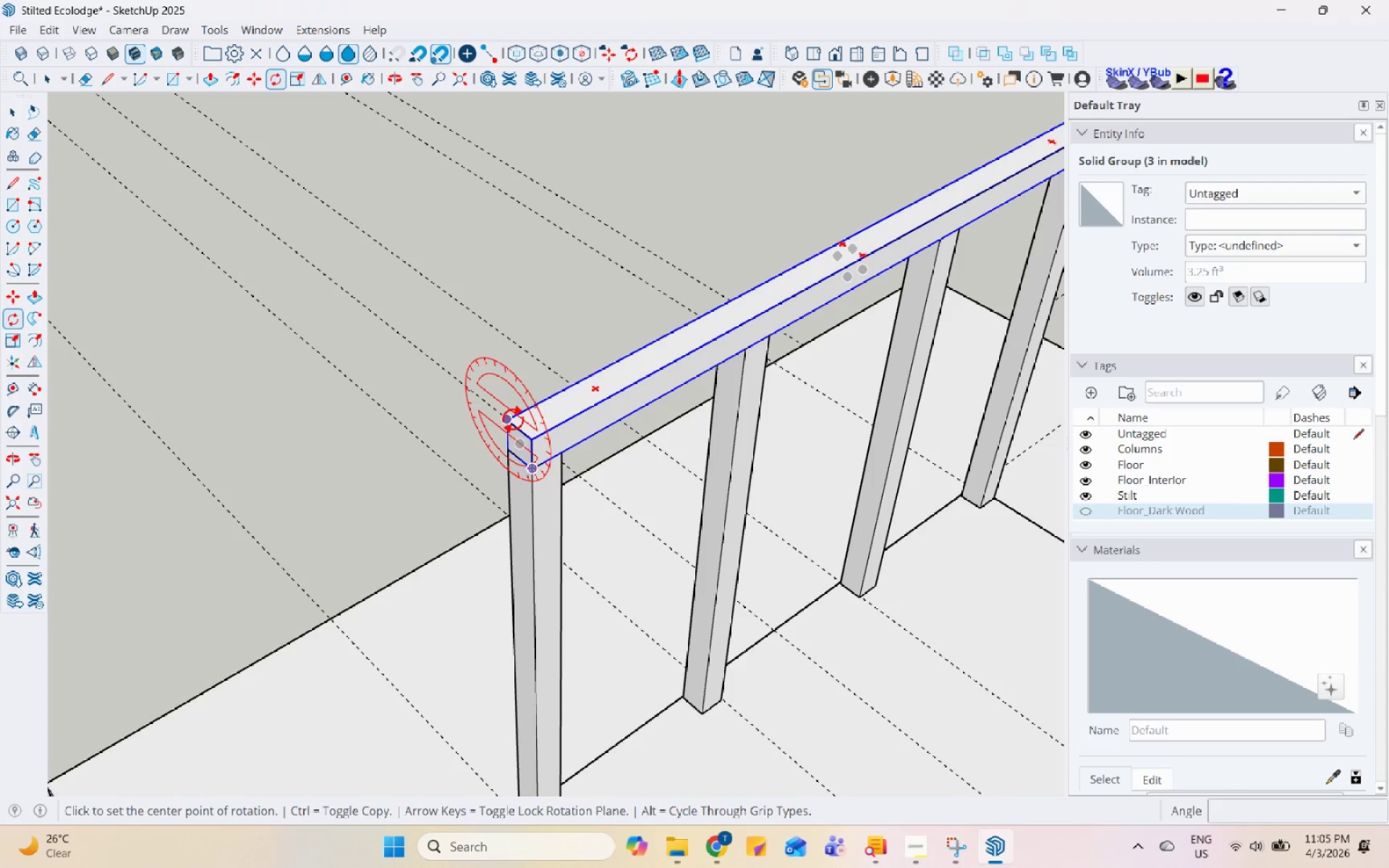 
key(ArrowUp)
 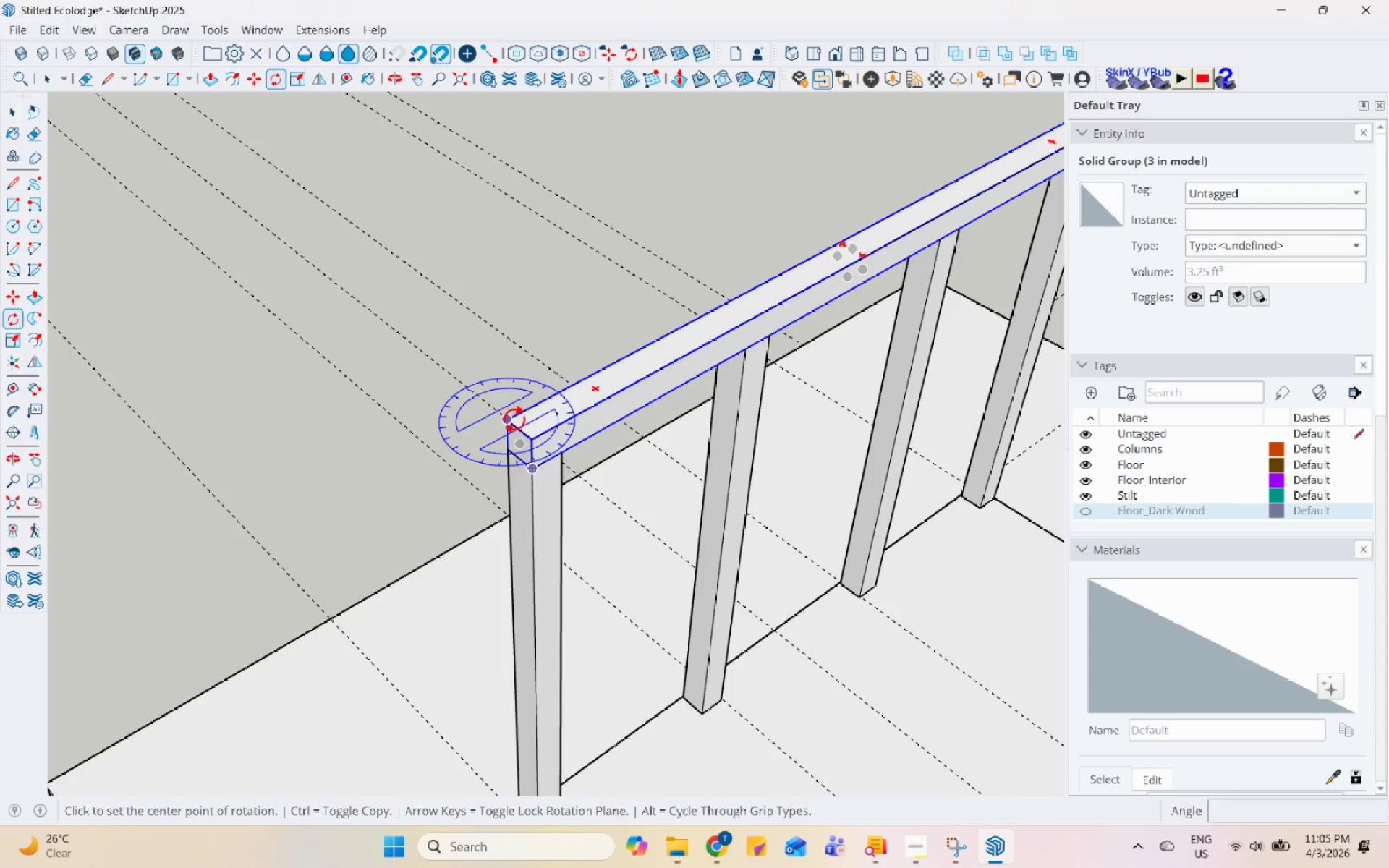 
left_click([514, 420])
 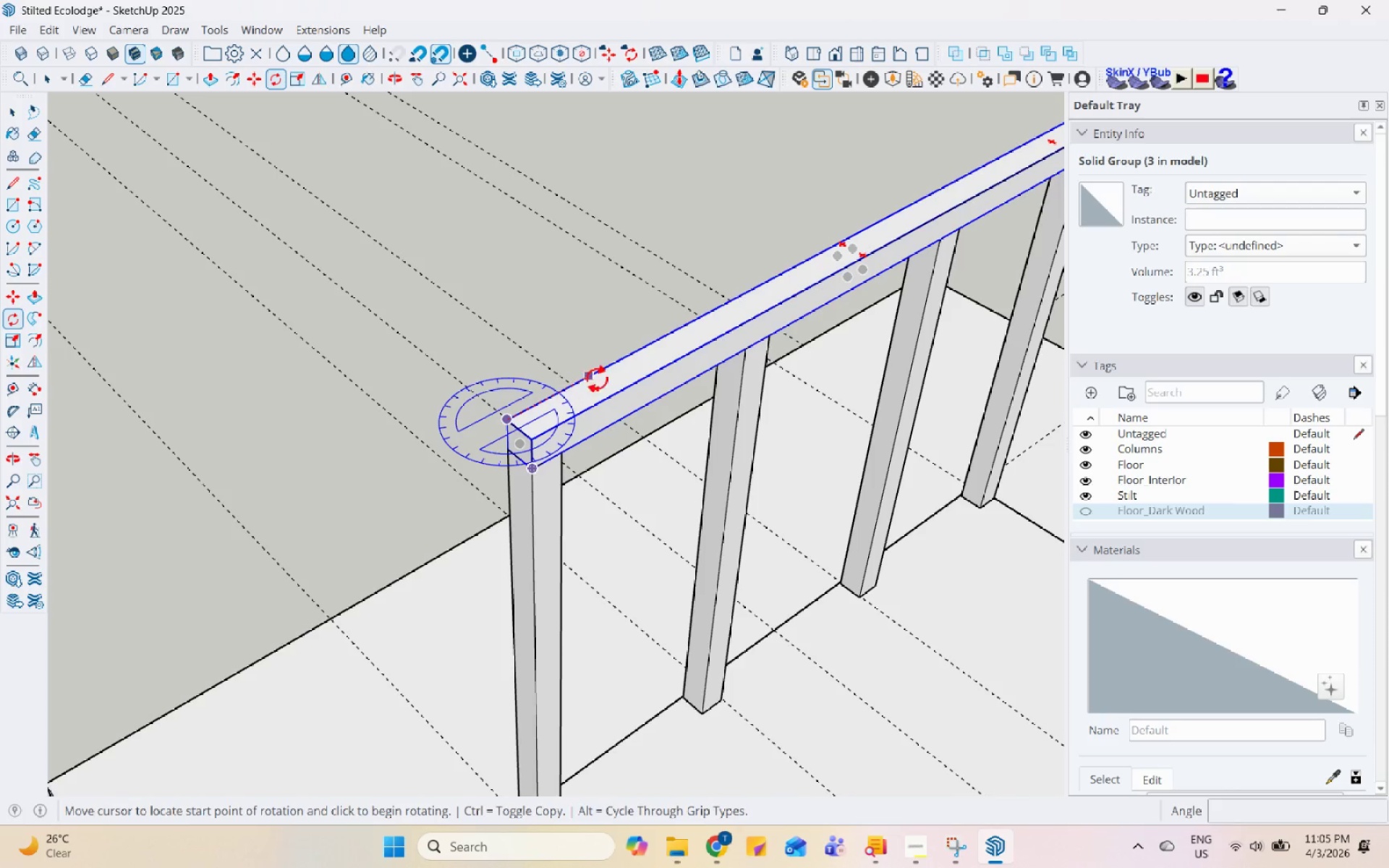 
double_click([601, 375])
 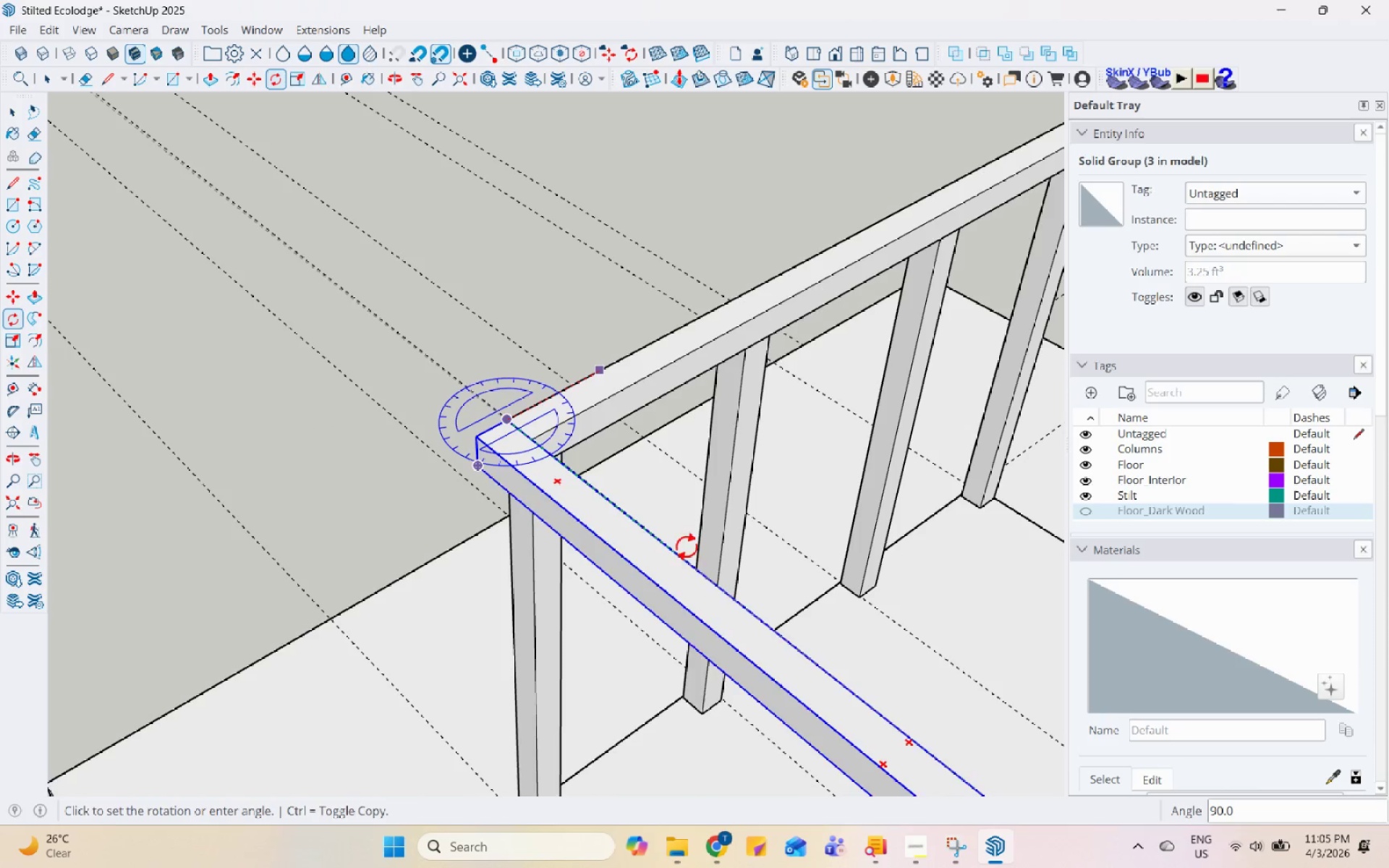 
scroll: coordinate [723, 566], scroll_direction: down, amount: 5.0
 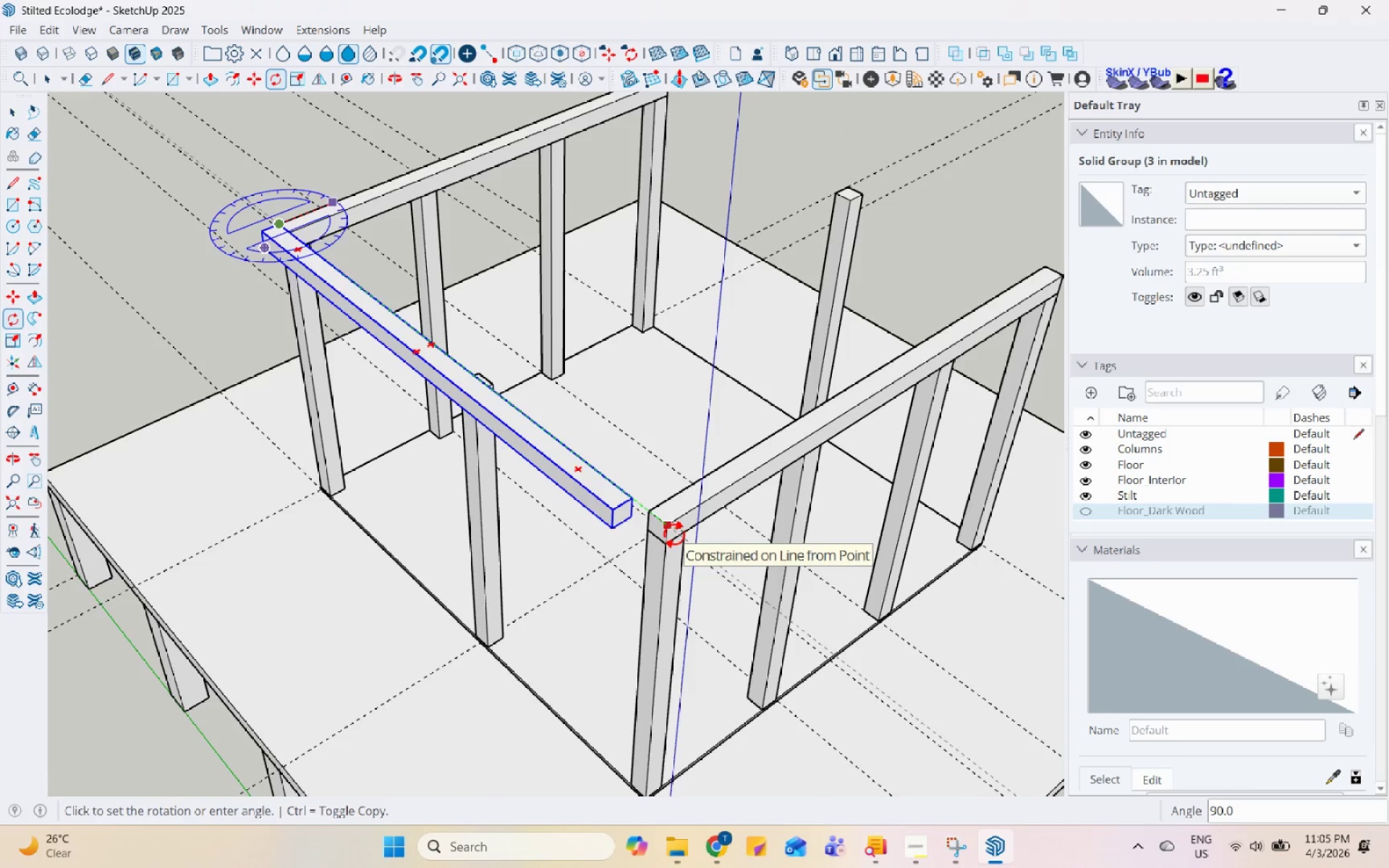 
key(Space)
 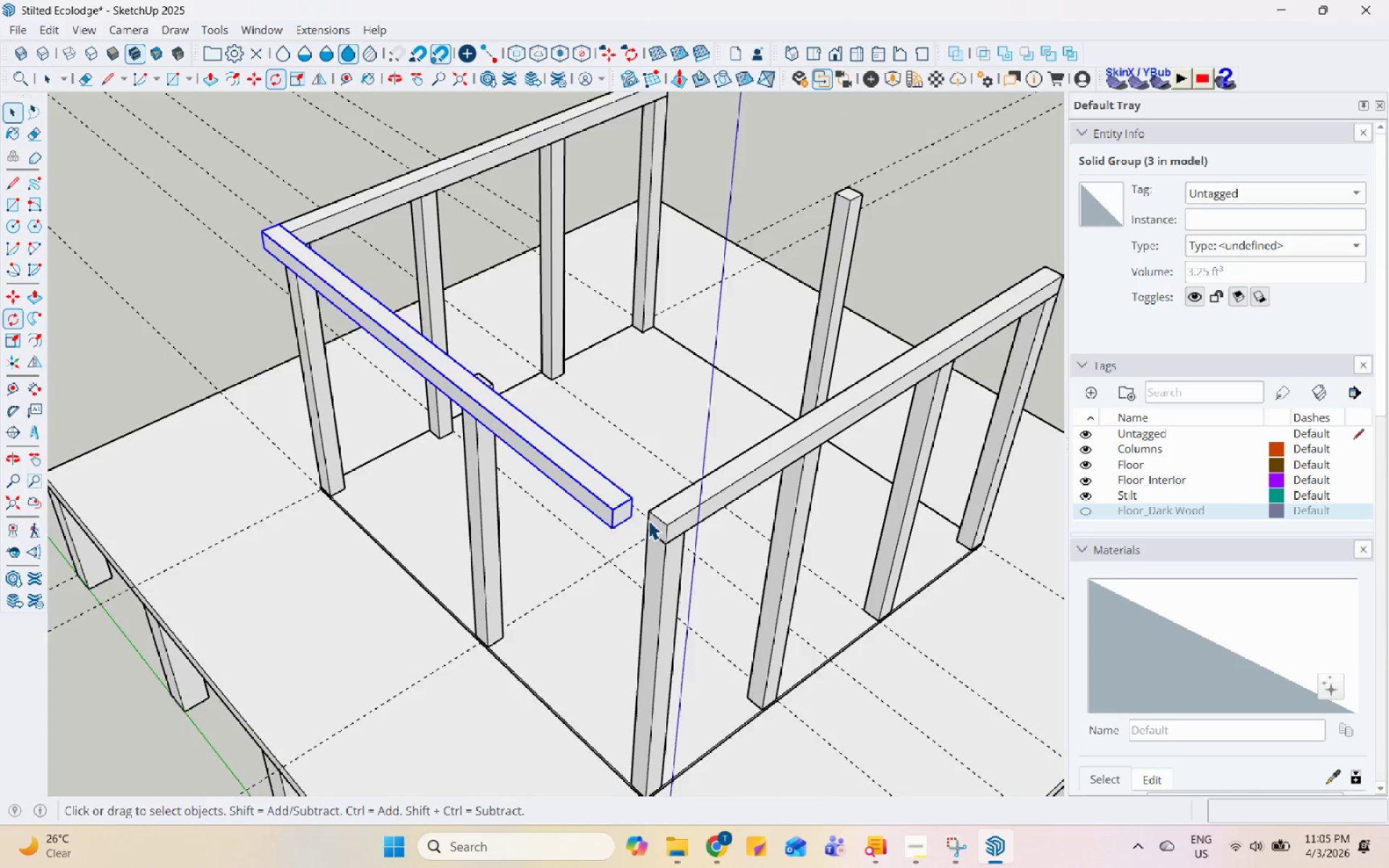 
scroll: coordinate [646, 522], scroll_direction: up, amount: 4.0
 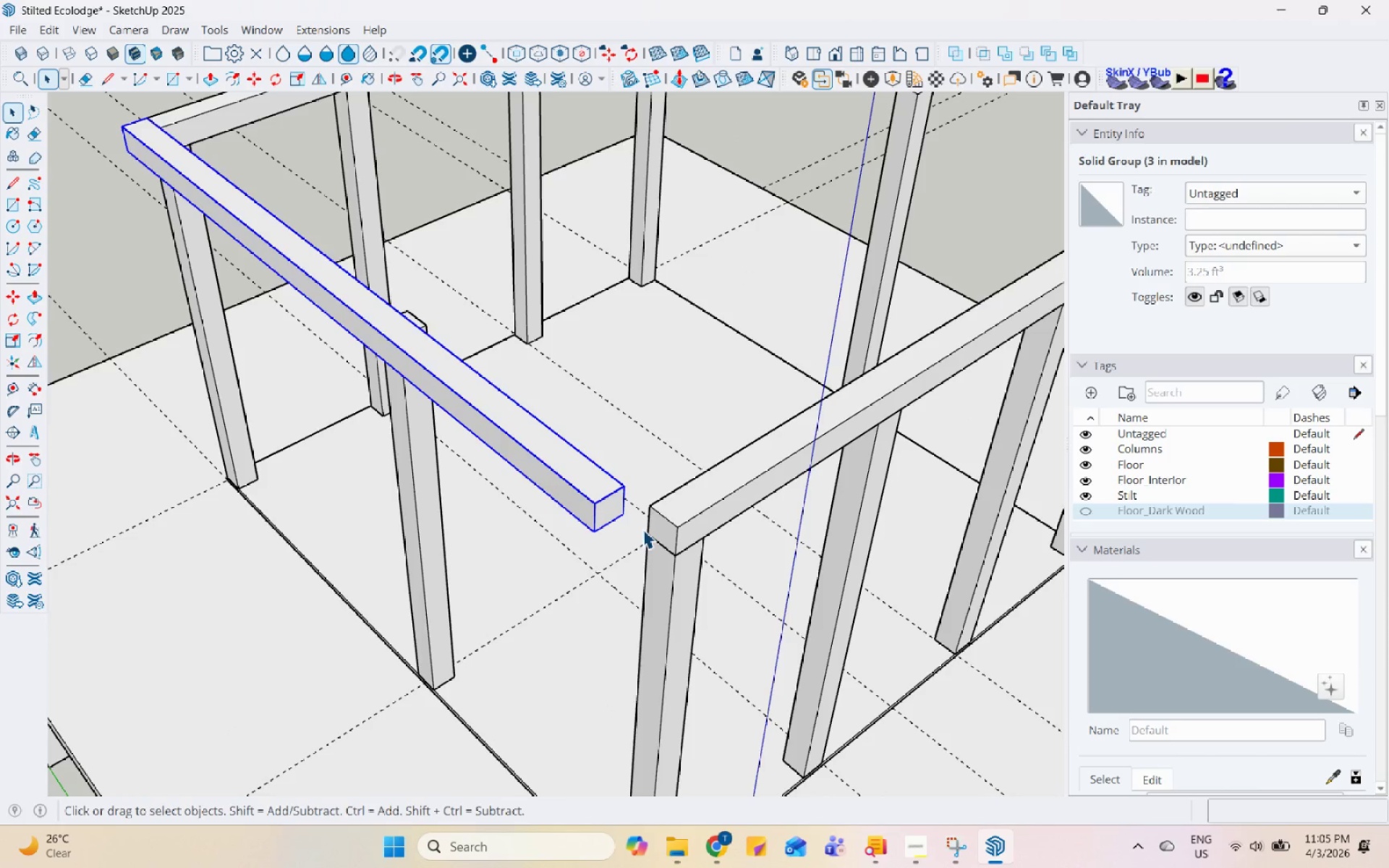 
key(M)
 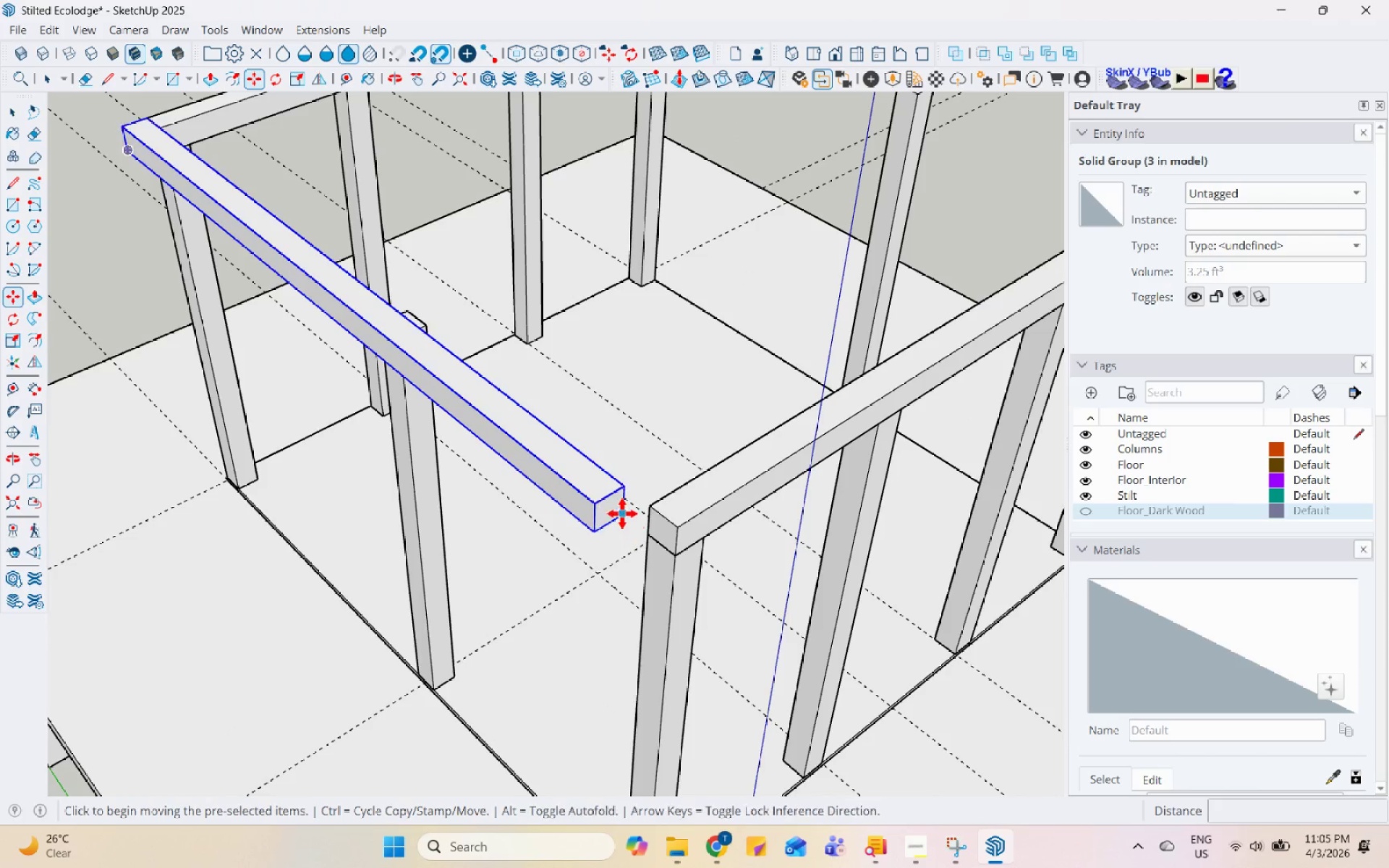 
left_click([622, 514])
 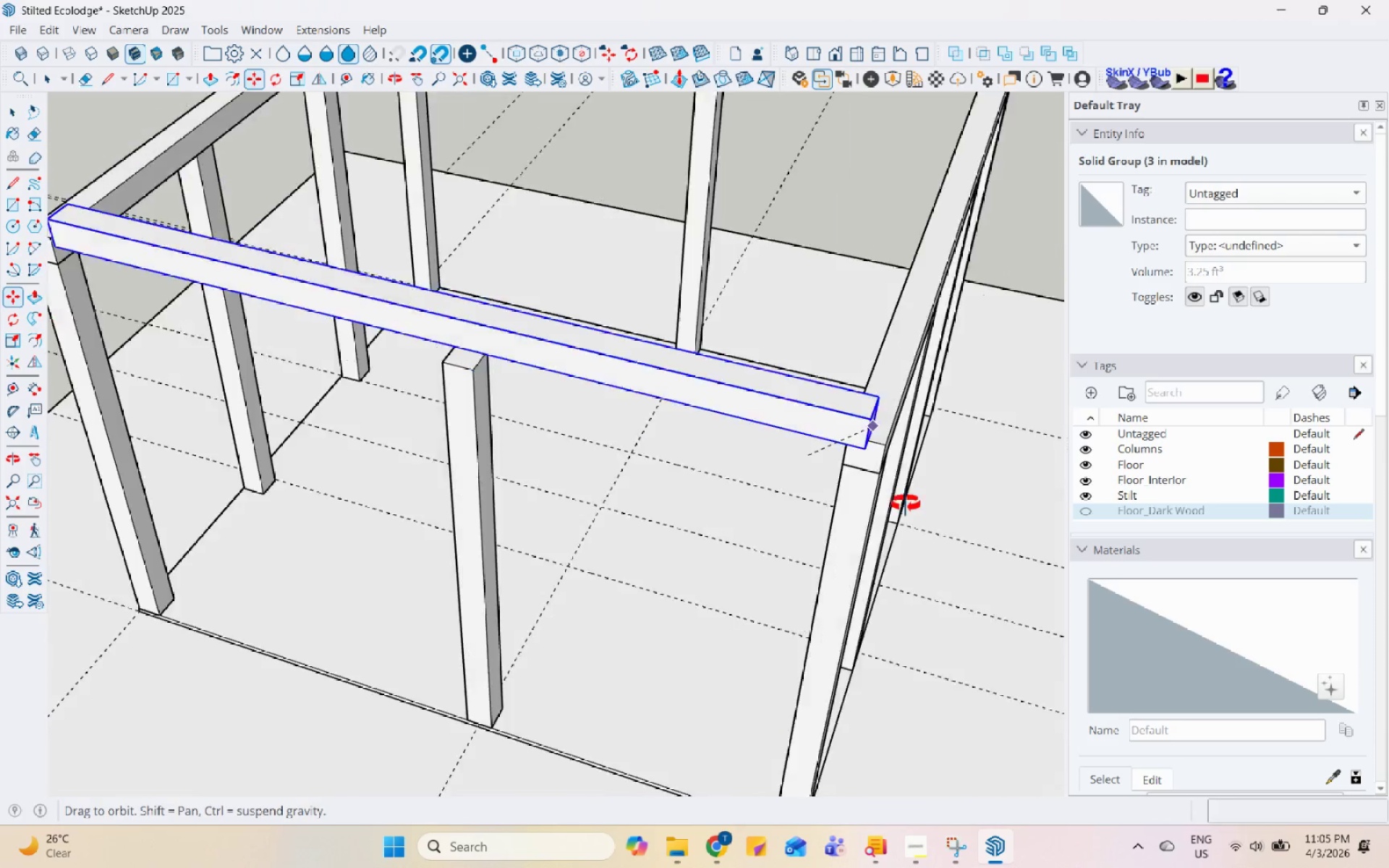 
scroll: coordinate [827, 407], scroll_direction: up, amount: 9.0
 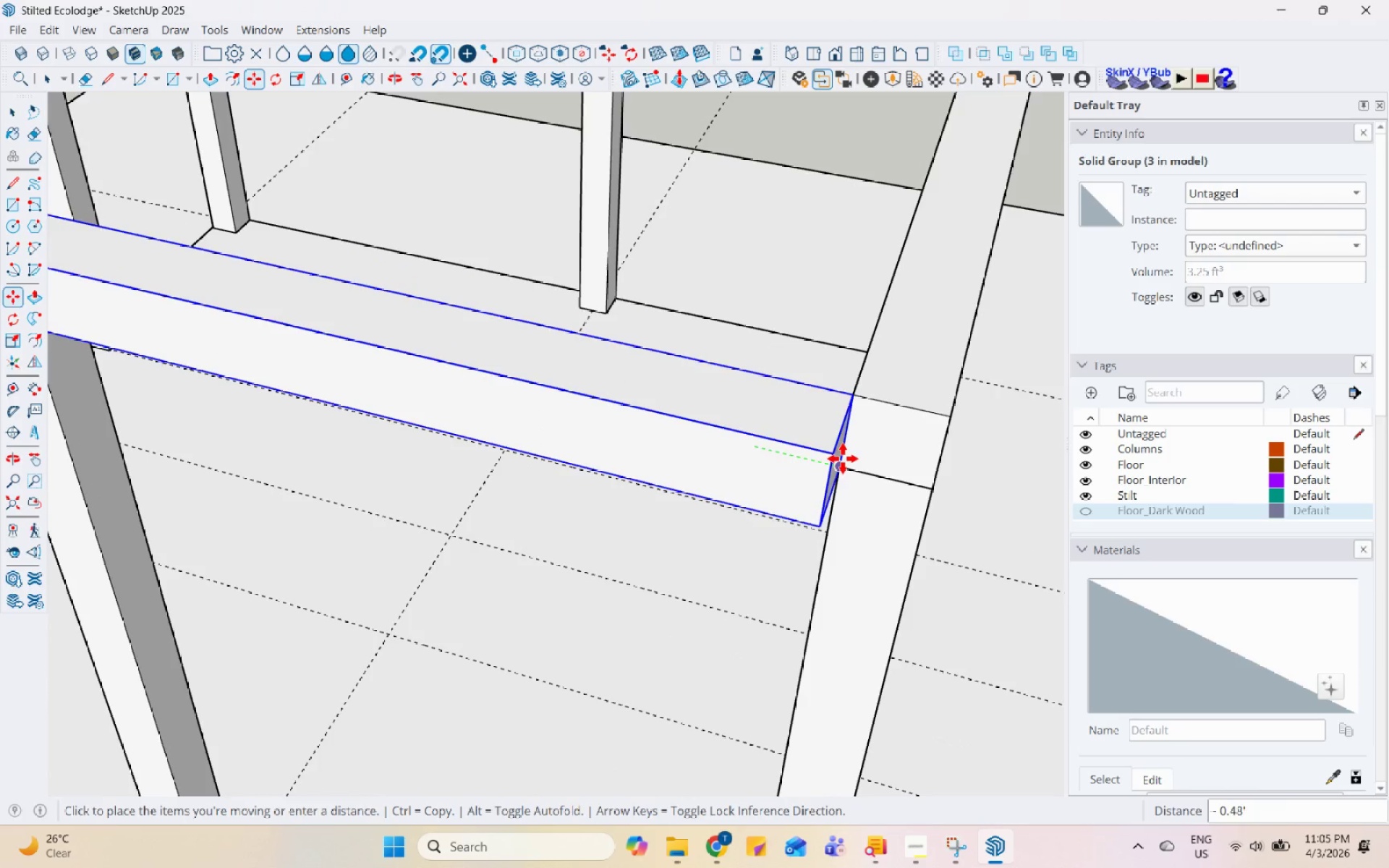 
left_click([843, 459])
 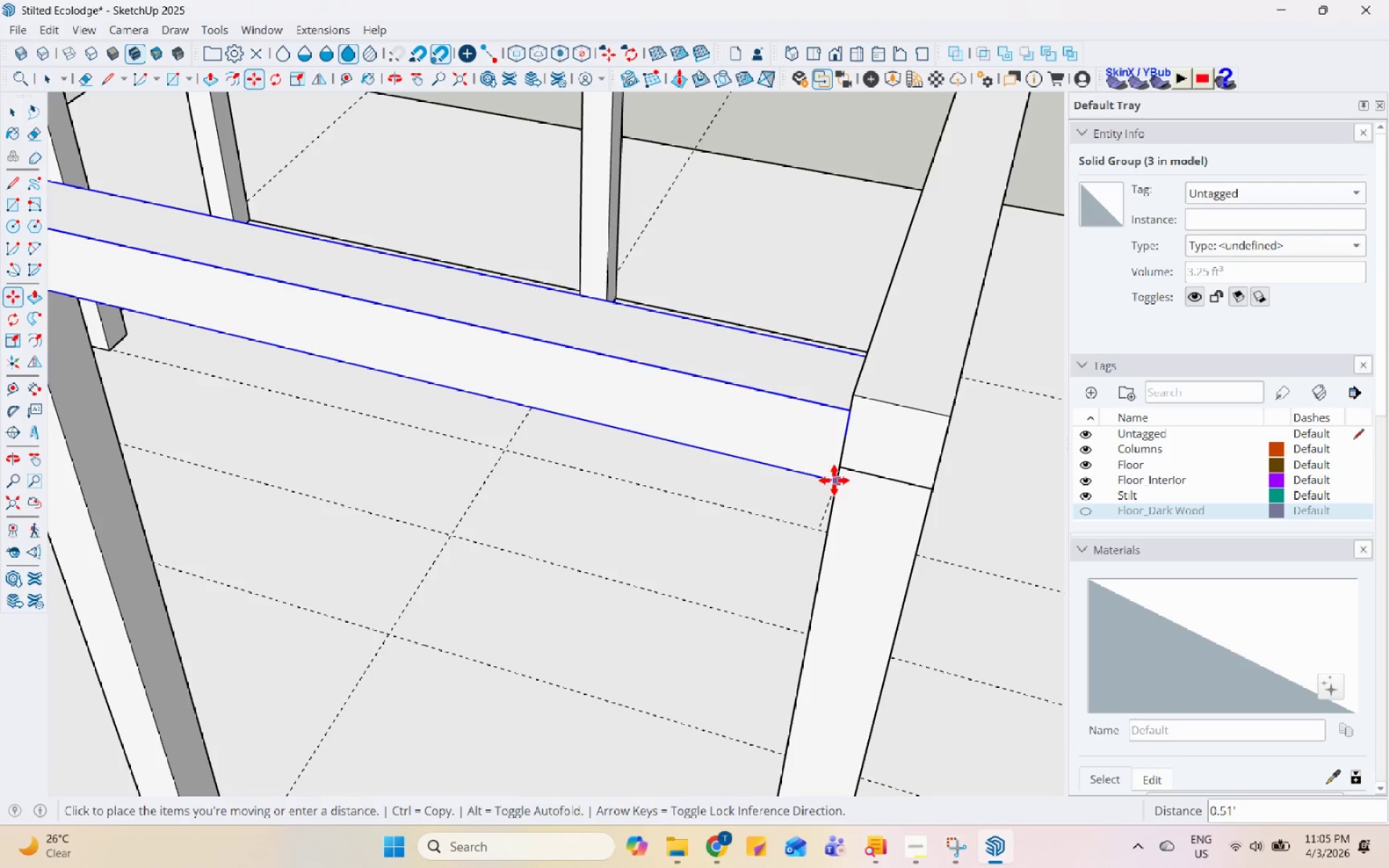 
left_click([841, 464])
 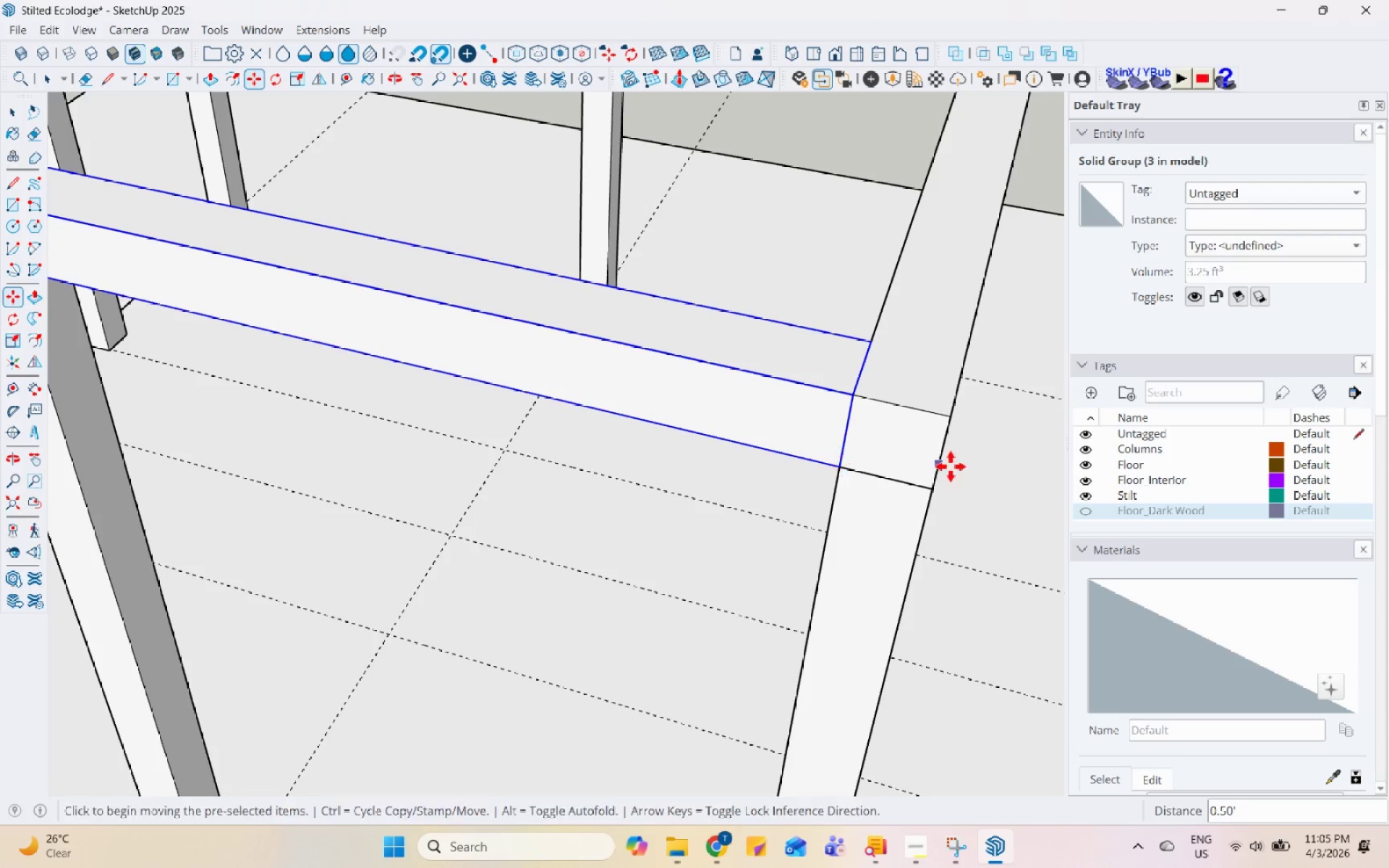 
scroll: coordinate [599, 361], scroll_direction: down, amount: 3.0
 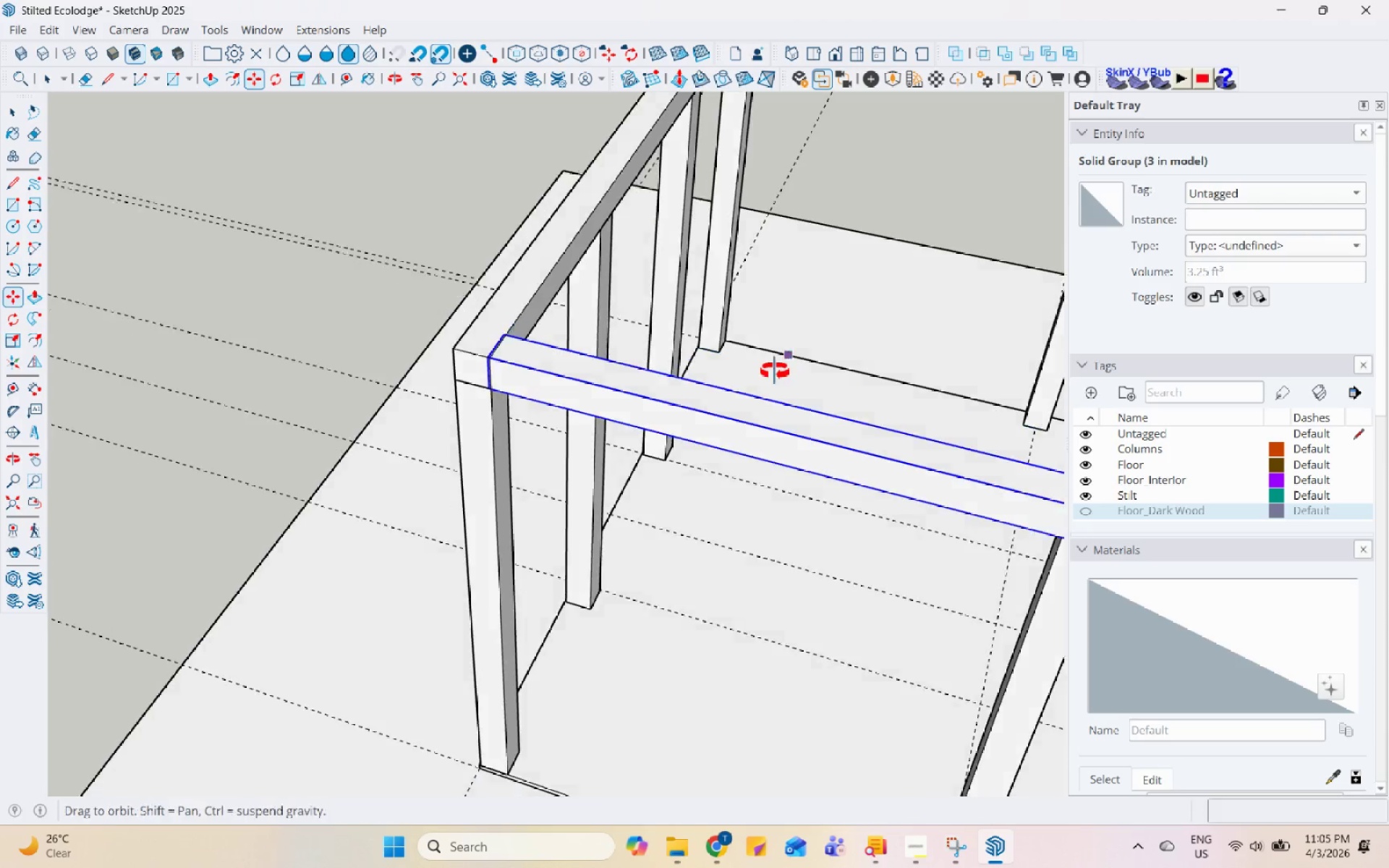 
scroll: coordinate [514, 358], scroll_direction: up, amount: 5.0
 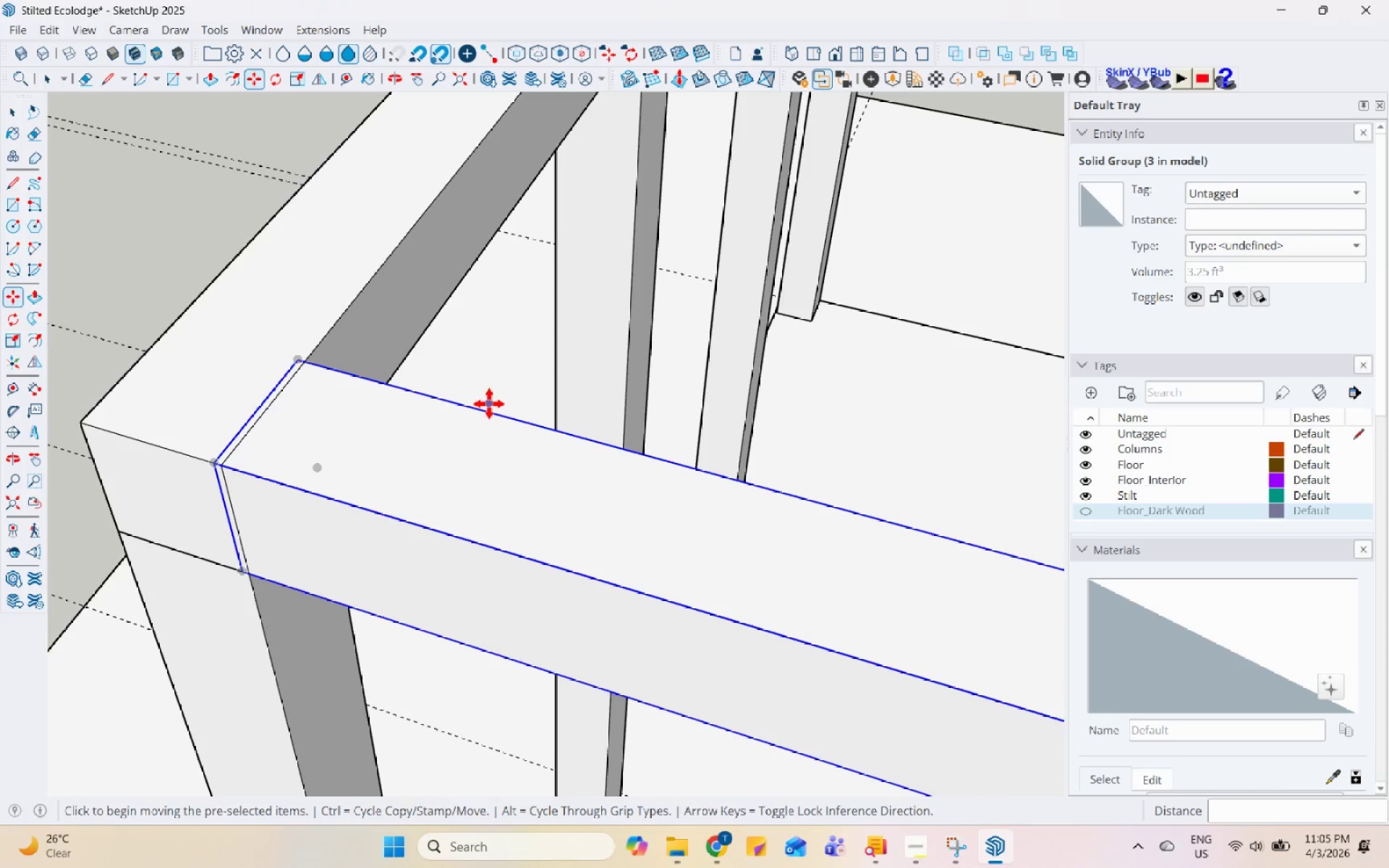 
key(S)
 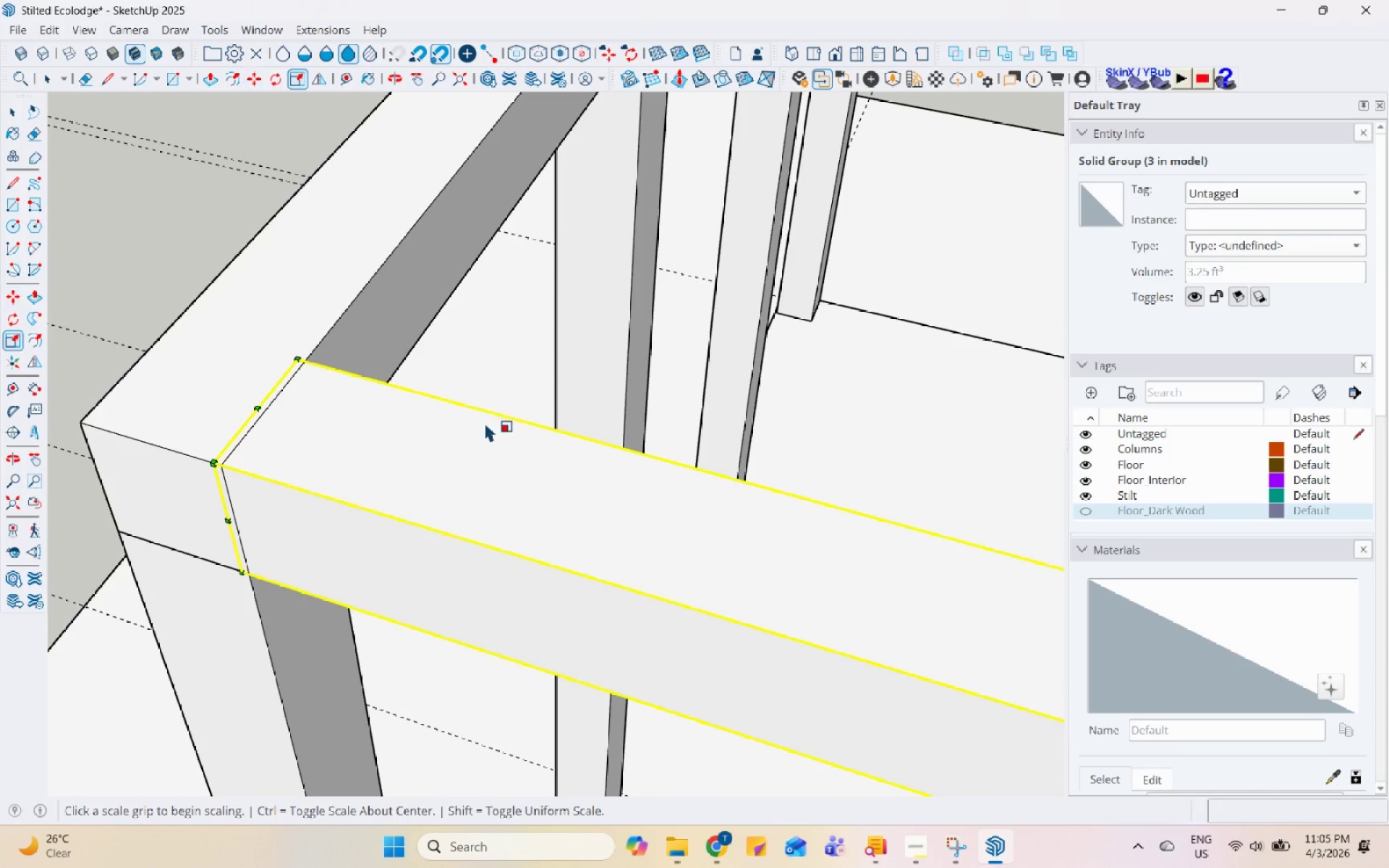 
scroll: coordinate [488, 422], scroll_direction: down, amount: 4.0
 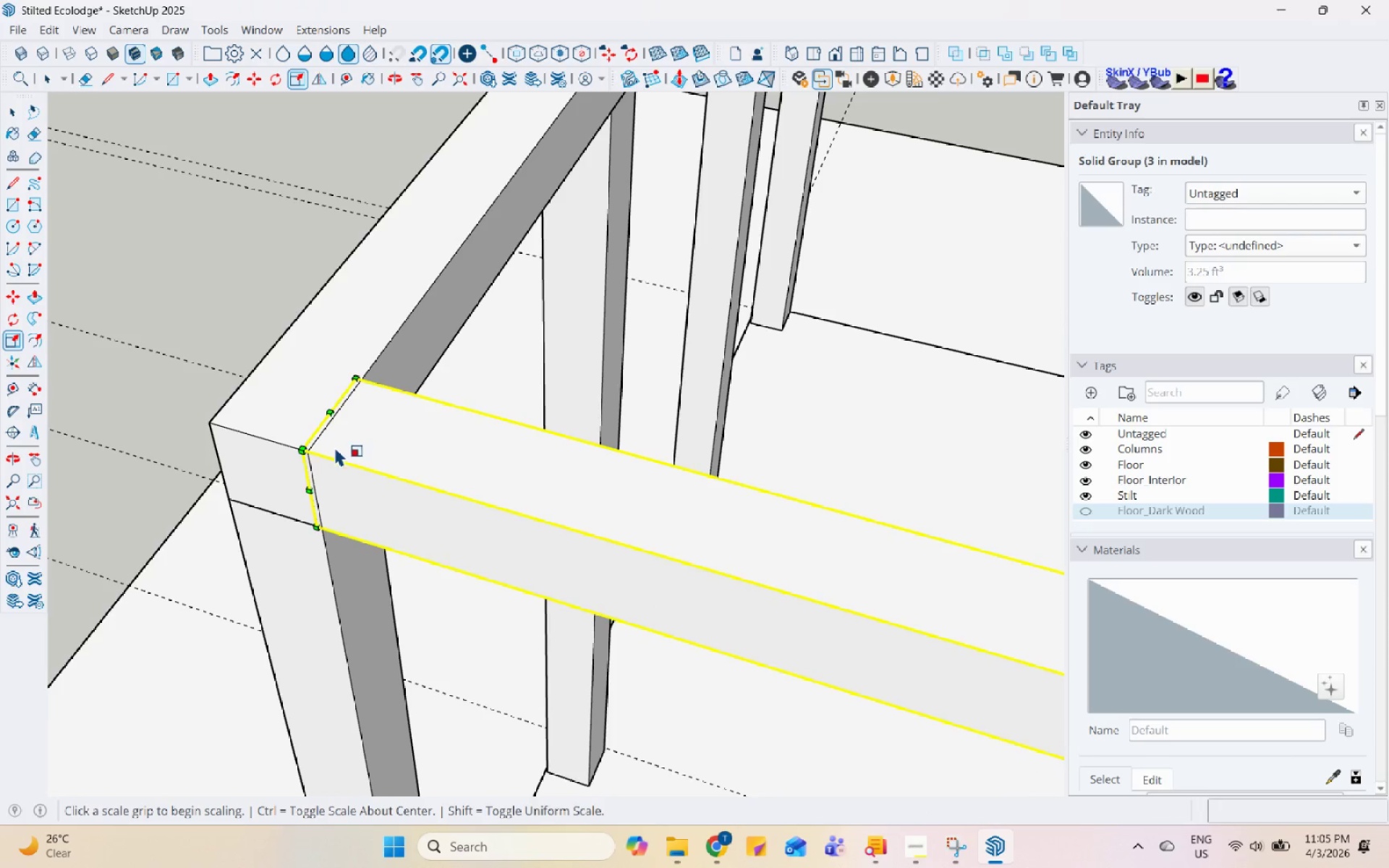 
left_click([331, 451])
 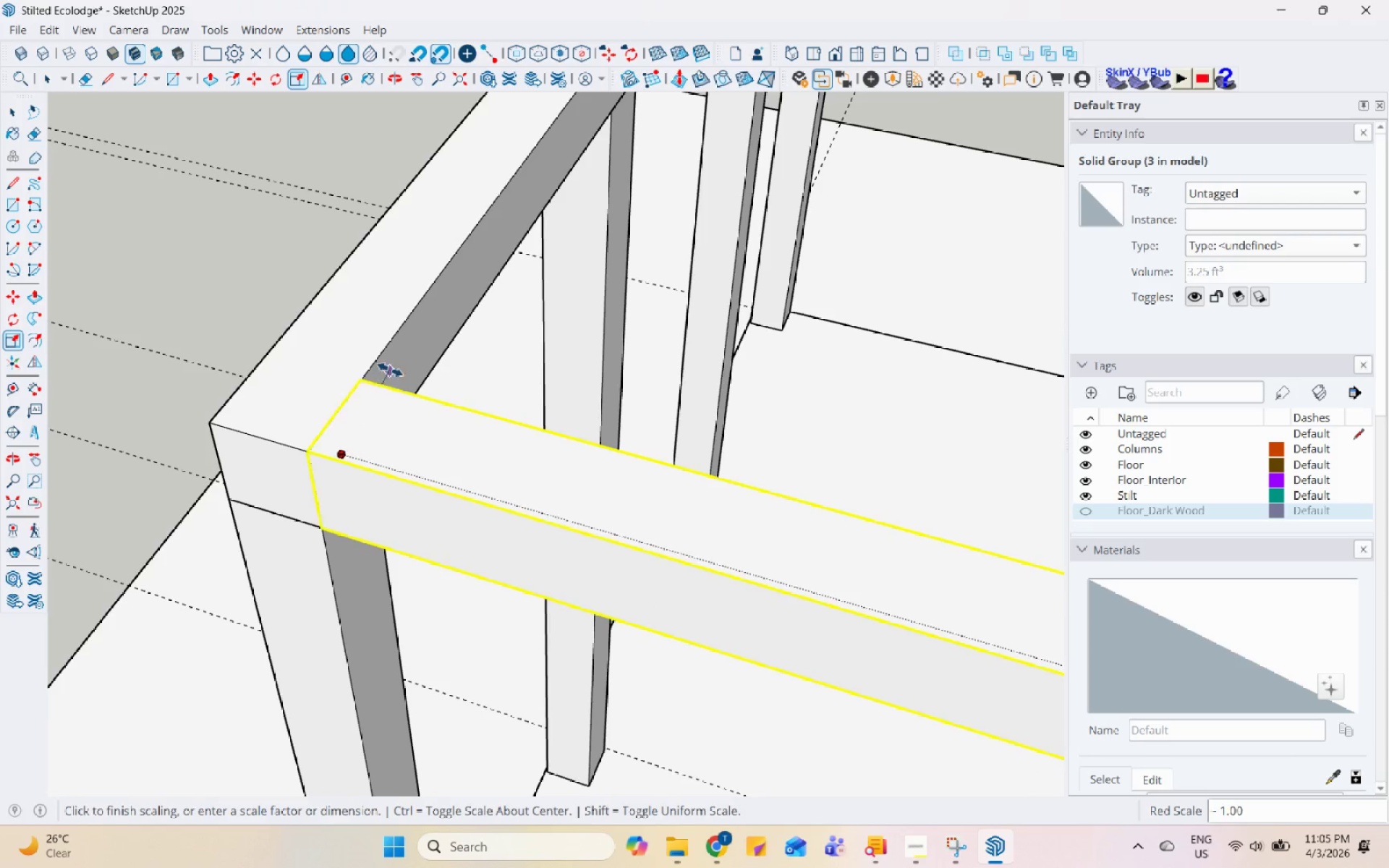 
left_click([388, 344])
 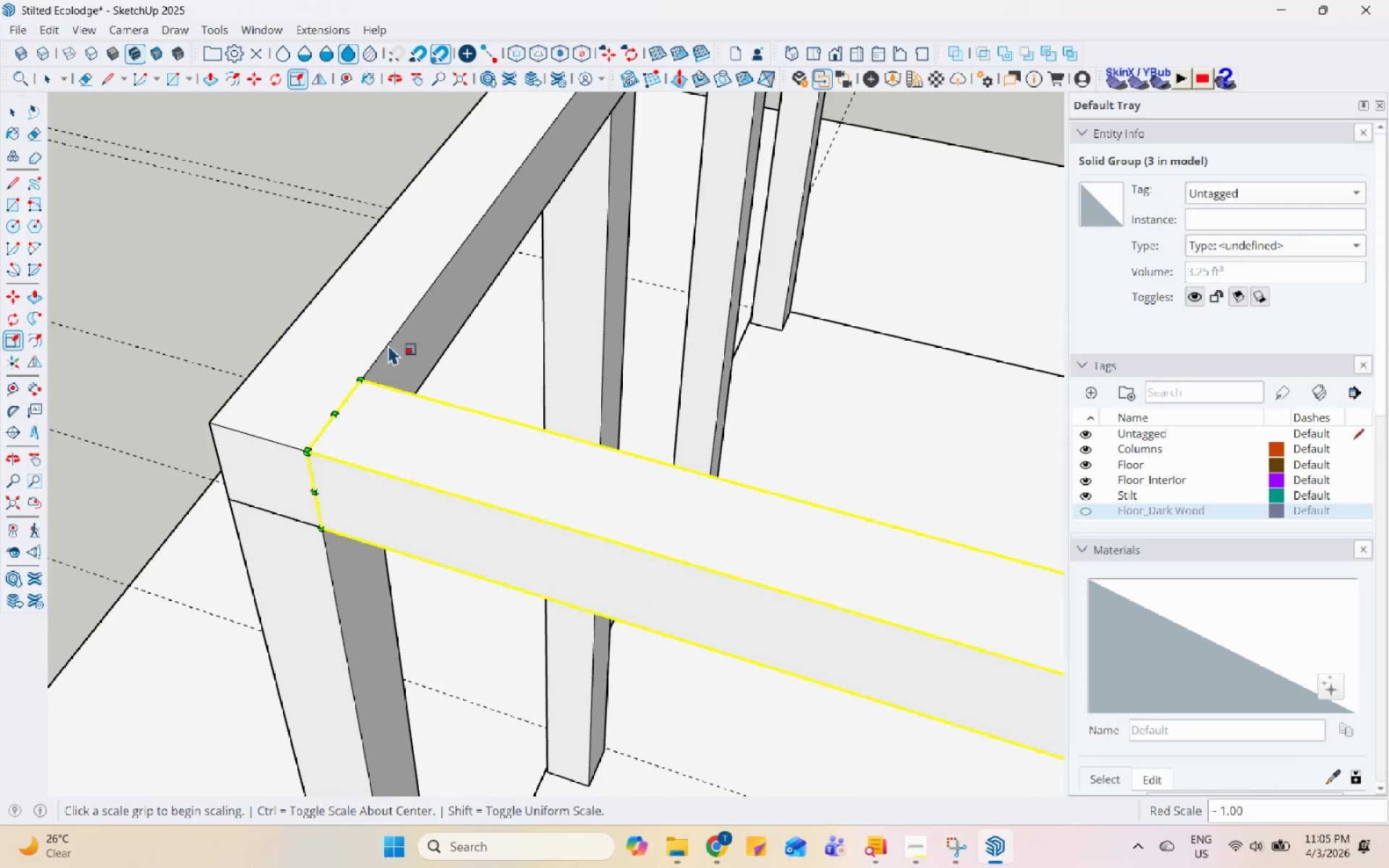 
key(Space)
 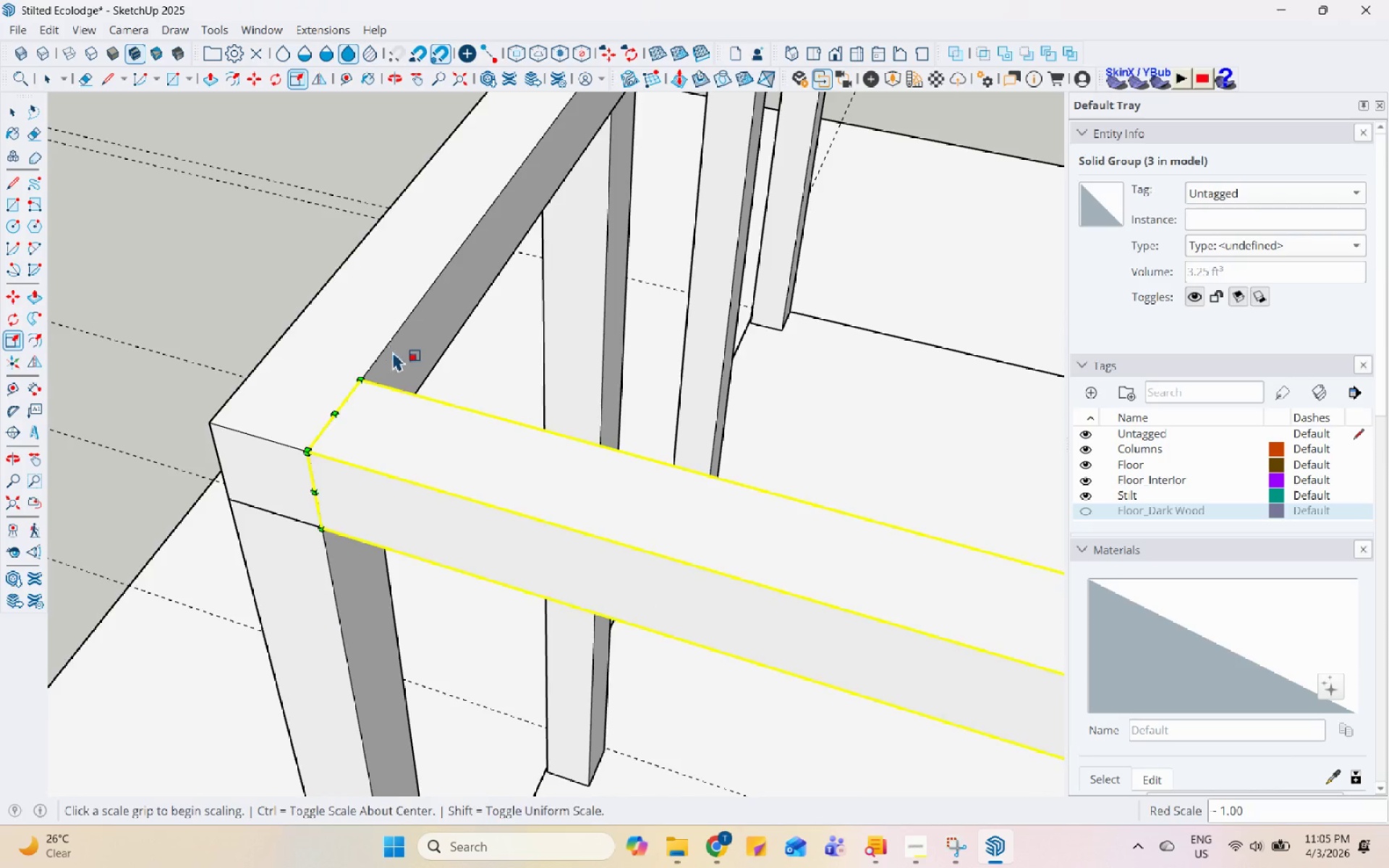 
scroll: coordinate [400, 383], scroll_direction: down, amount: 6.0
 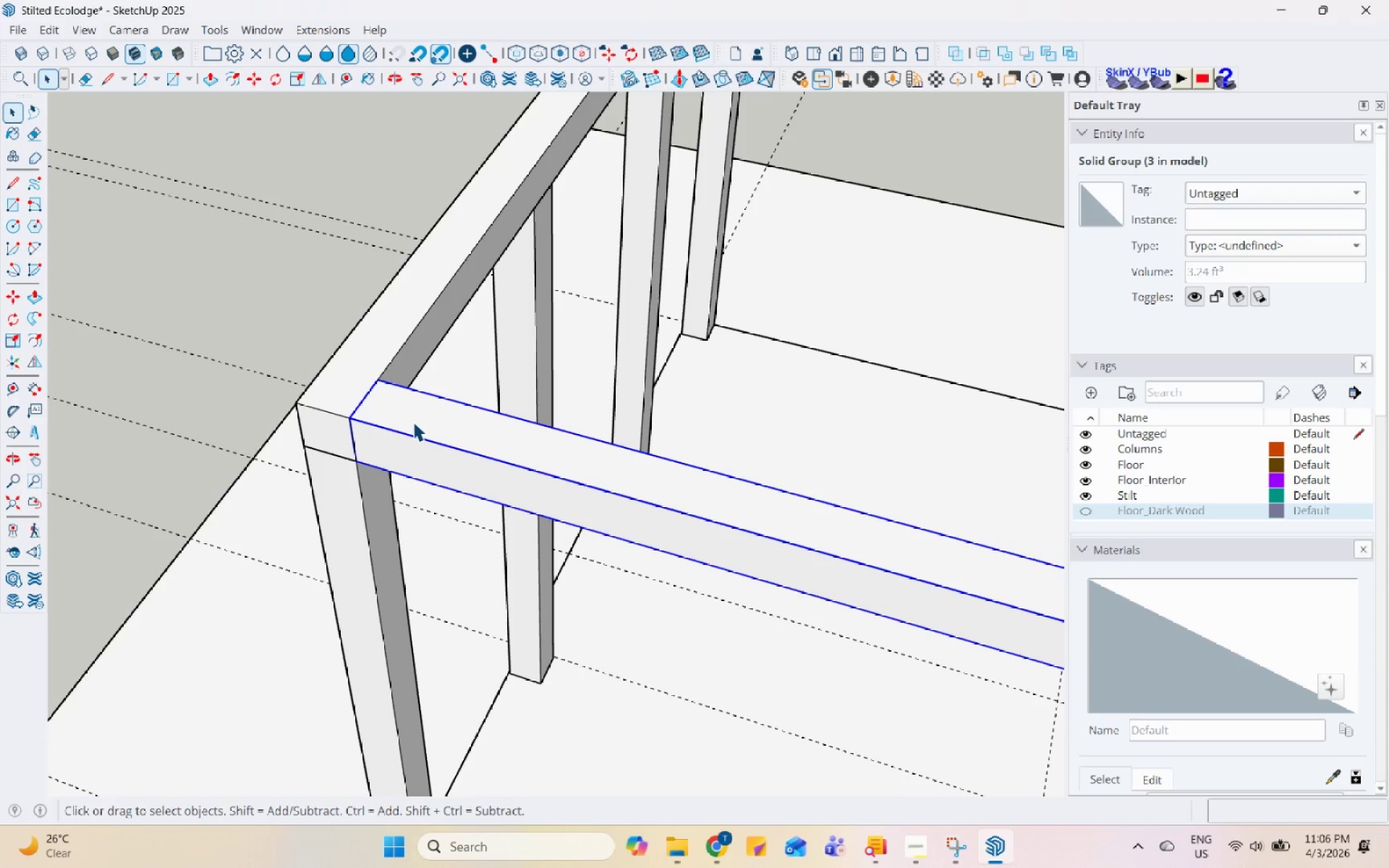 
wait(20.65)
 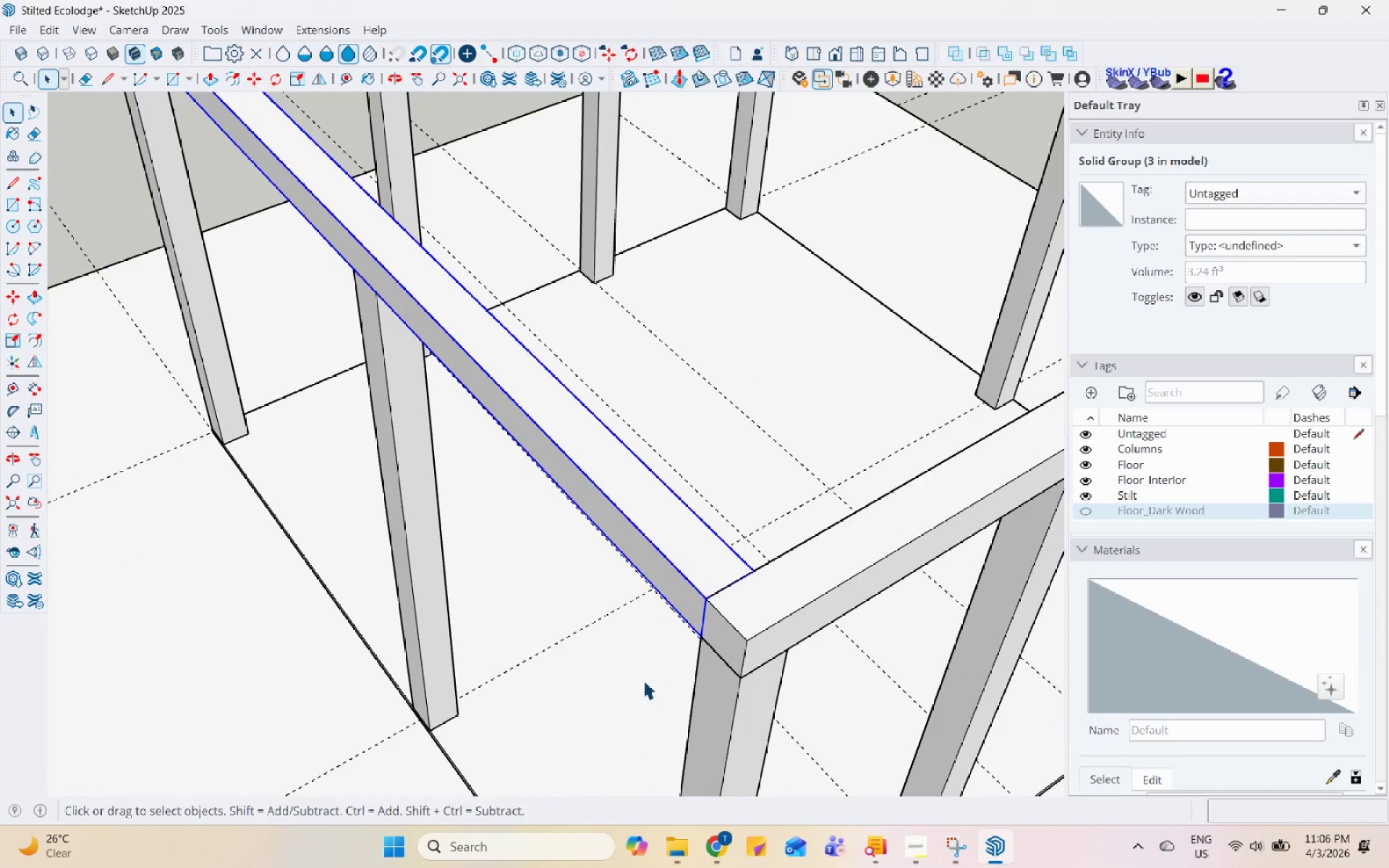 
key(M)
 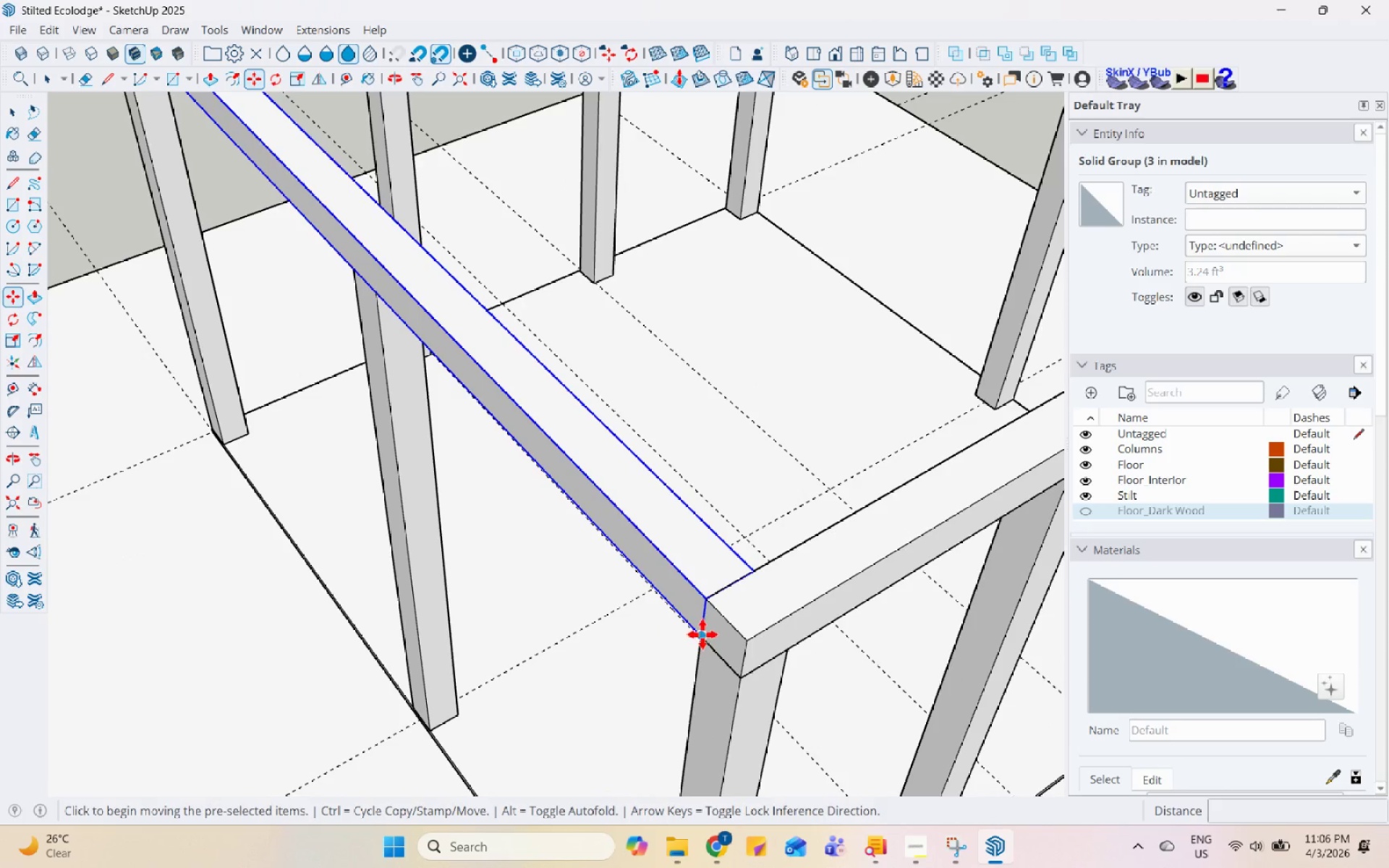 
scroll: coordinate [643, 680], scroll_direction: down, amount: 4.0
 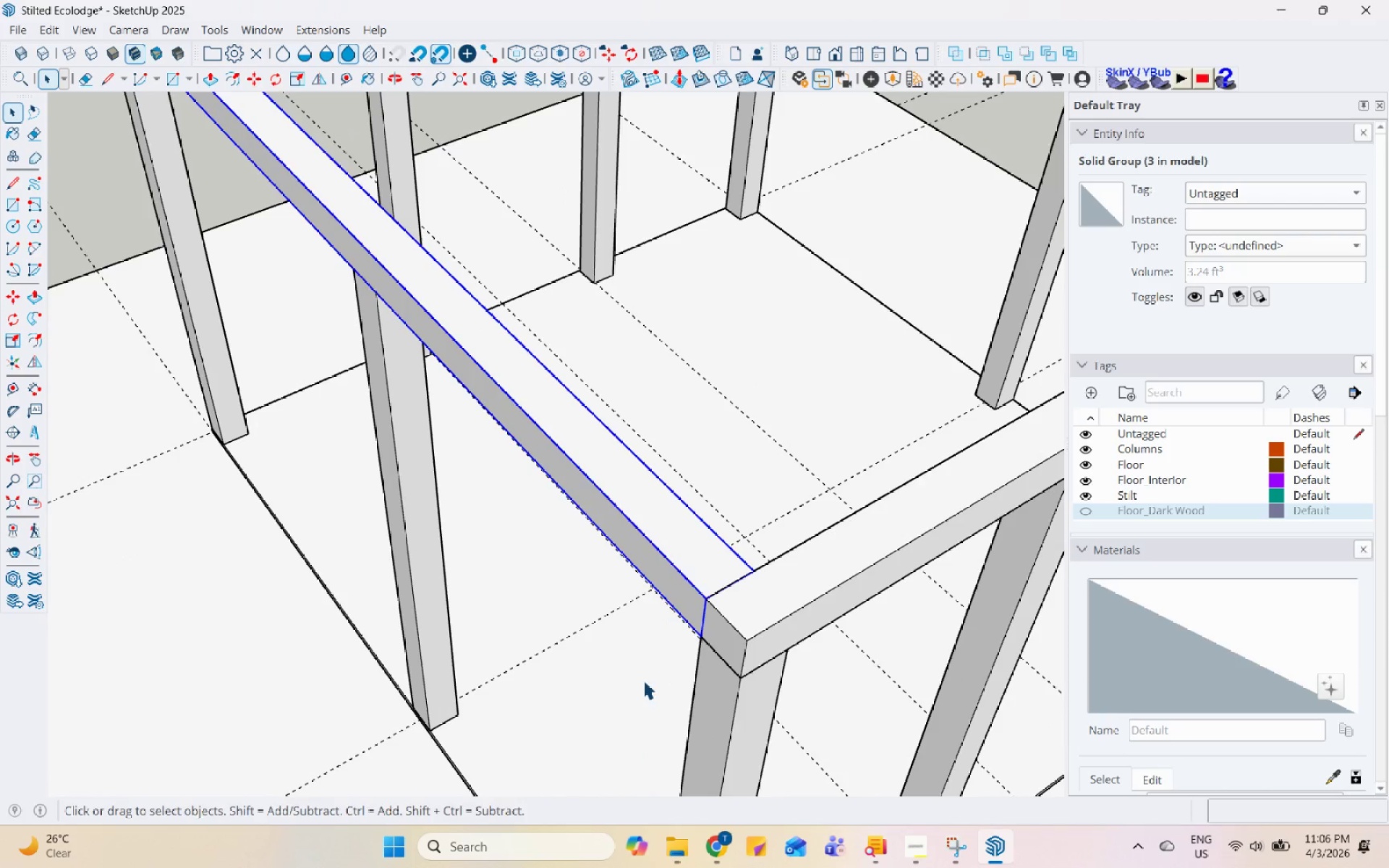 
key(Control+ControlLeft)
 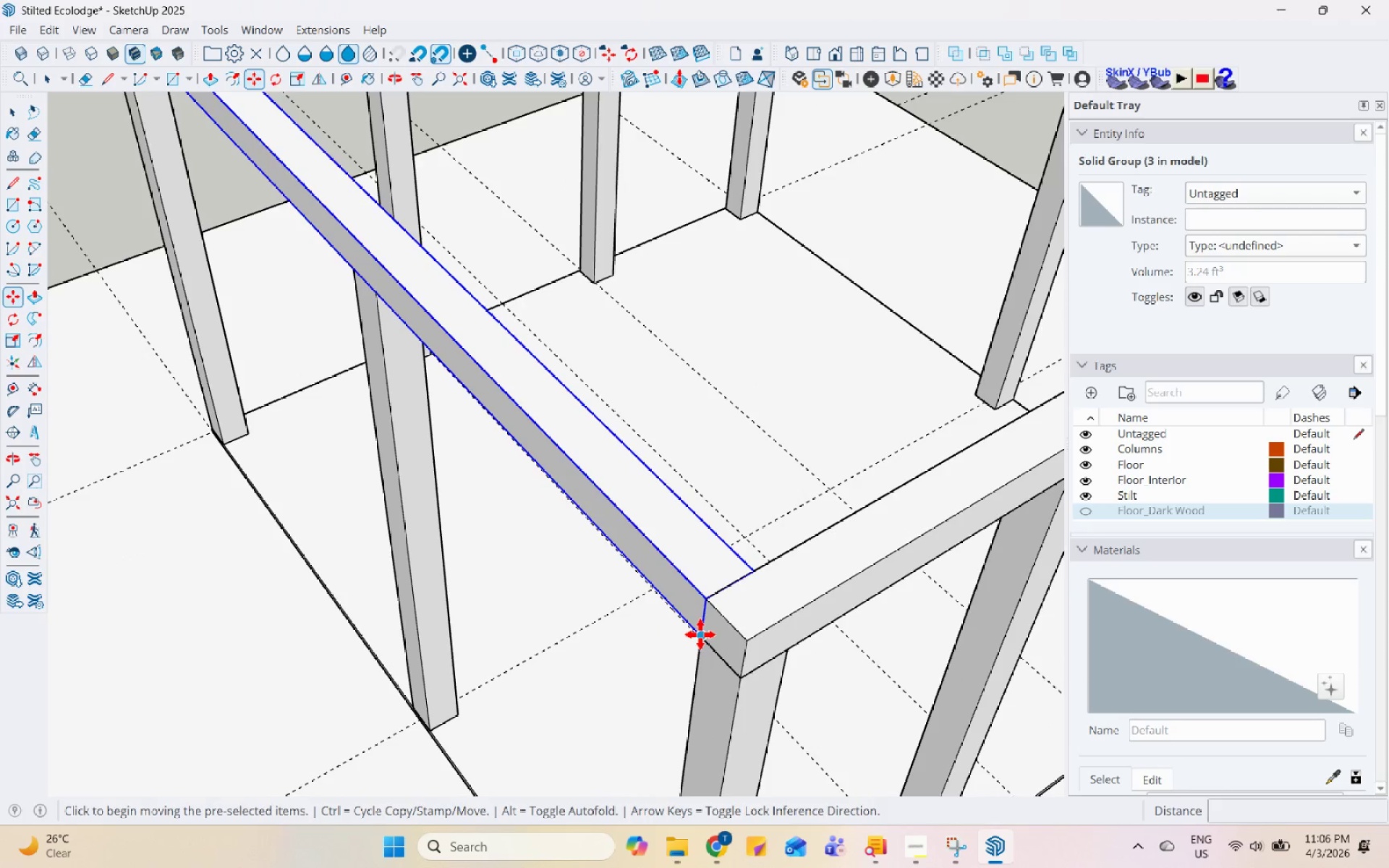 
left_click_drag(start_coordinate=[700, 634], to_coordinate=[705, 633])
 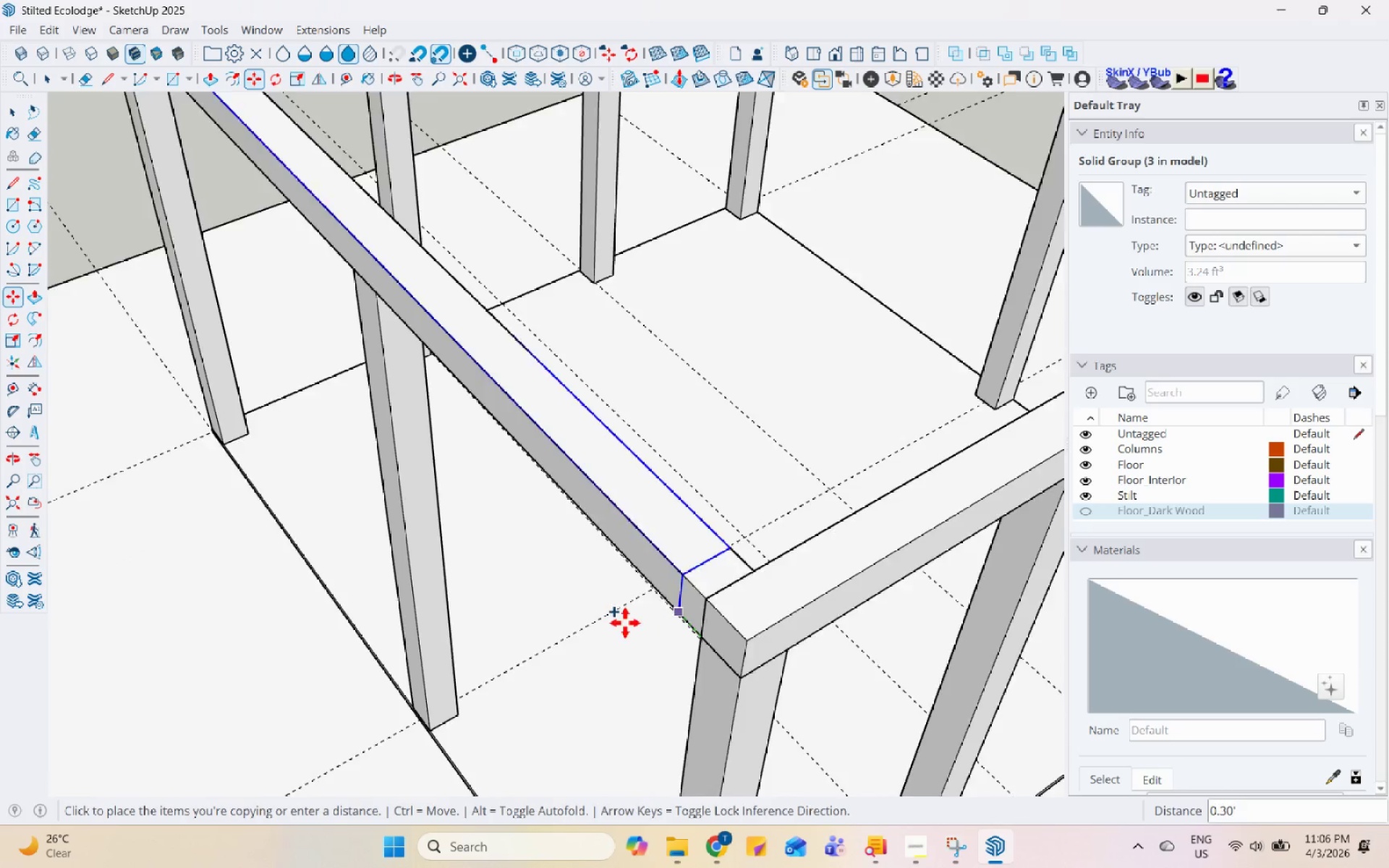 
scroll: coordinate [700, 550], scroll_direction: down, amount: 4.0
 